 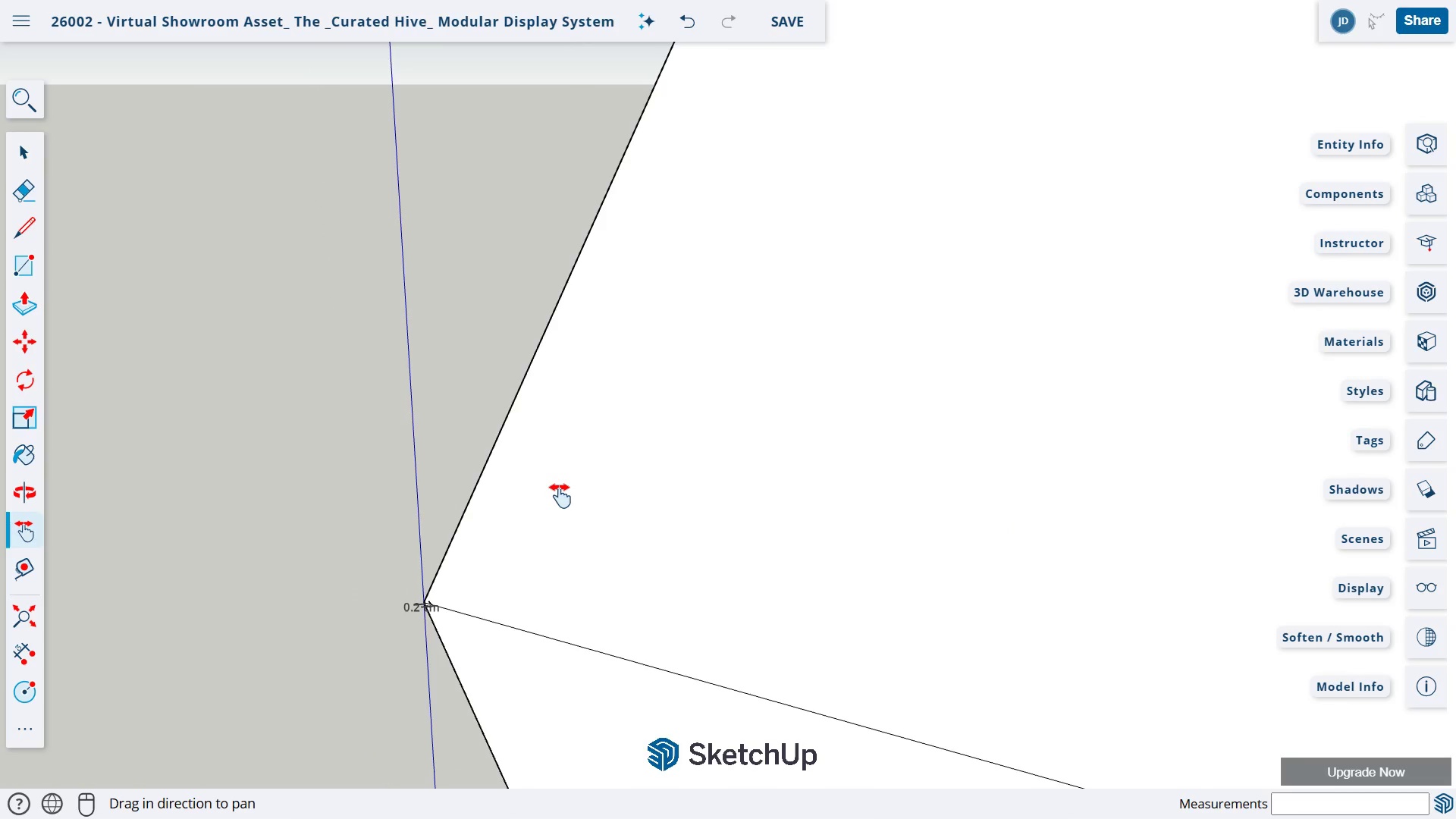 
type(hl)
 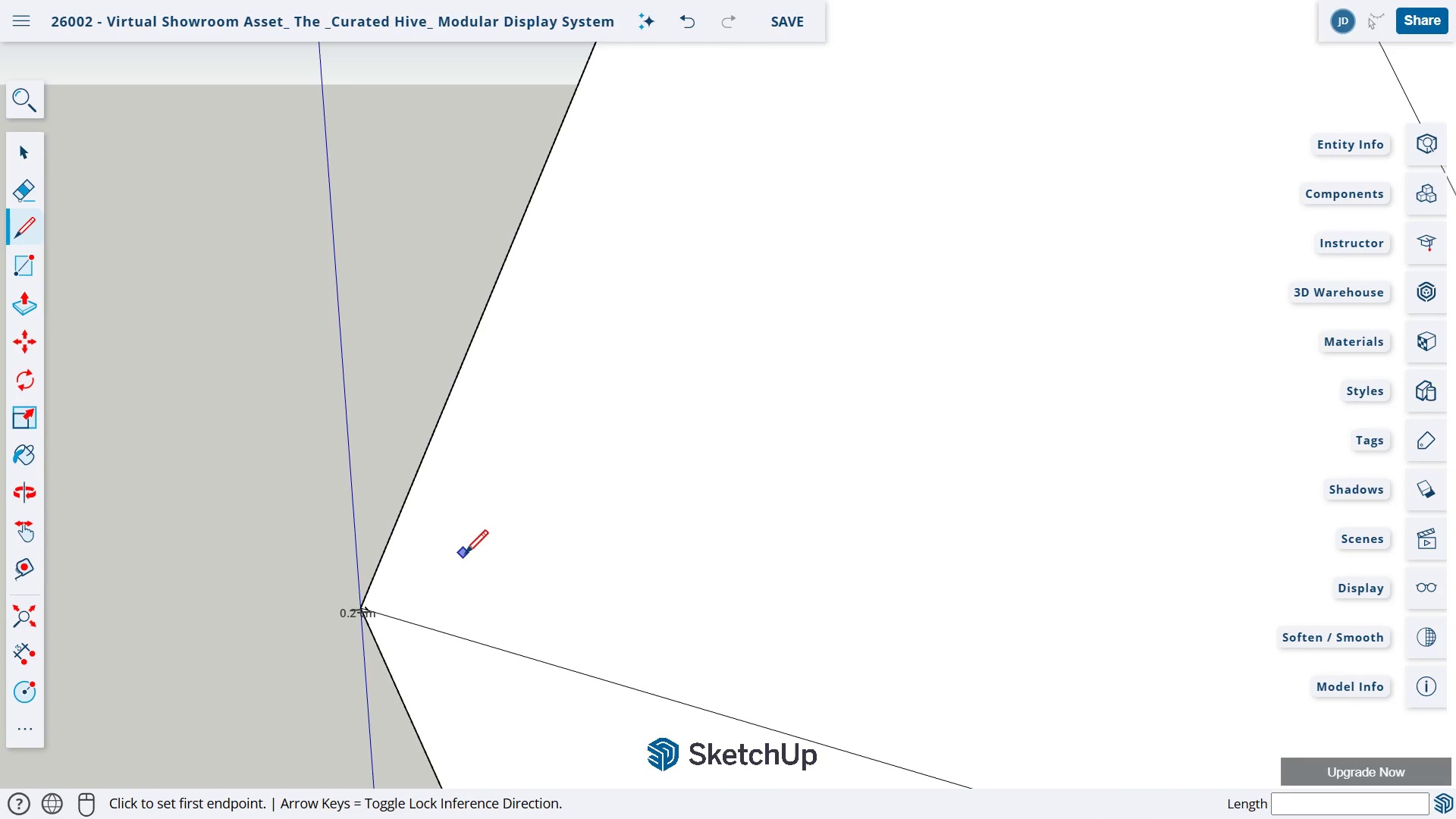 
left_click_drag(start_coordinate=[533, 553], to_coordinate=[465, 559])
 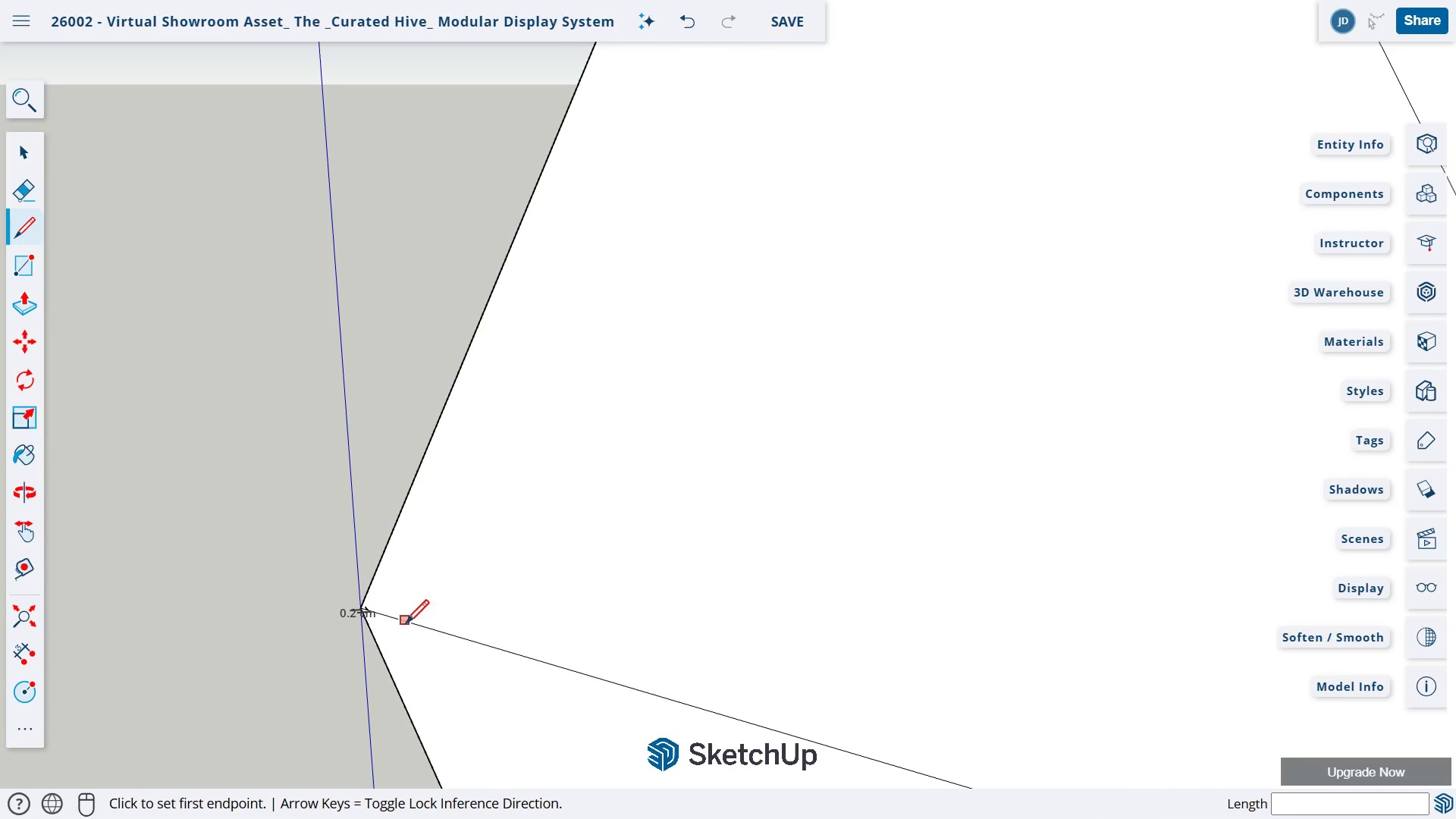 
key(Escape)
 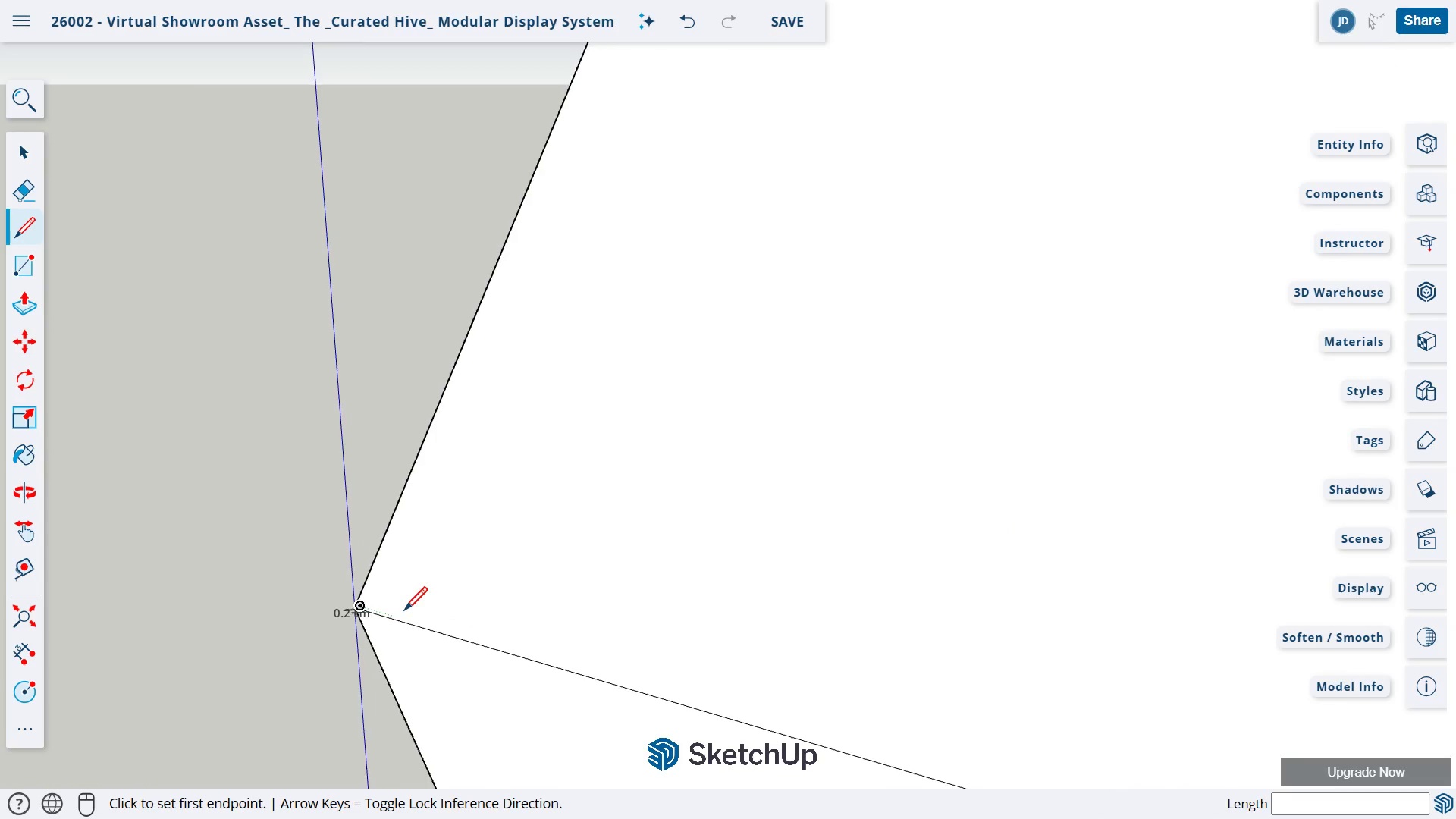 
key(H)
 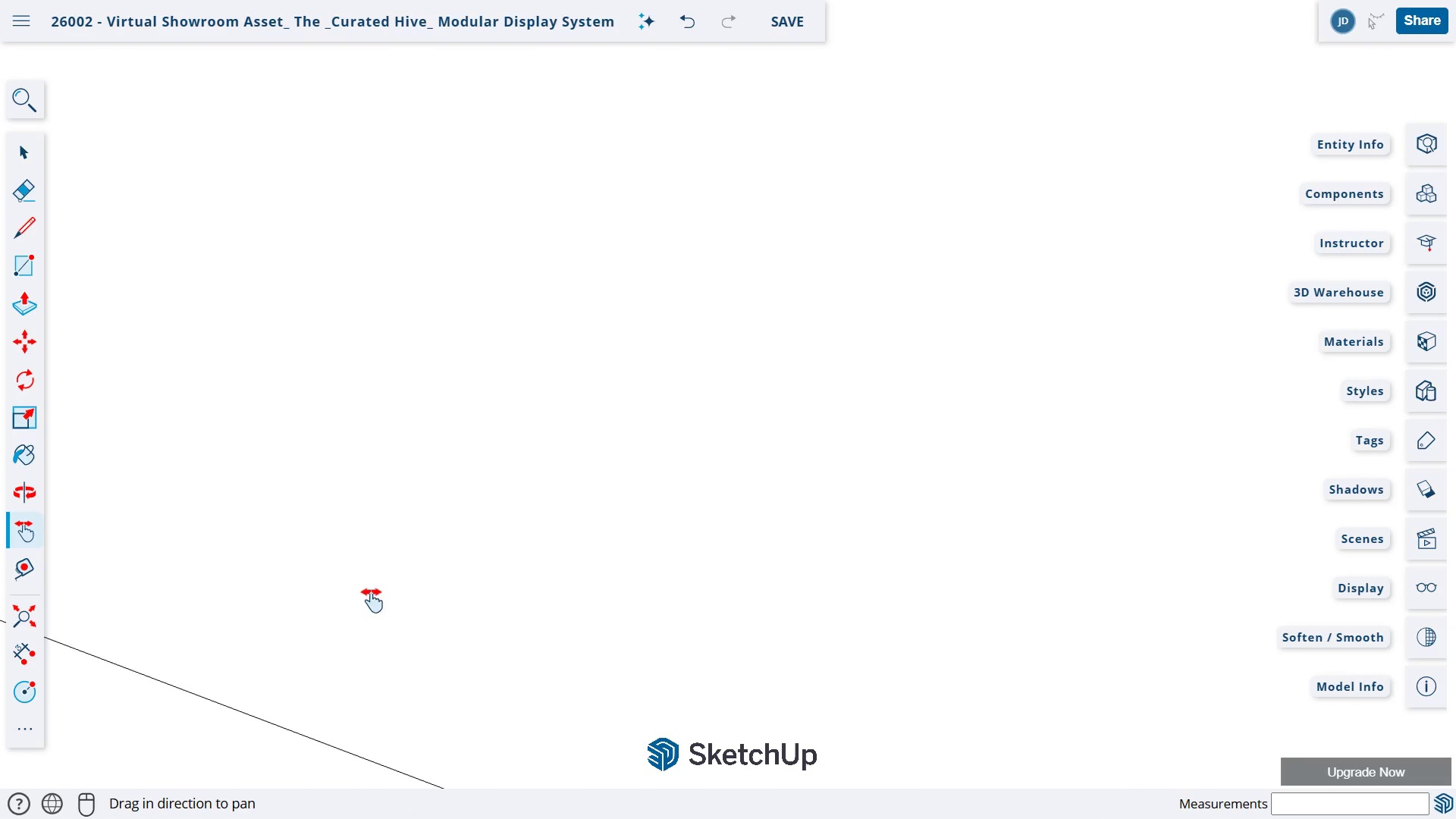 
left_click_drag(start_coordinate=[308, 601], to_coordinate=[795, 566])
 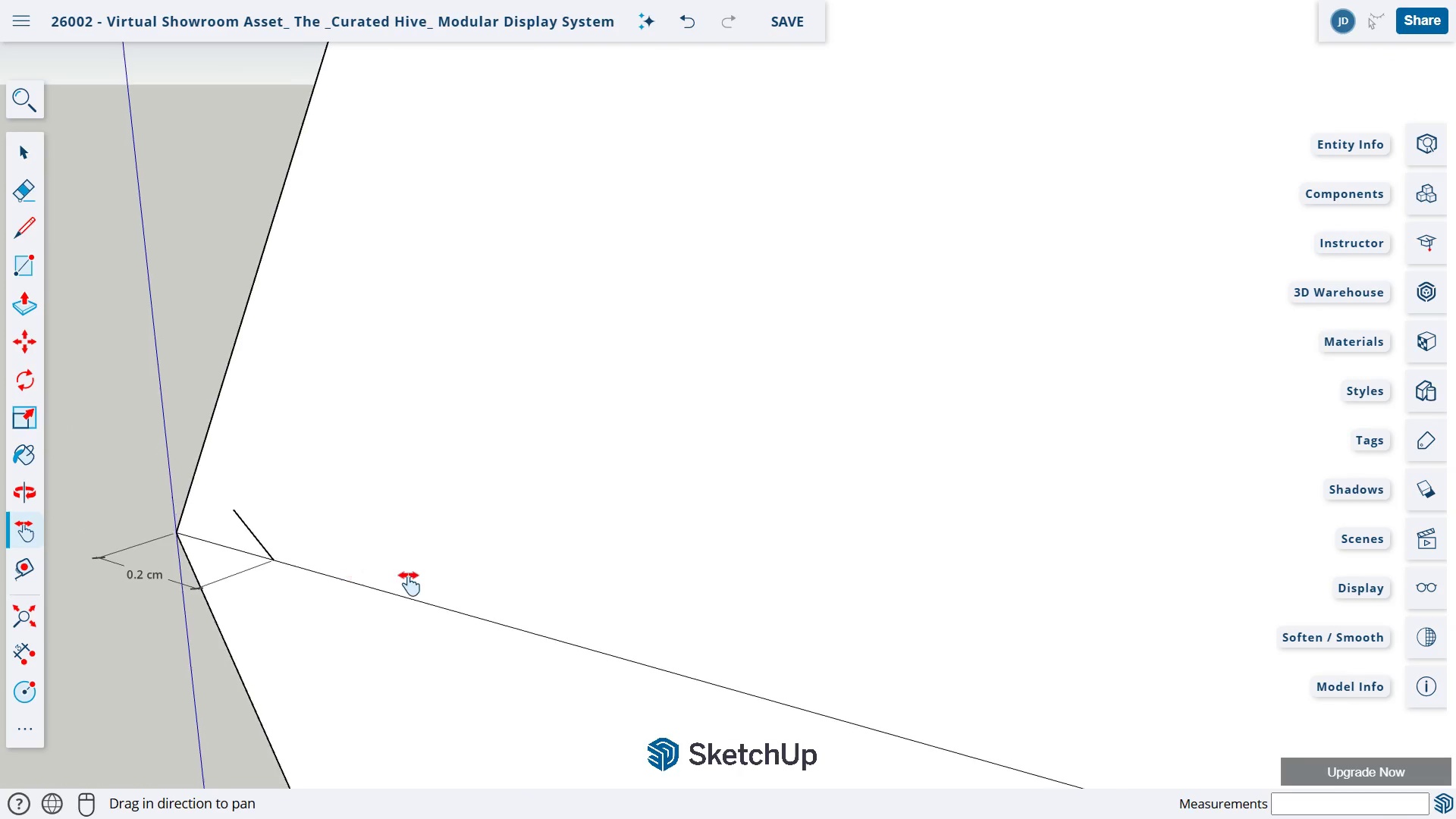 
scroll: coordinate [400, 613], scroll_direction: up, amount: 21.0
 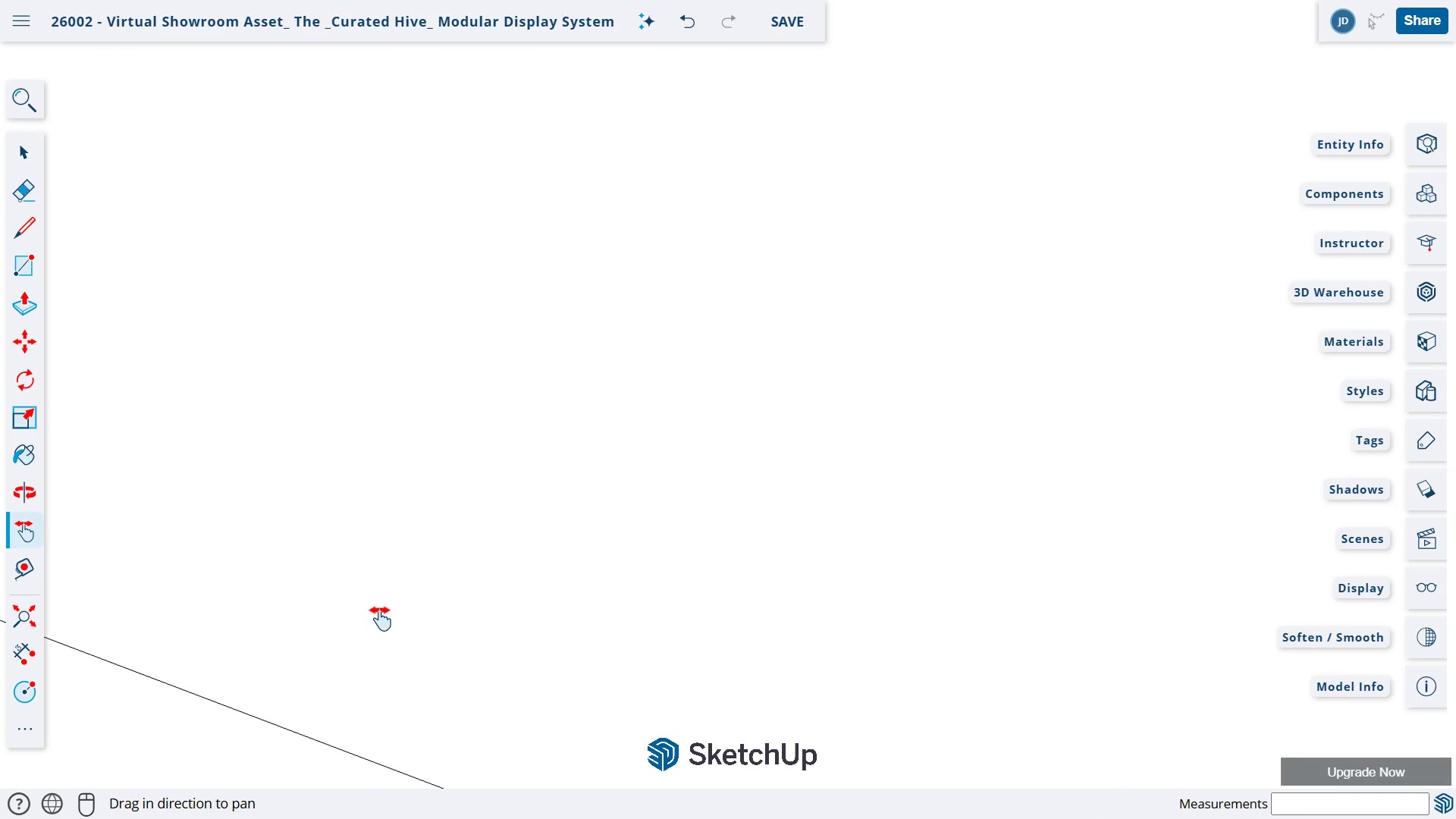 
left_click_drag(start_coordinate=[353, 576], to_coordinate=[507, 585])
 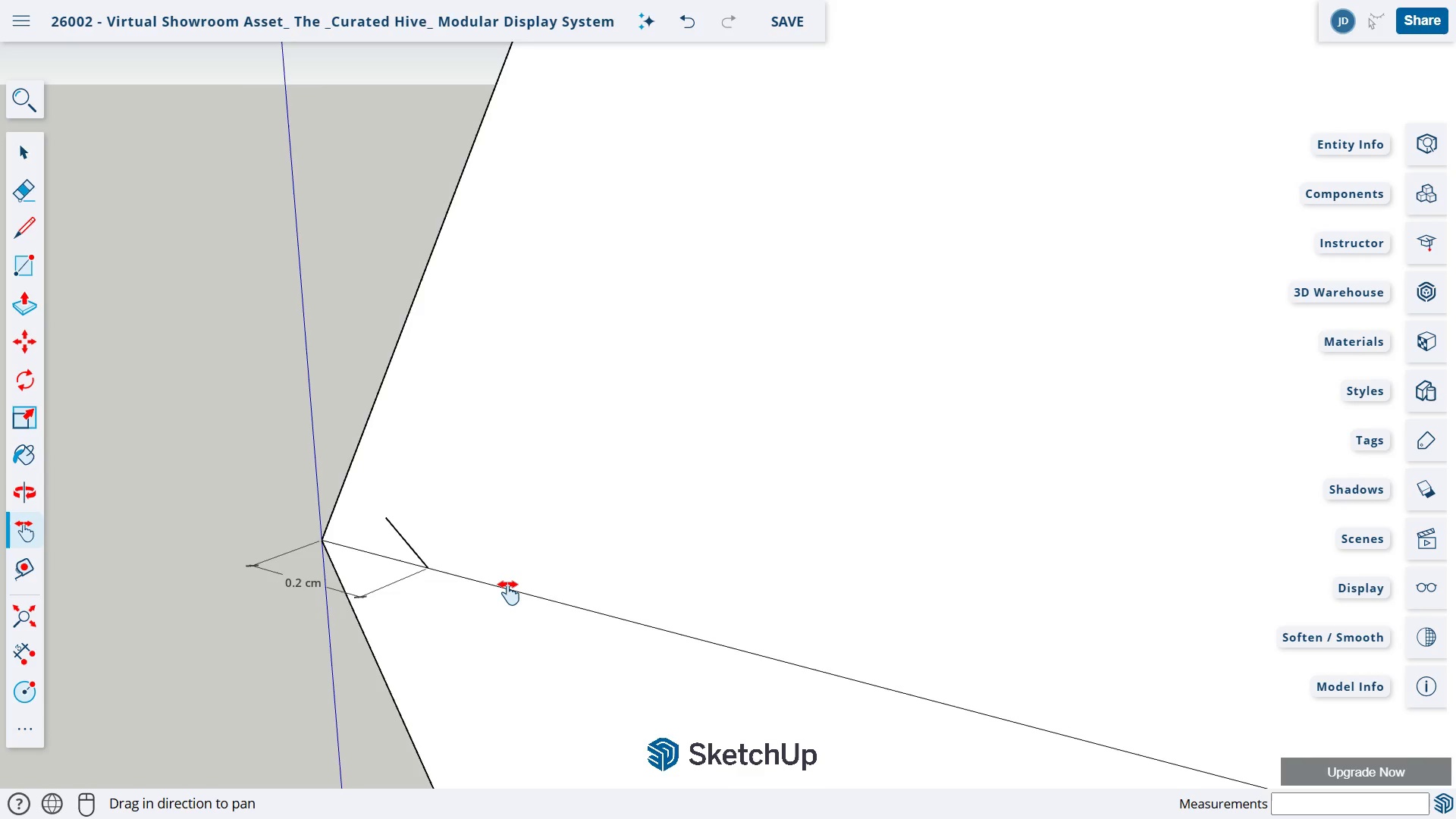 
scroll: coordinate [507, 585], scroll_direction: down, amount: 6.0
 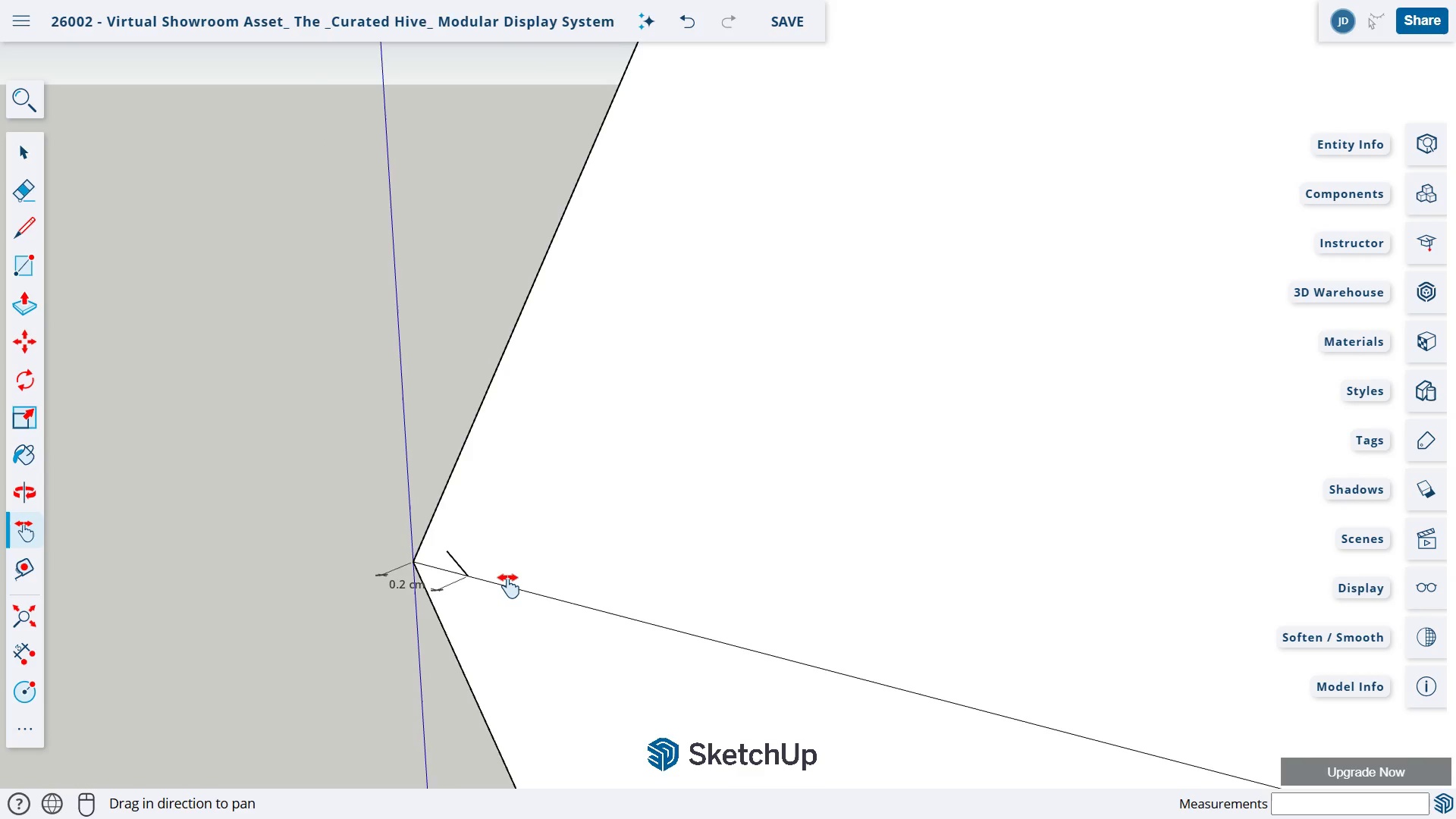 
key(E)
 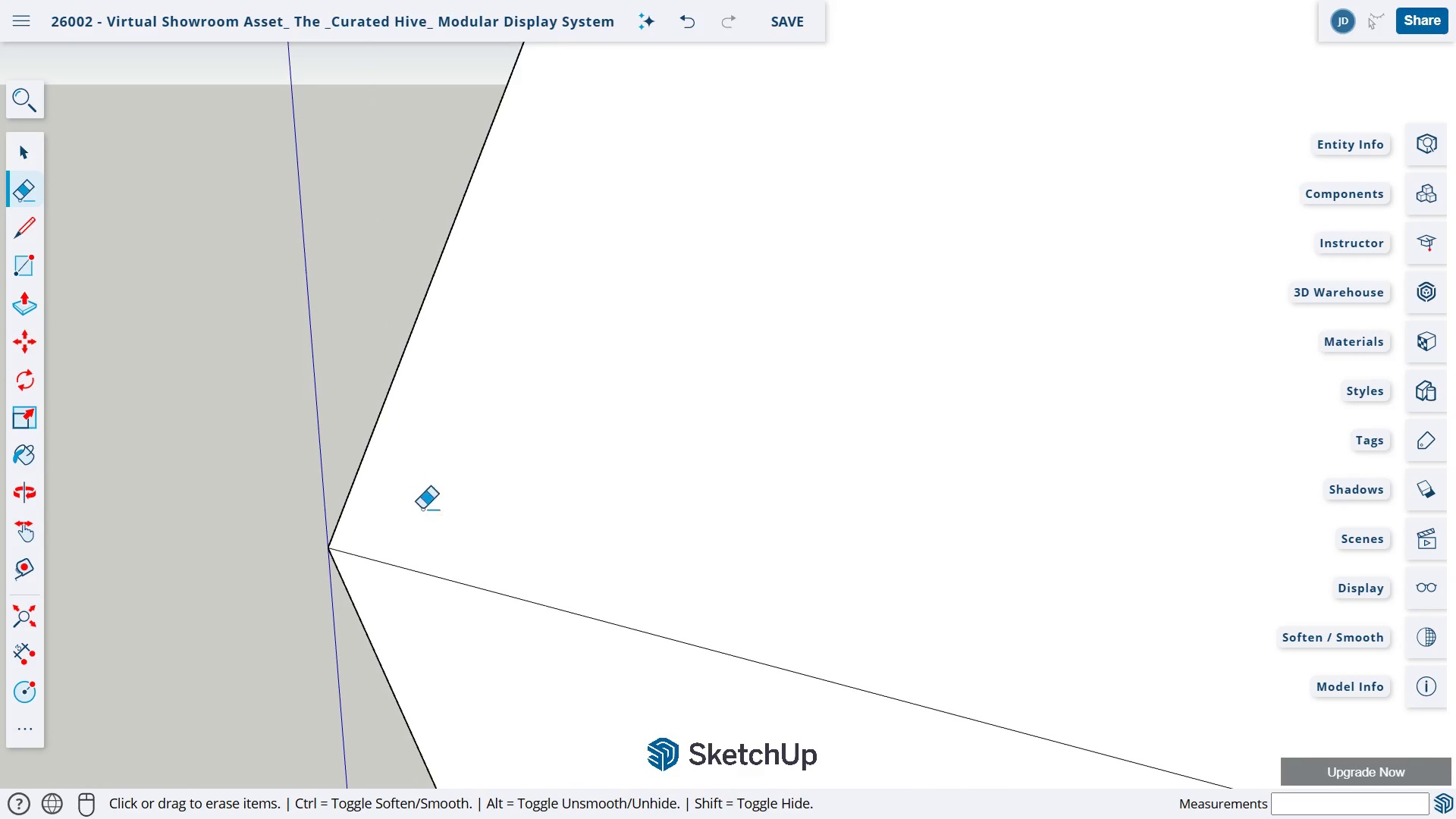 
scroll: coordinate [507, 578], scroll_direction: up, amount: 5.0
 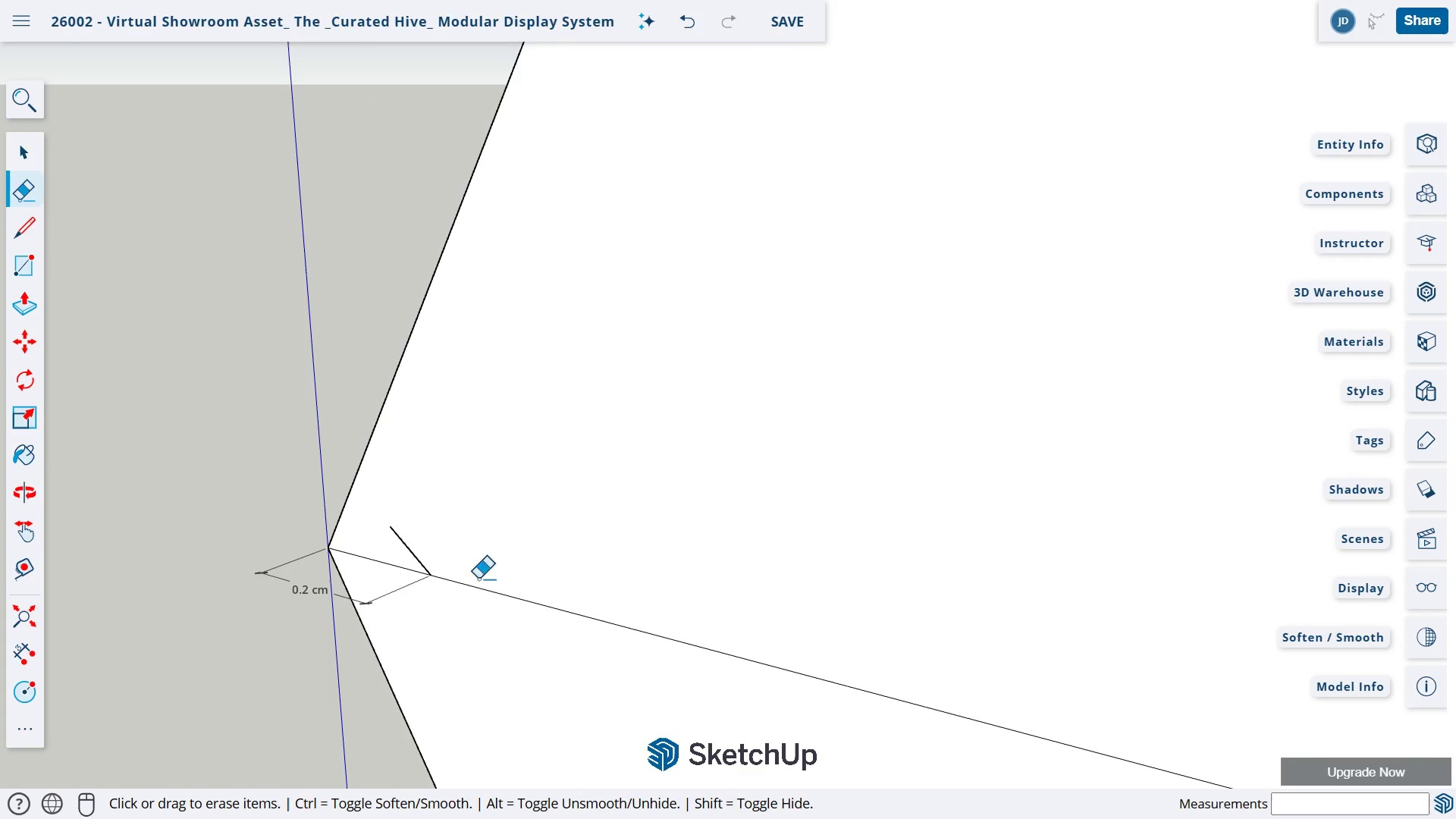 
left_click([33, 236])
 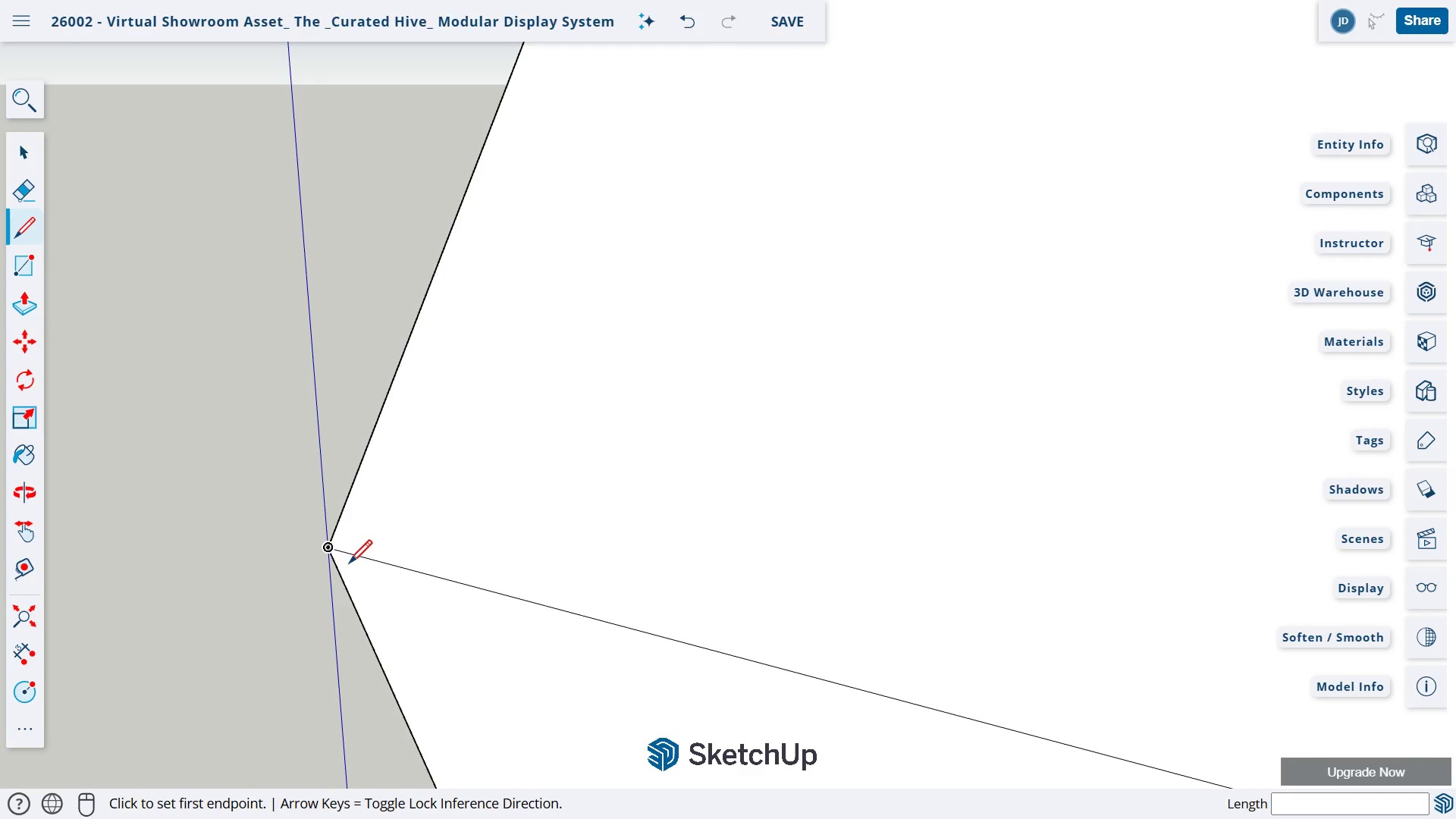 
key(H)
 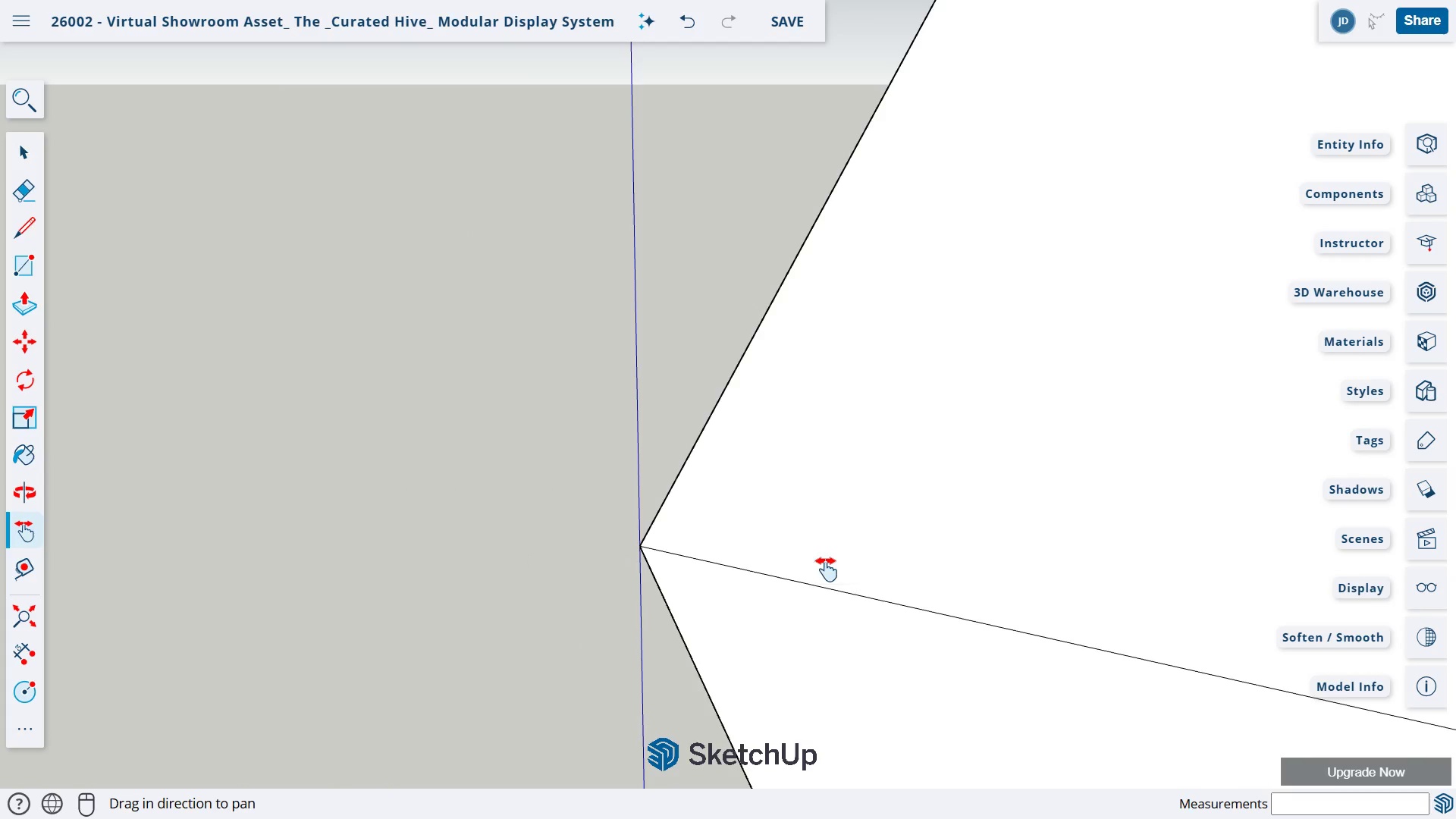 
left_click_drag(start_coordinate=[825, 561], to_coordinate=[390, 416])
 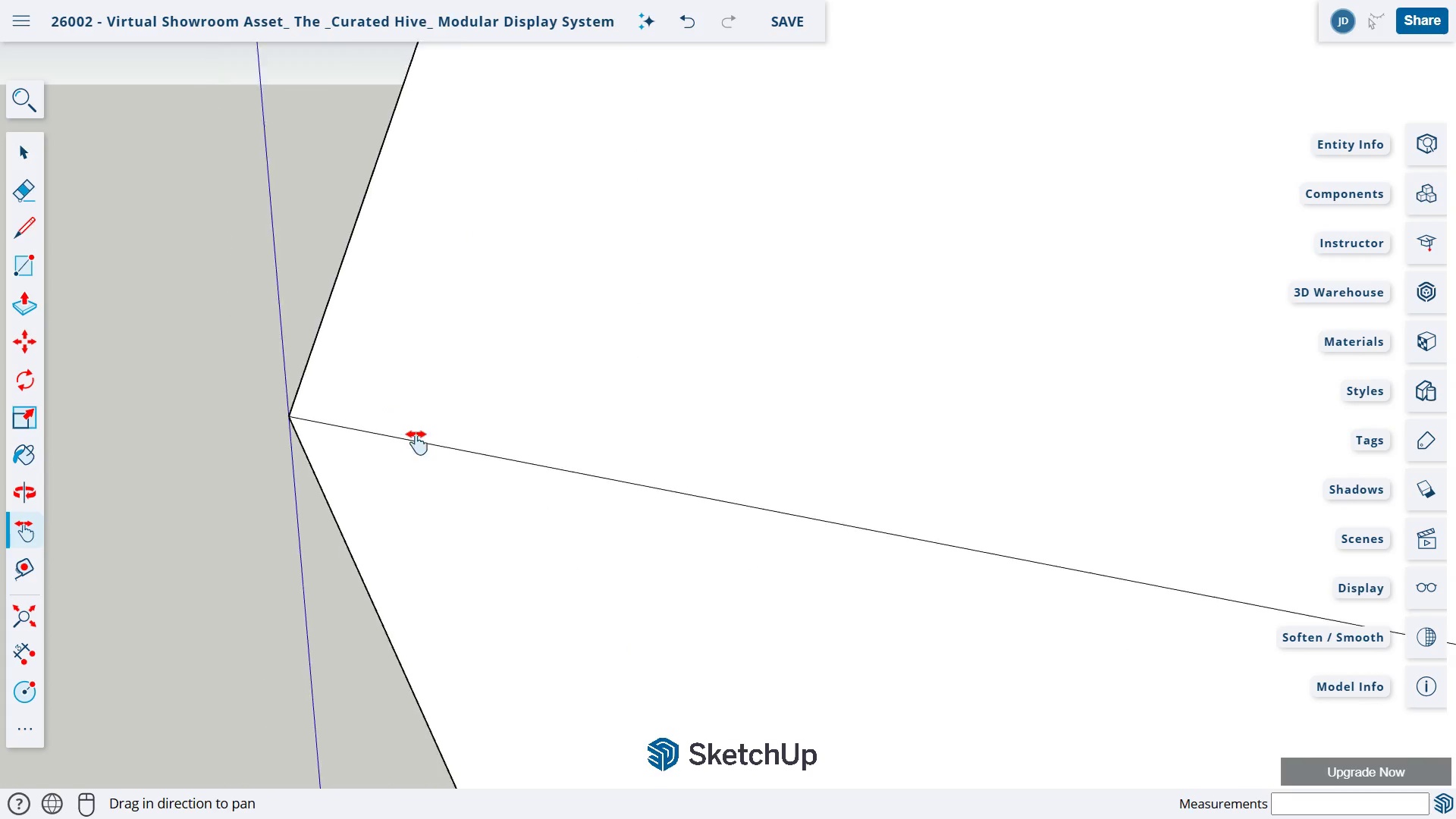 
scroll: coordinate [477, 437], scroll_direction: down, amount: 32.0
 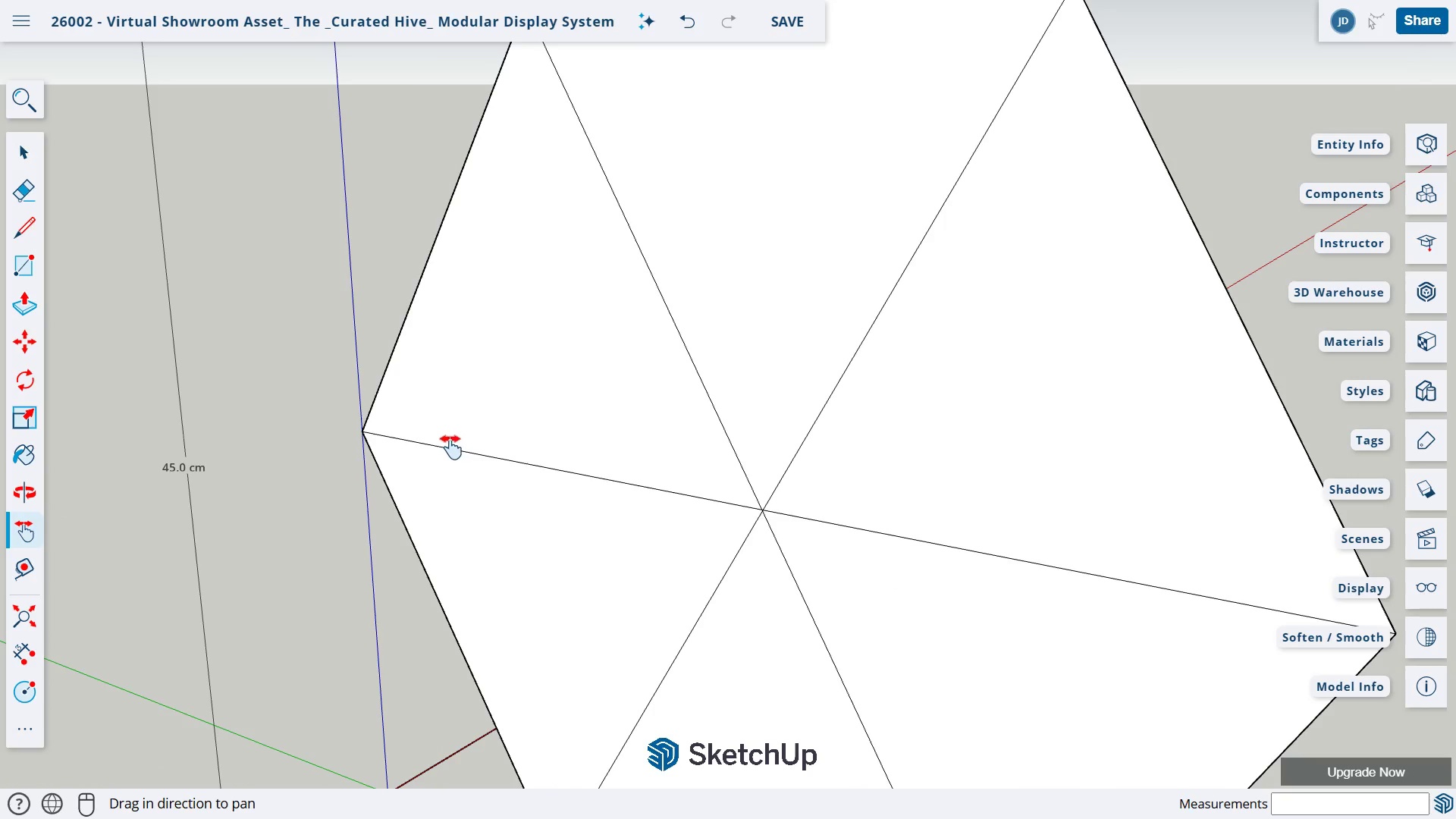 
key(L)
 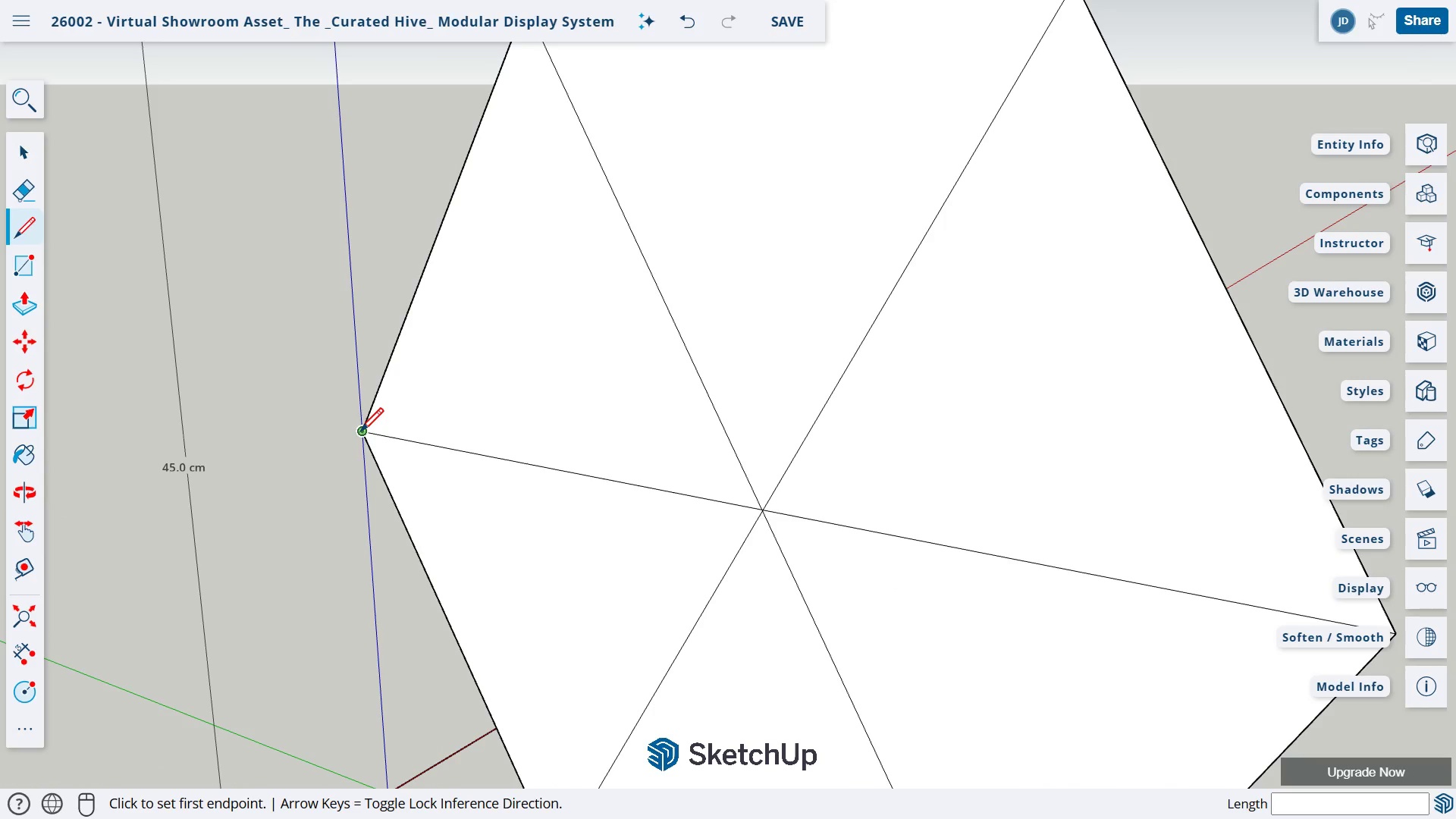 
left_click([359, 432])
 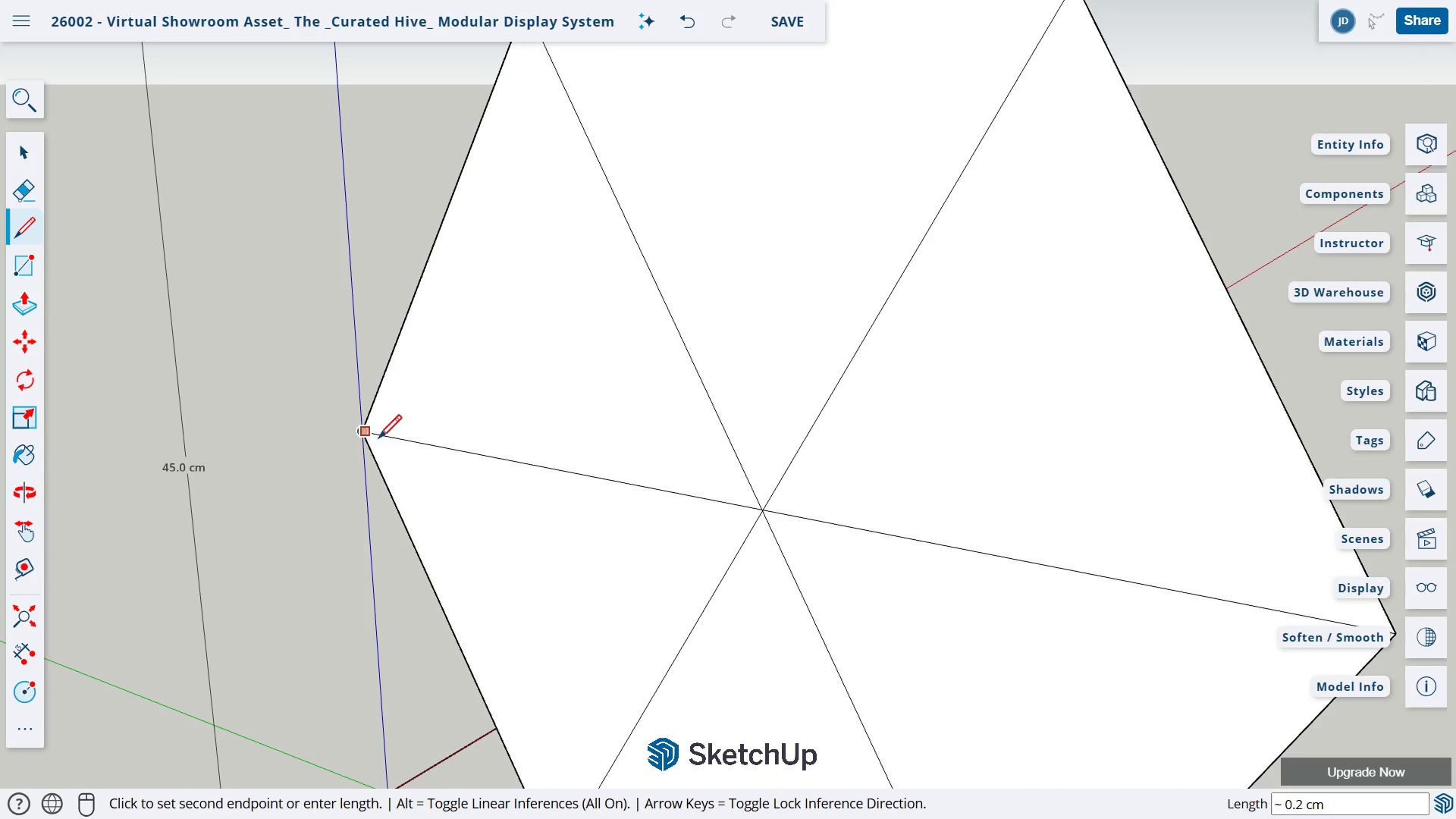 
mouse_move([391, 439])
 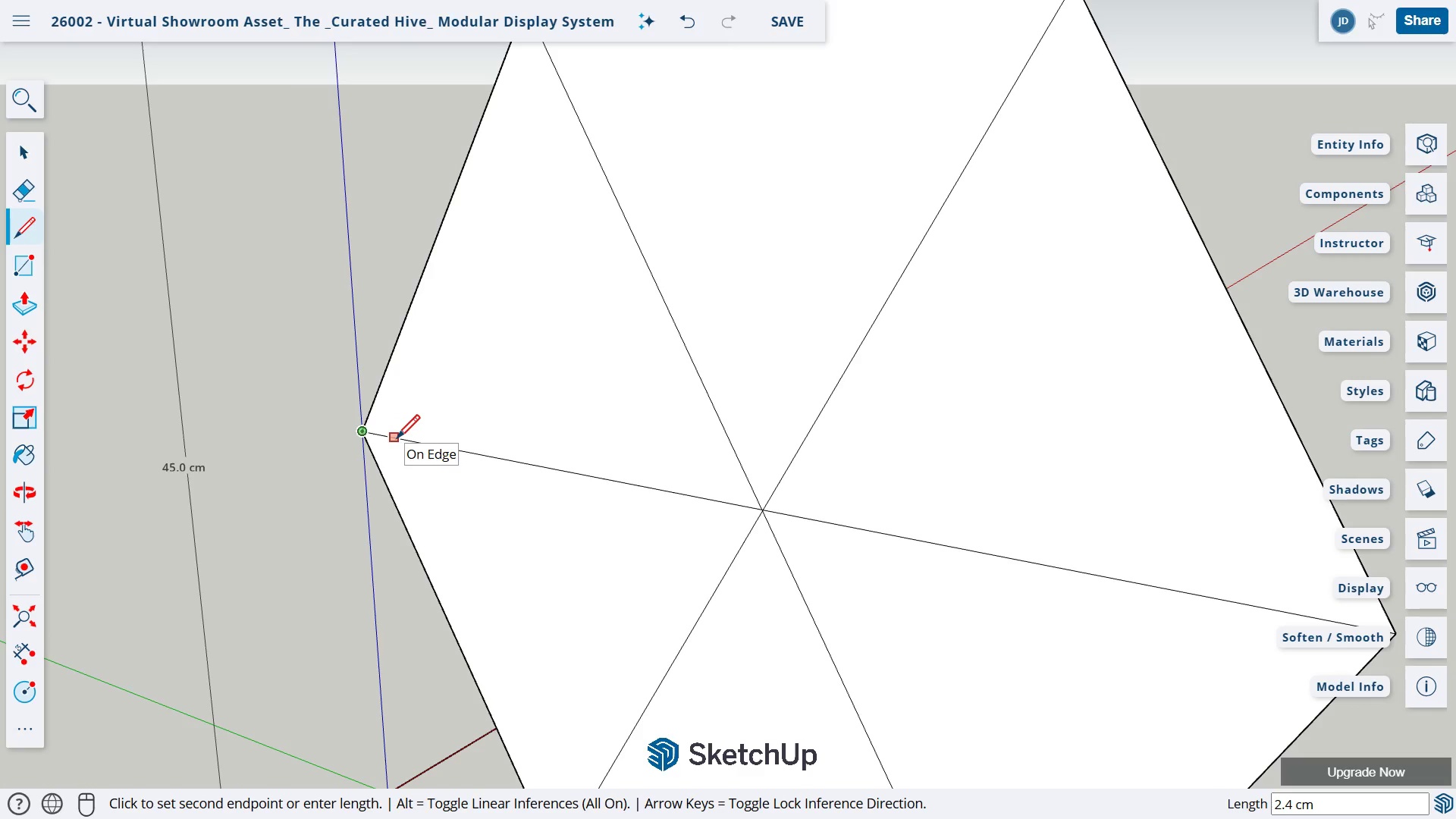 
key(Numpad2)
 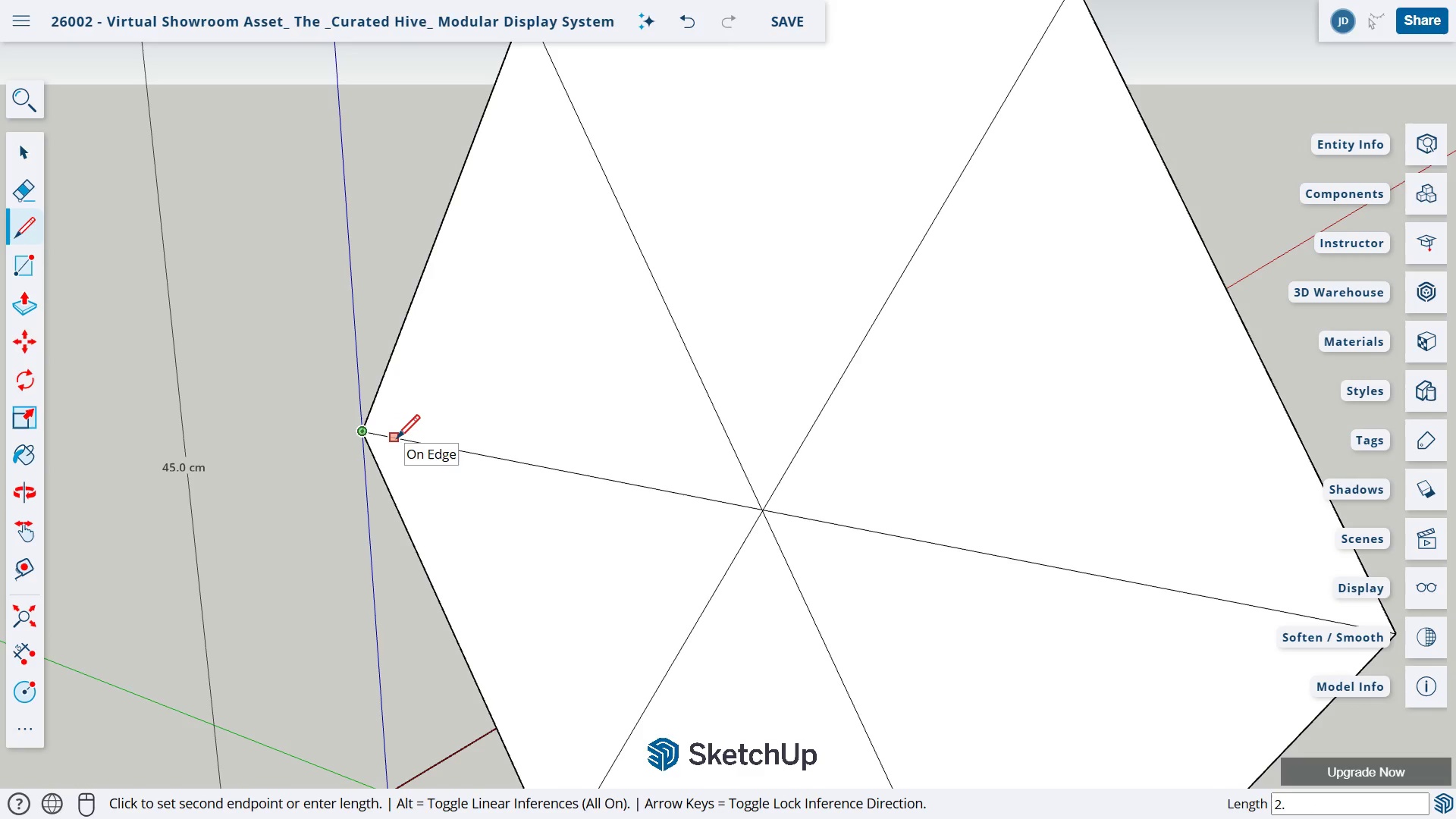 
key(NumpadDecimal)
 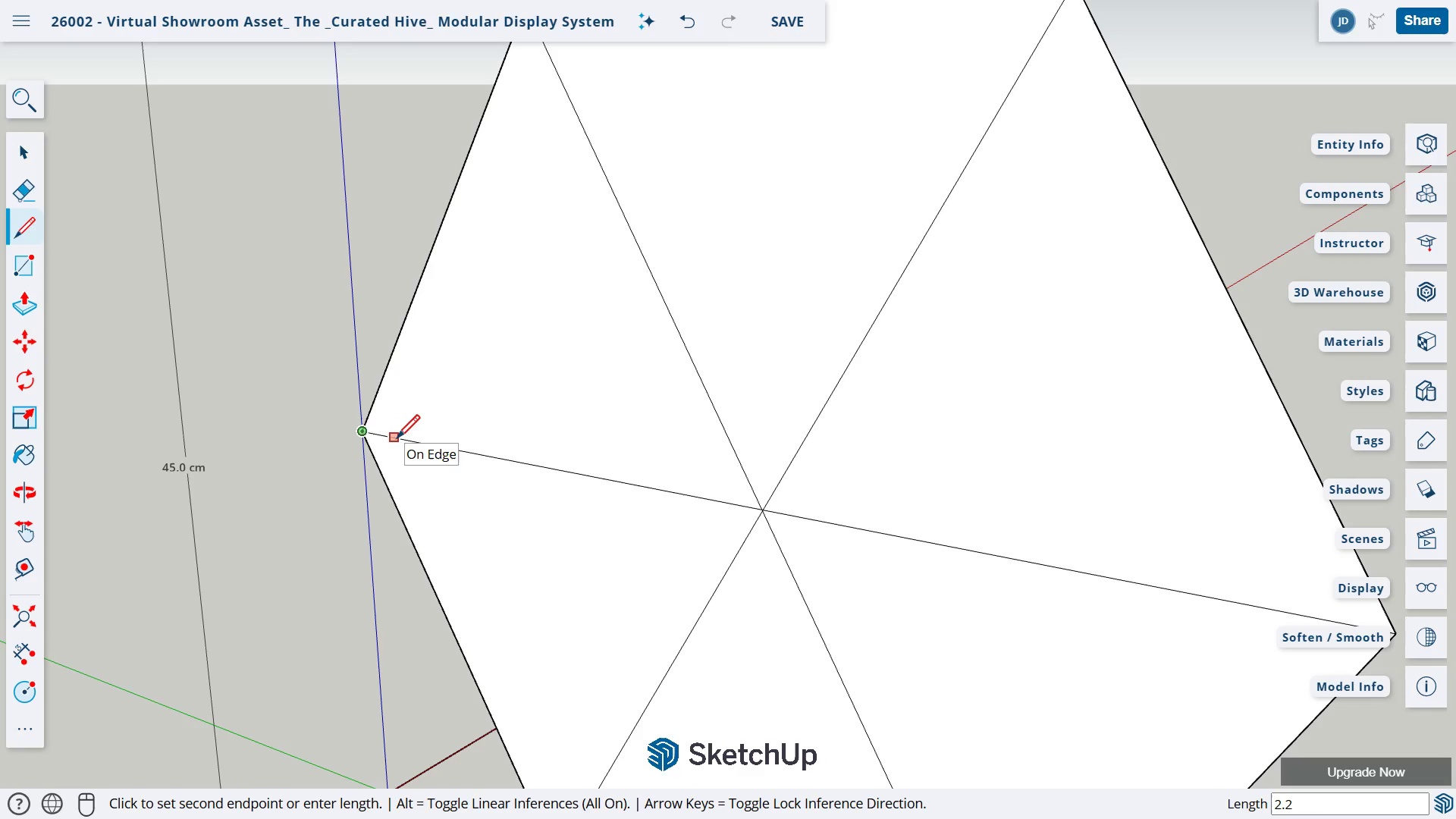 
key(Numpad2)
 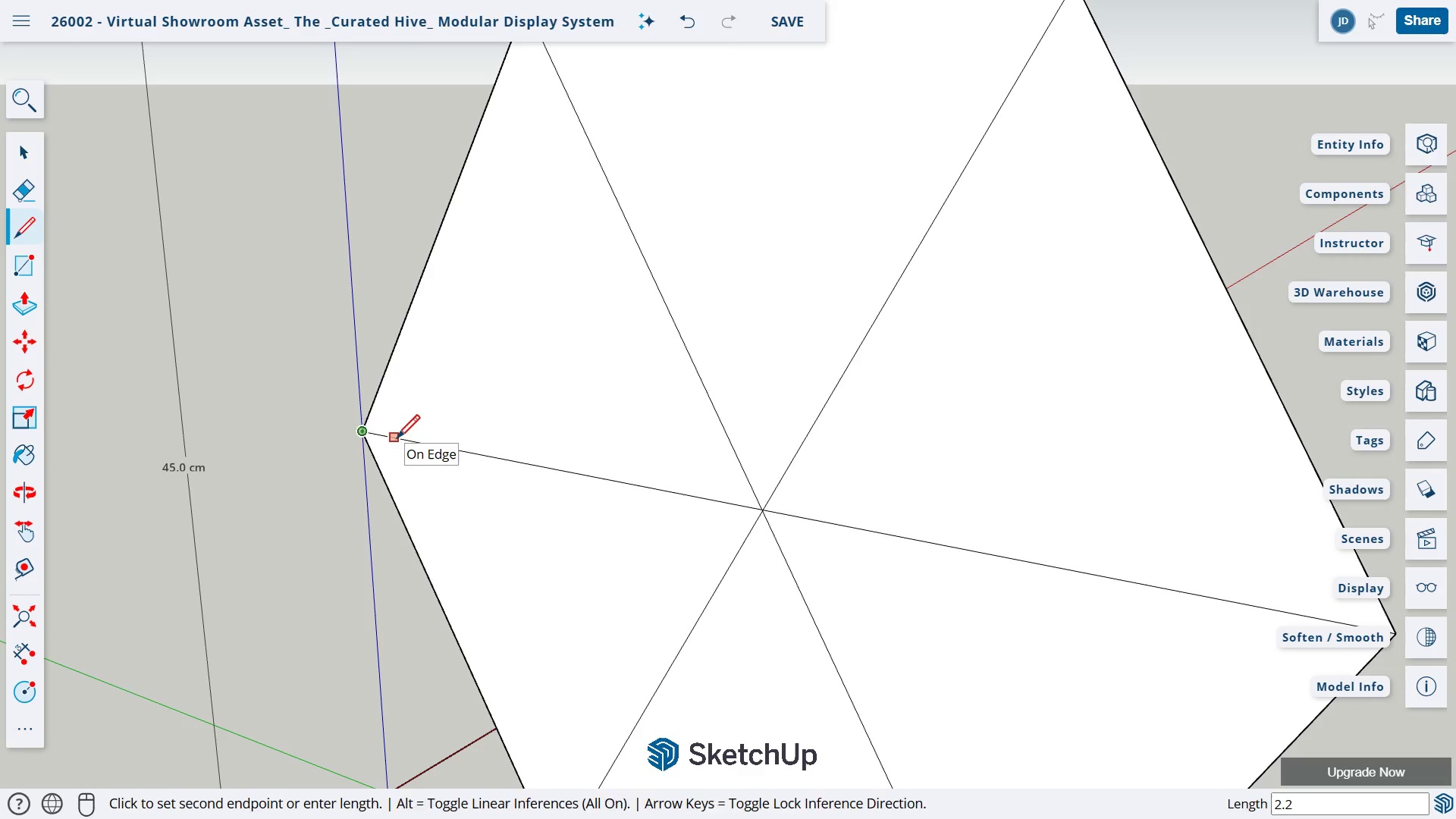 
key(NumpadEnter)
 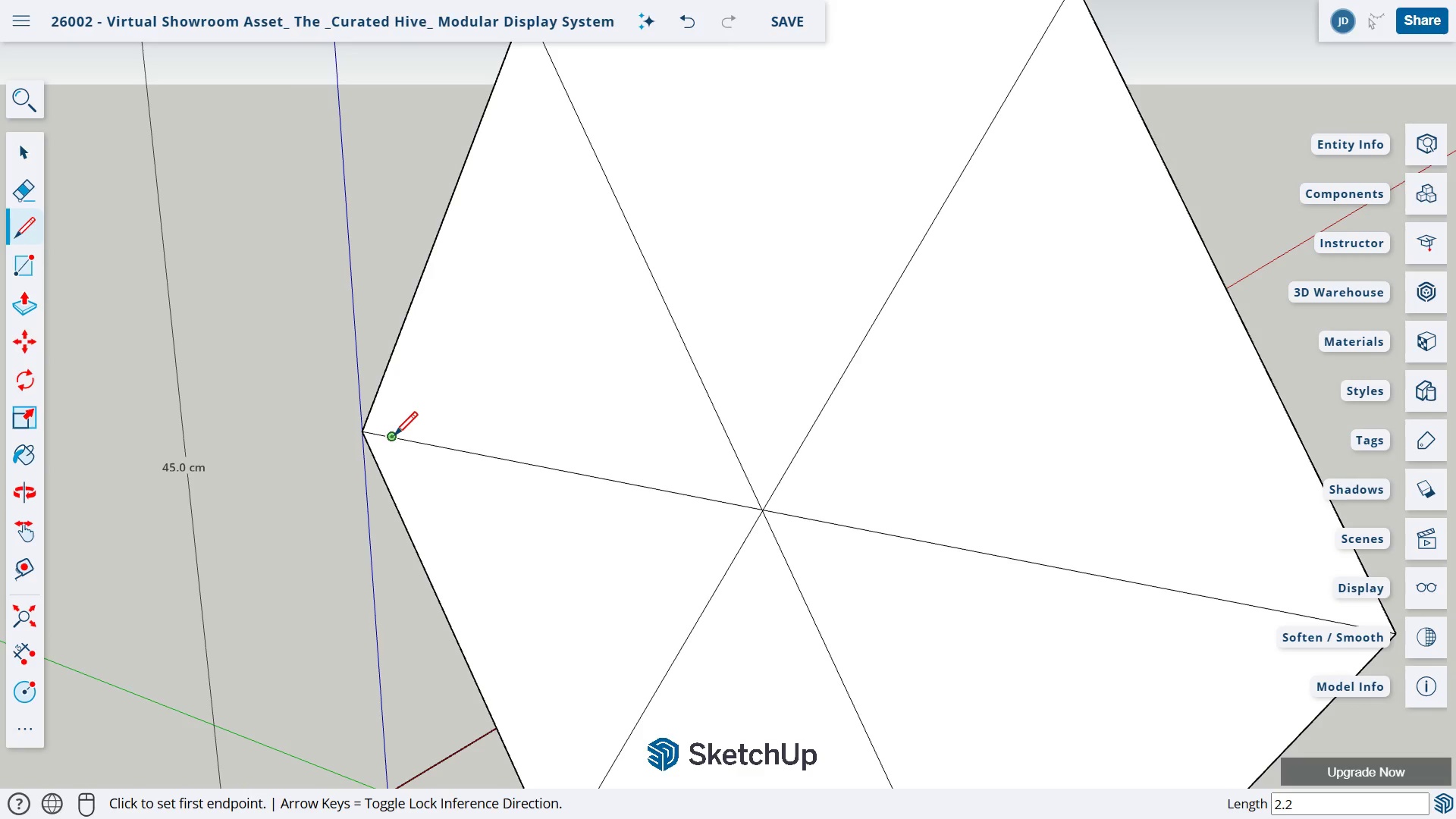 
left_click([393, 436])
 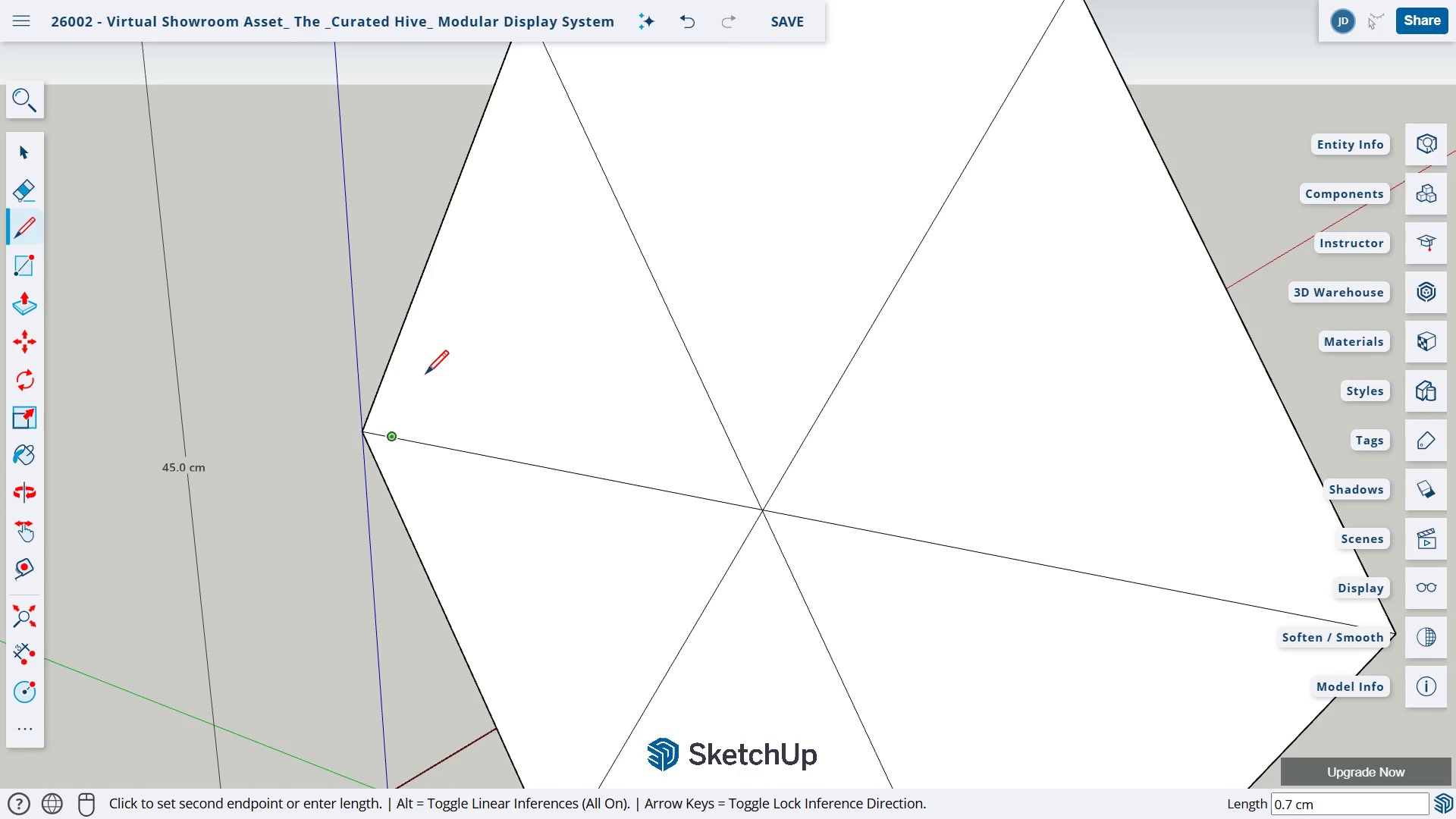 
scroll: coordinate [524, 371], scroll_direction: down, amount: 2.0
 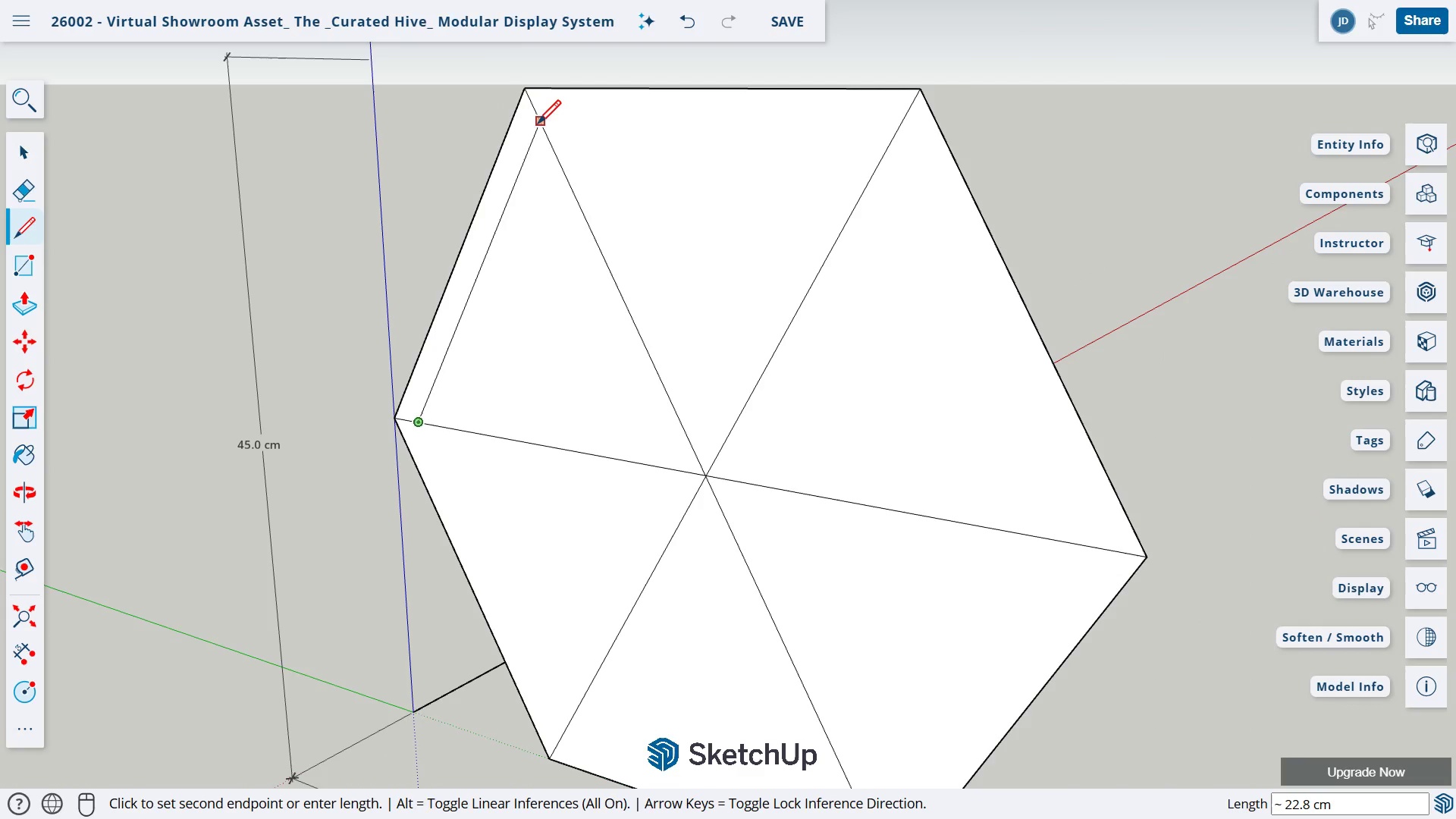 
wait(8.28)
 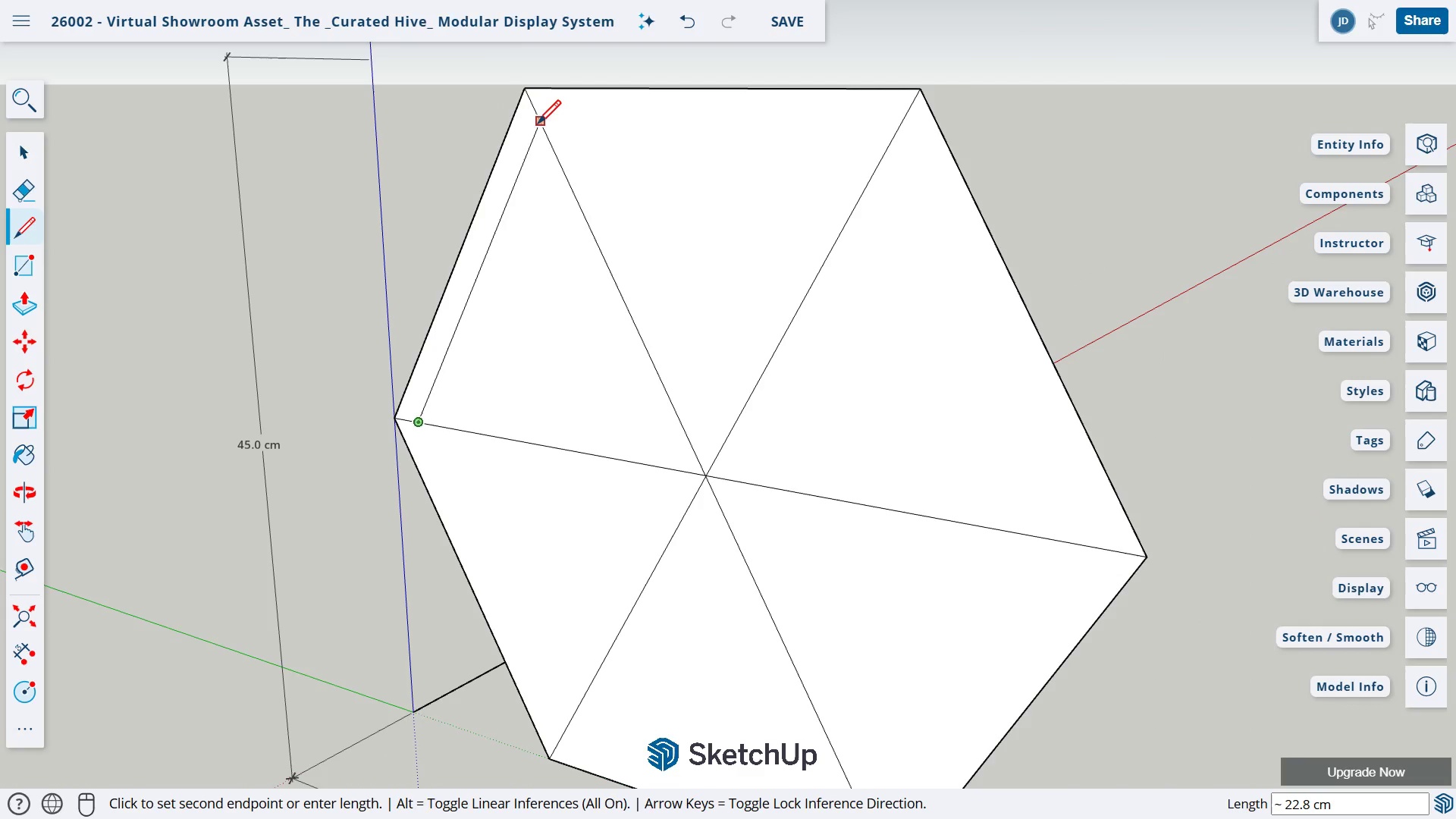 
key(Escape)
 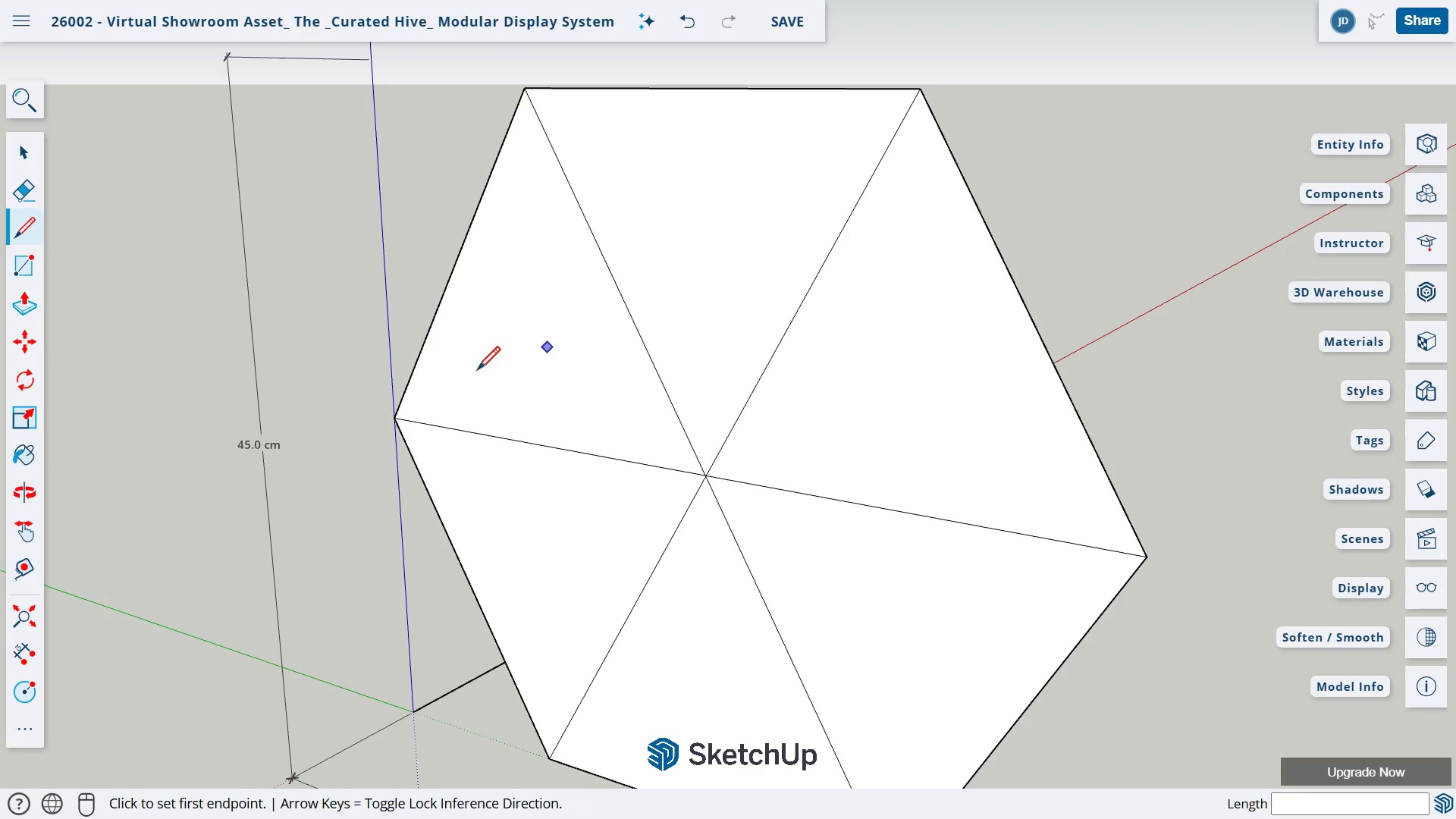 
left_click([419, 423])
 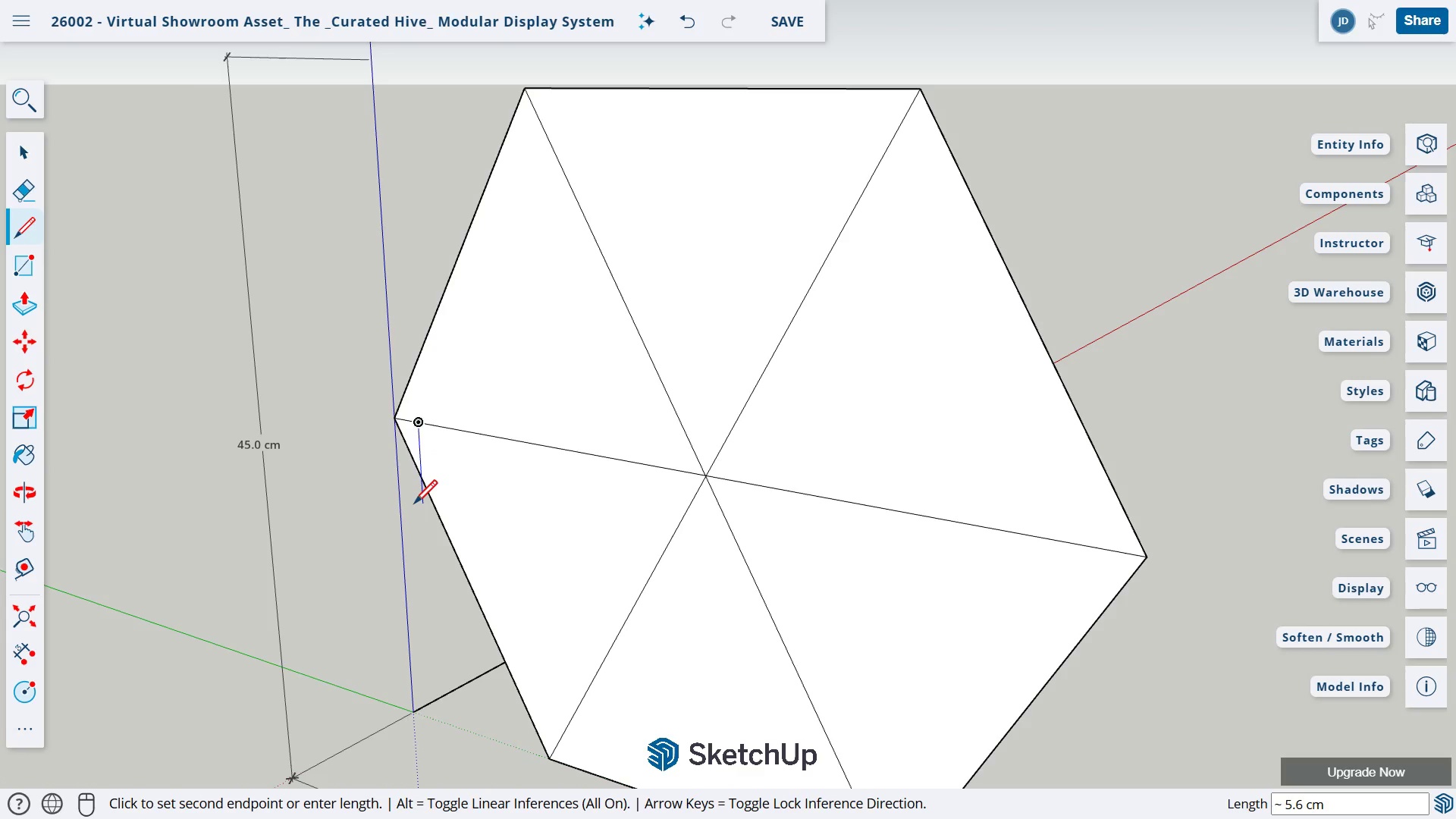 
left_click([419, 519])
 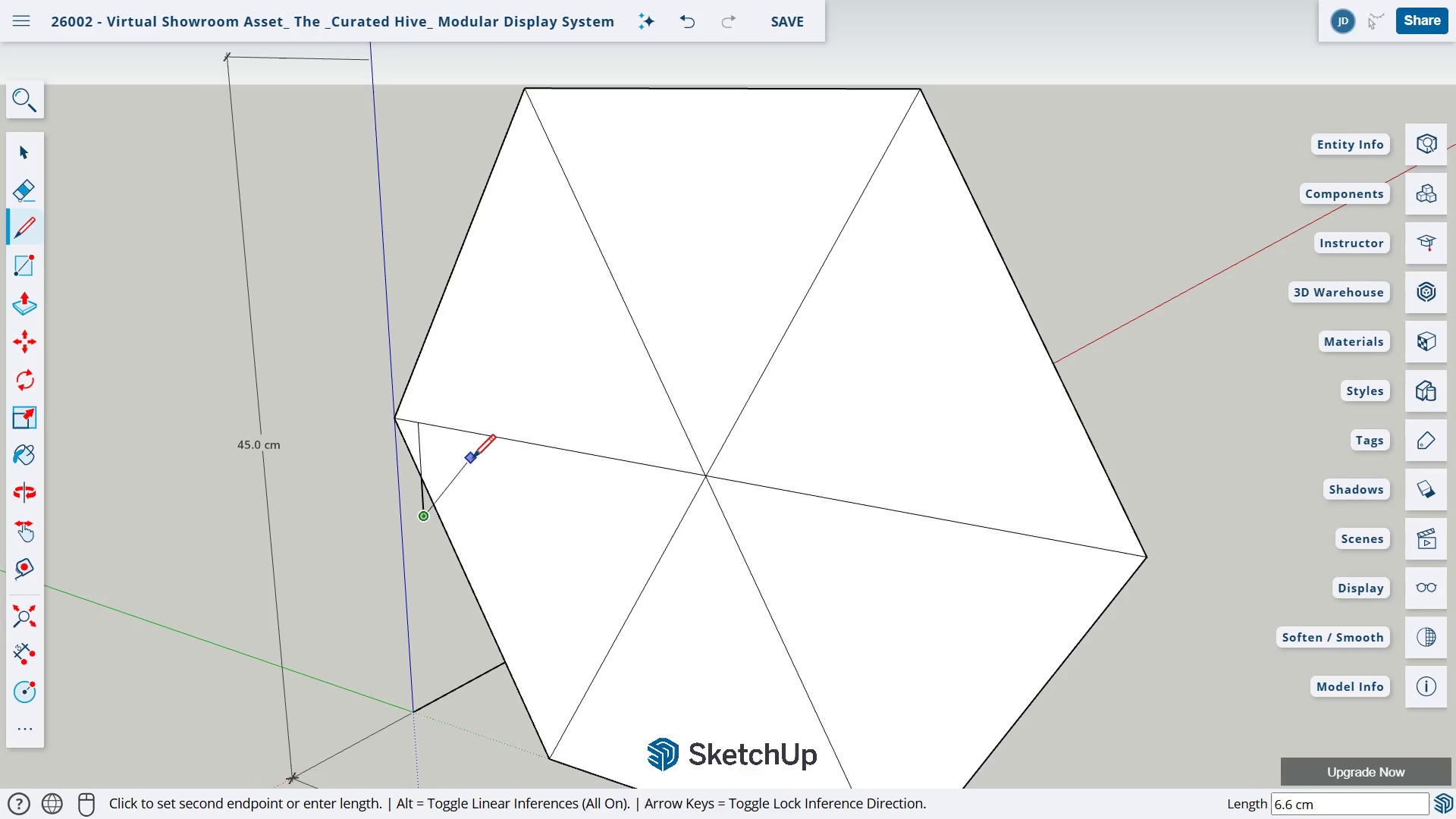 
key(Escape)
 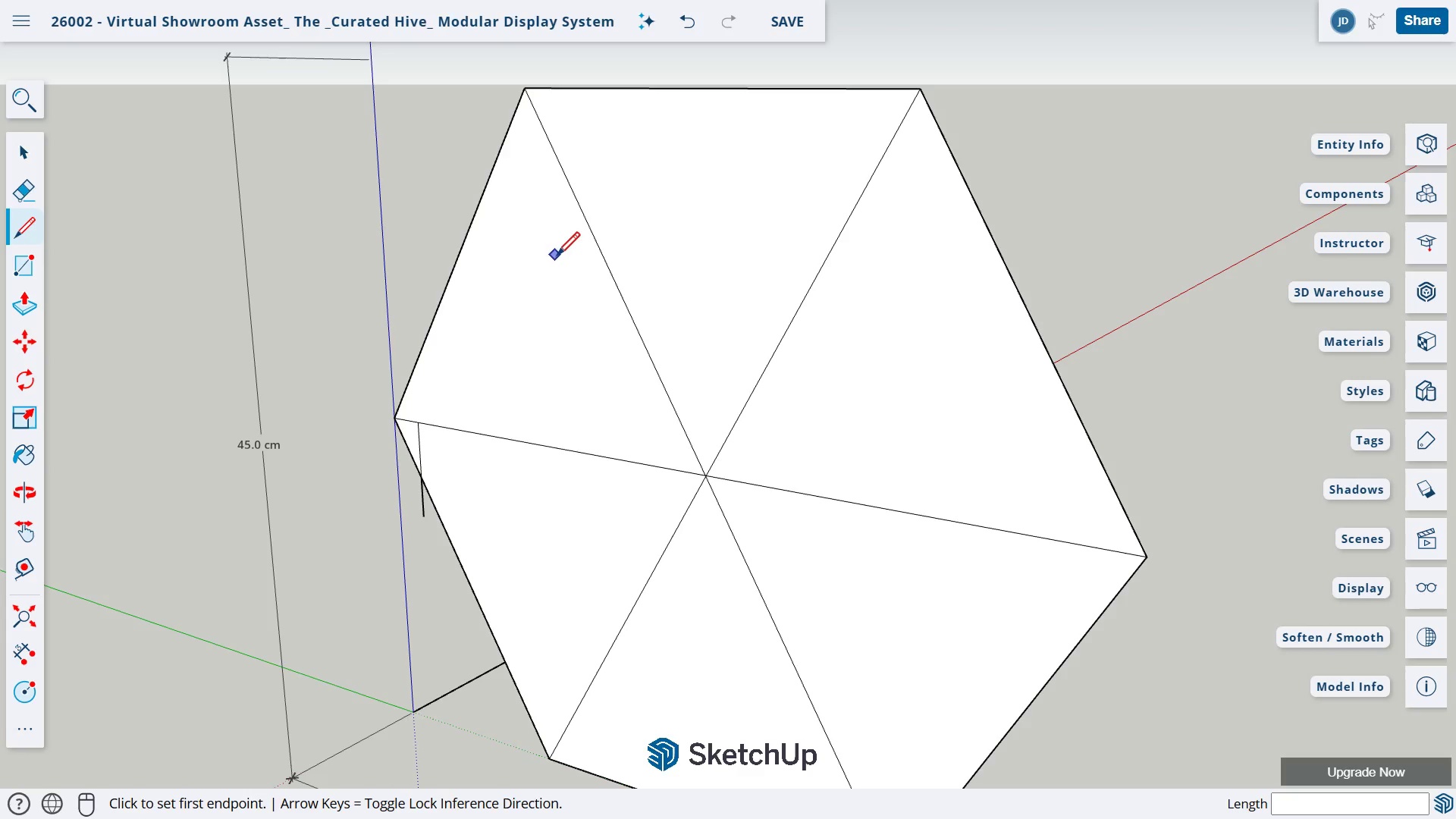 
key(L)
 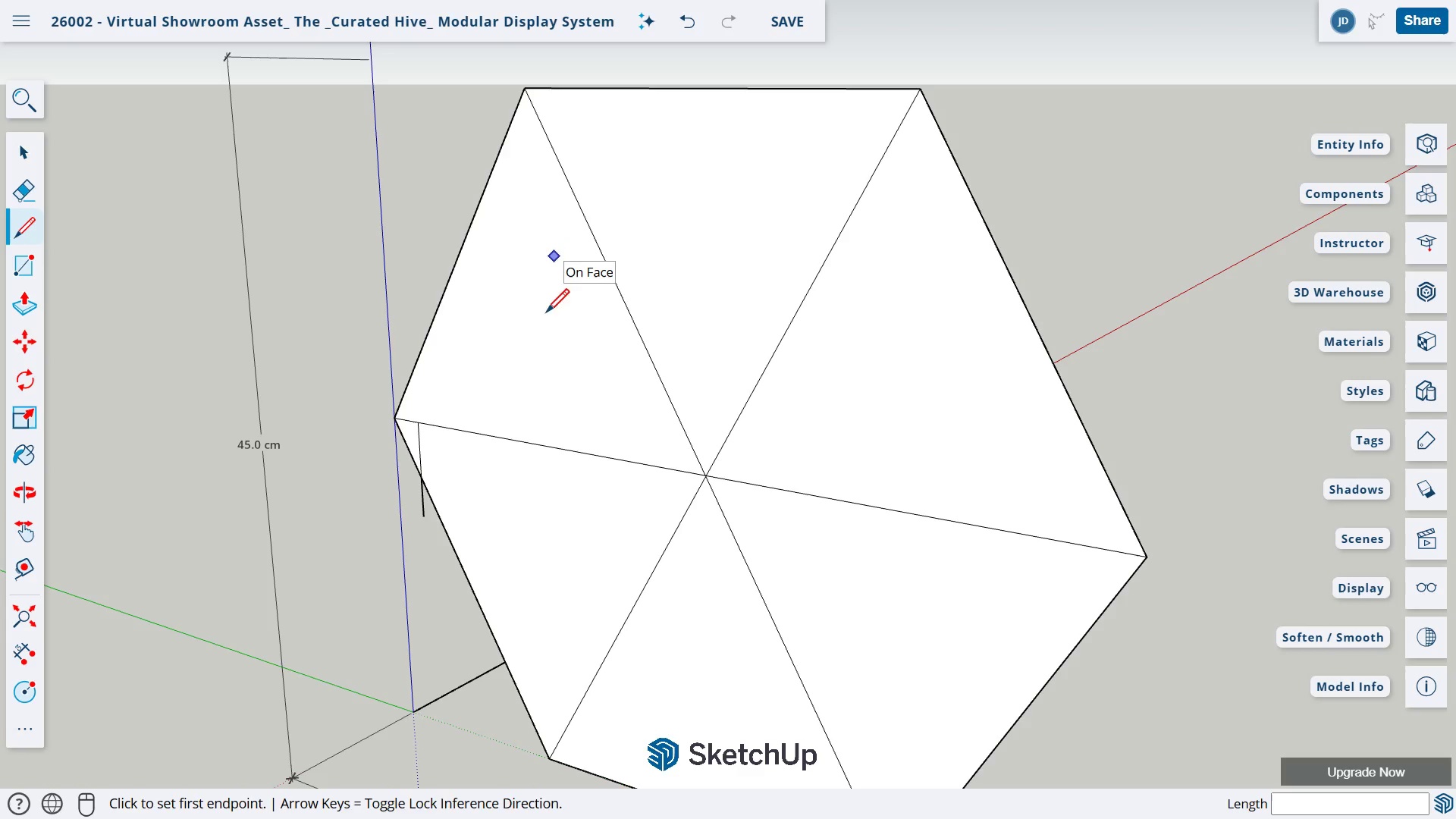 
left_click_drag(start_coordinate=[540, 262], to_coordinate=[543, 394])
 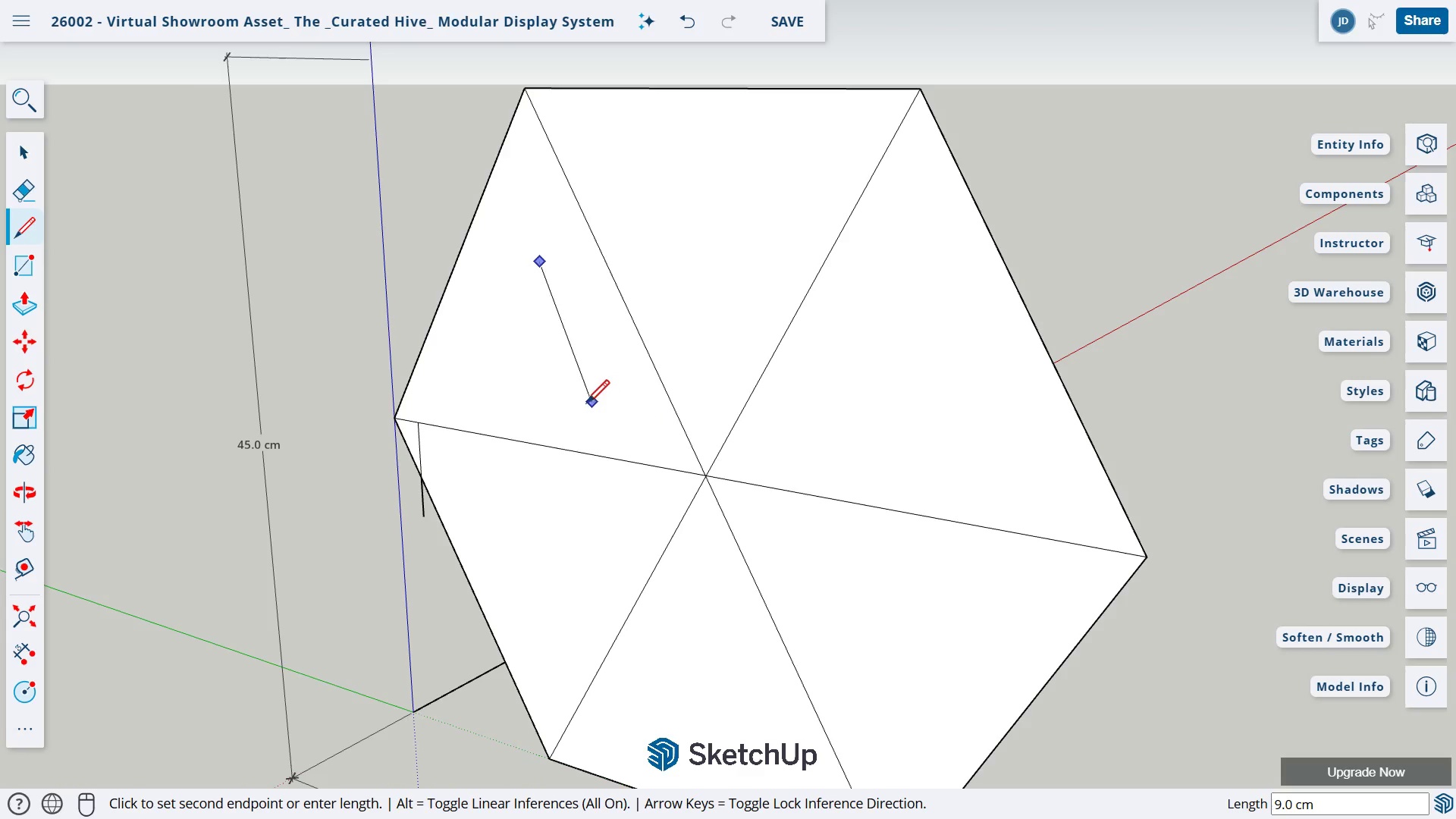 
key(Control+ControlLeft)
 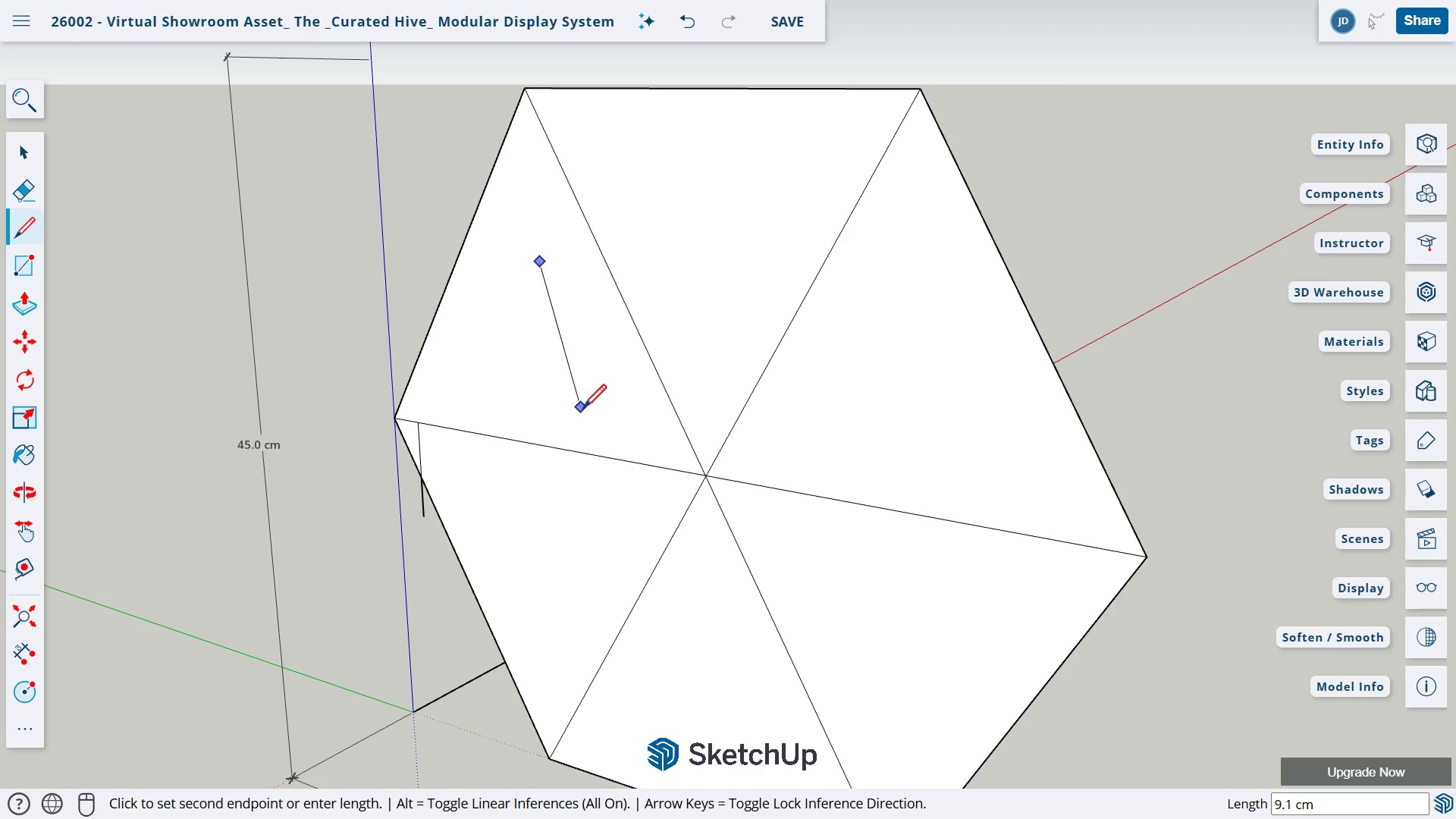 
key(Control+Z)
 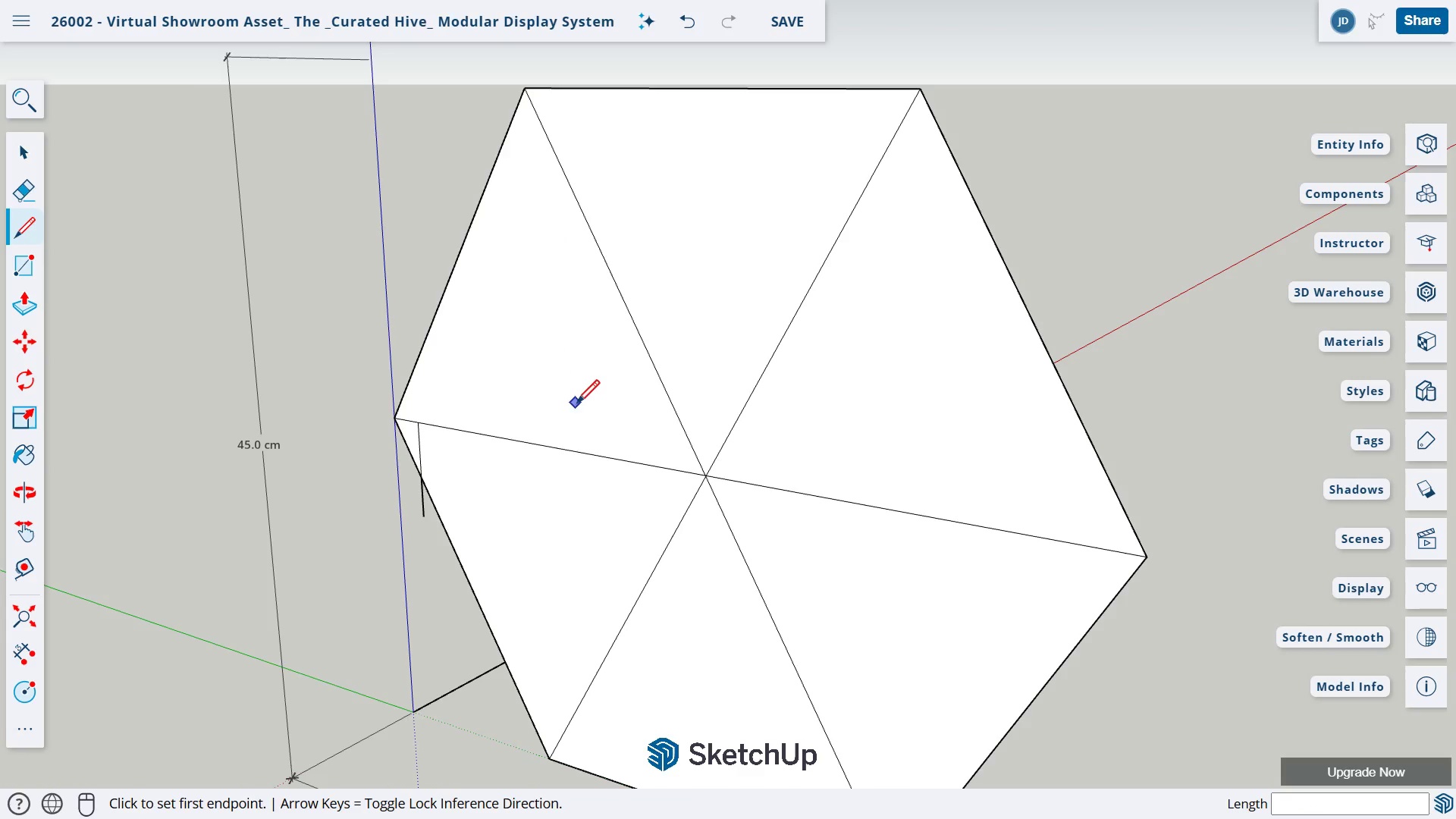 
key(H)
 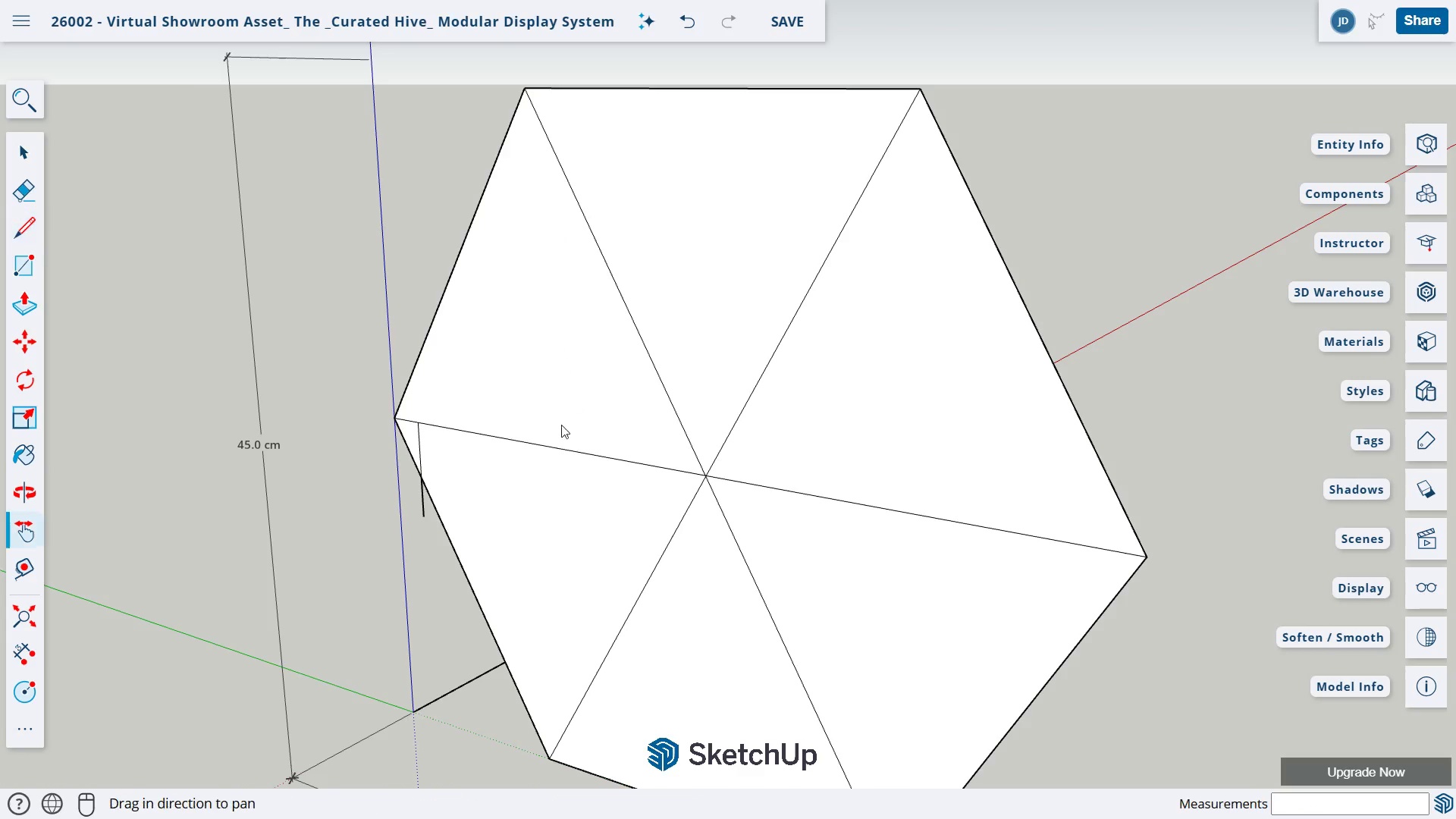 
left_click_drag(start_coordinate=[551, 391], to_coordinate=[581, 617])
 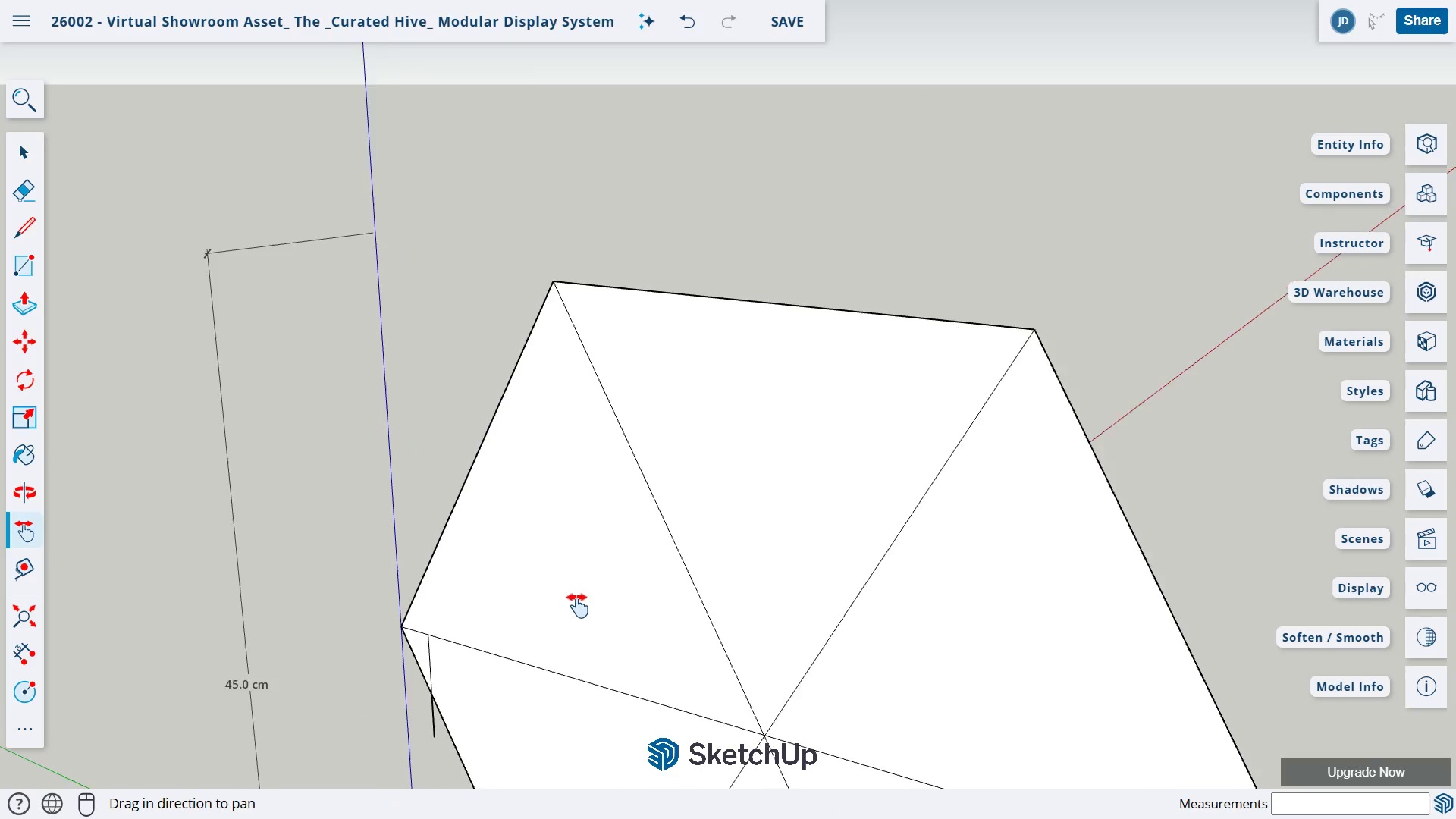 
scroll: coordinate [575, 596], scroll_direction: up, amount: 4.0
 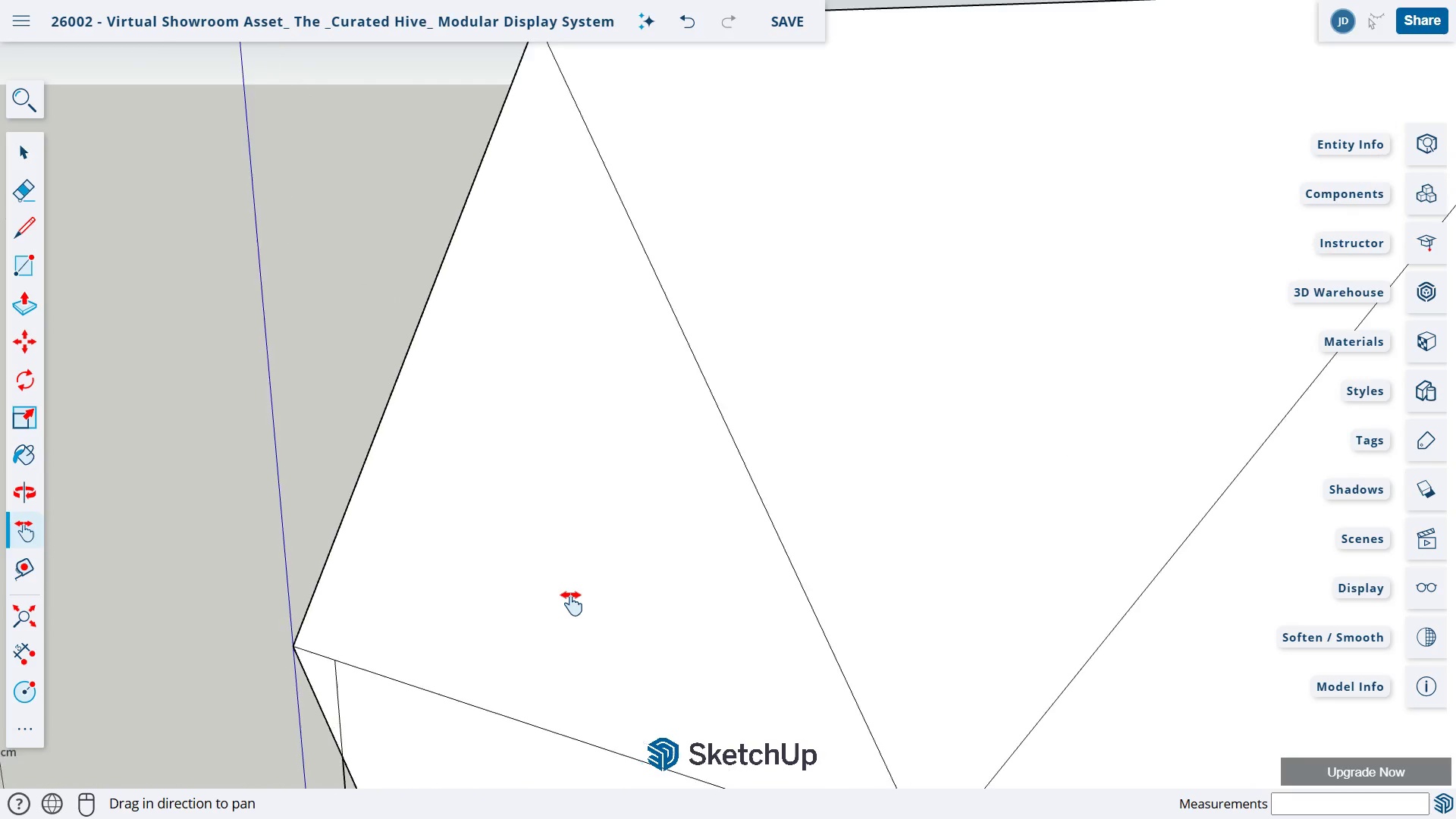 
left_click_drag(start_coordinate=[519, 609], to_coordinate=[532, 645])
 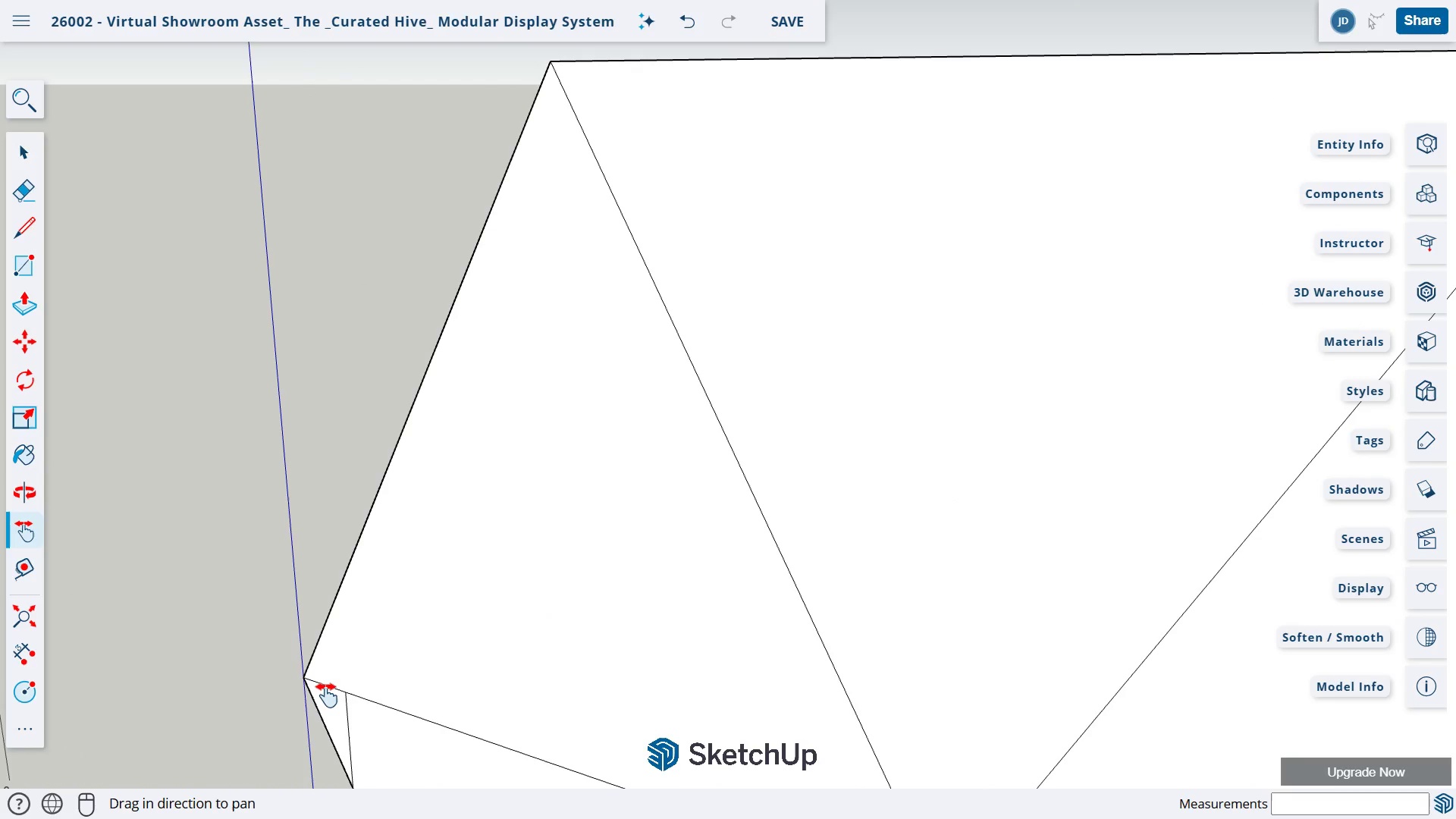 
scroll: coordinate [570, 595], scroll_direction: up, amount: 1.0
 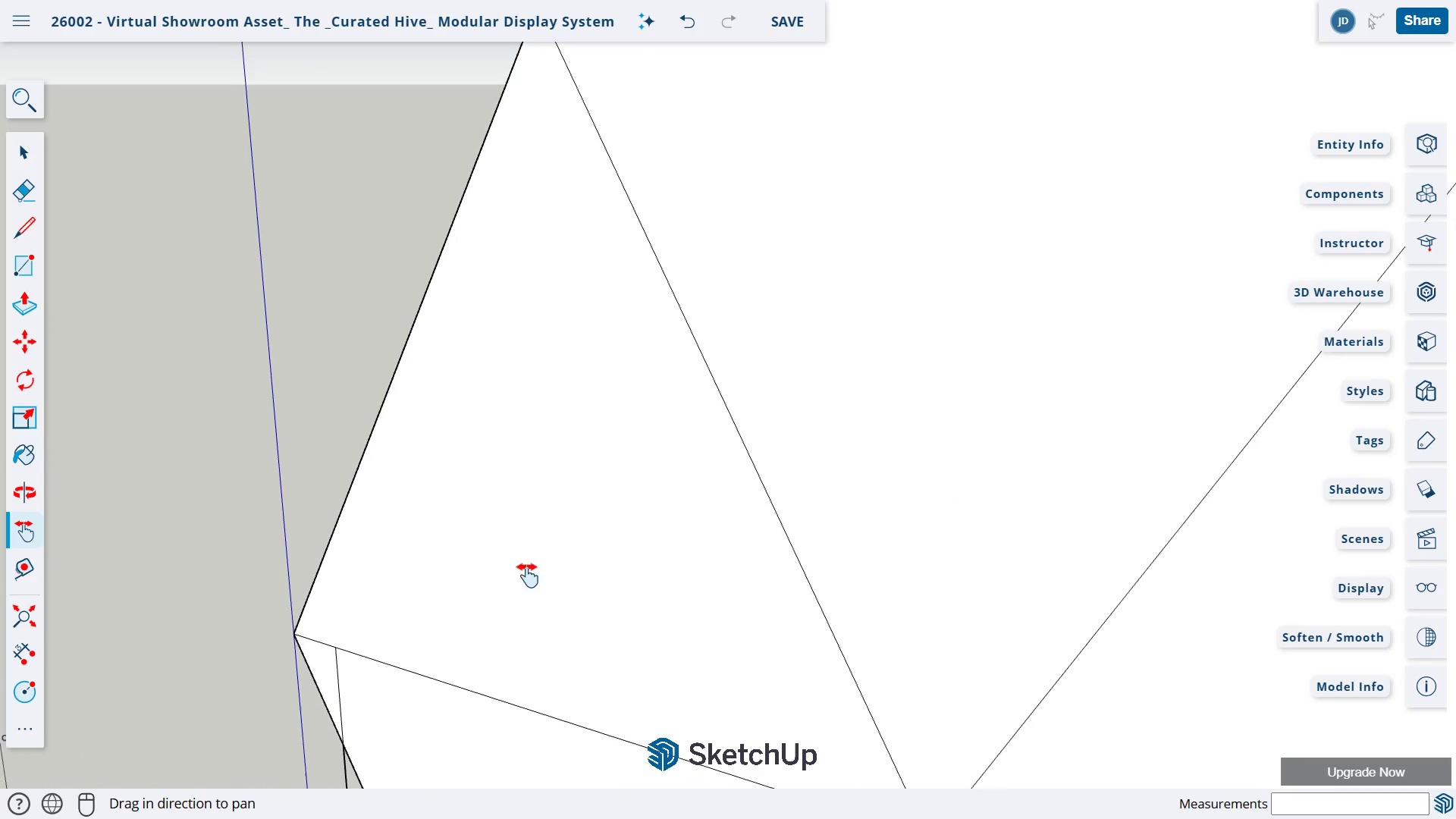 
left_click([35, 657])
 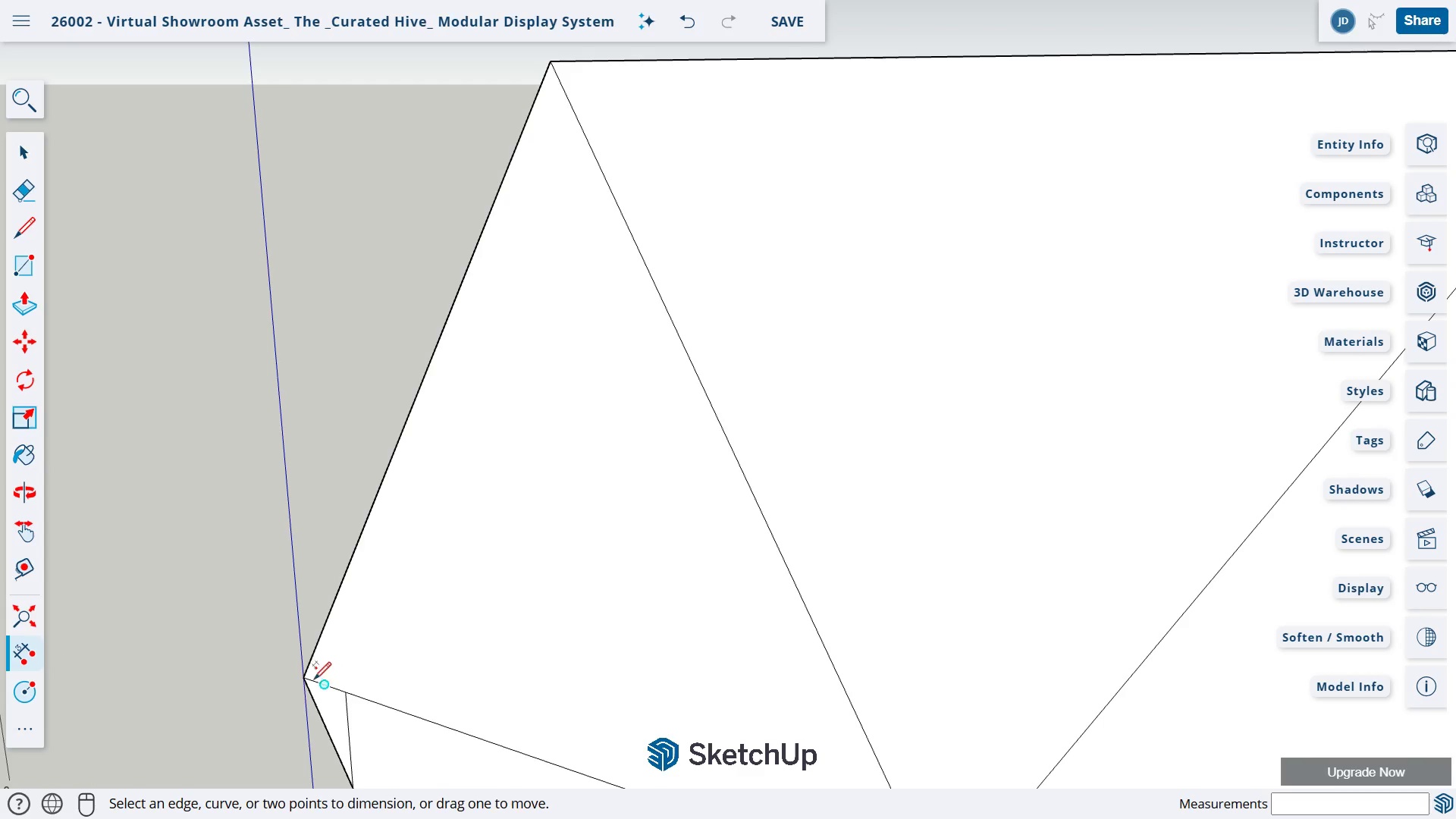 
left_click([303, 676])
 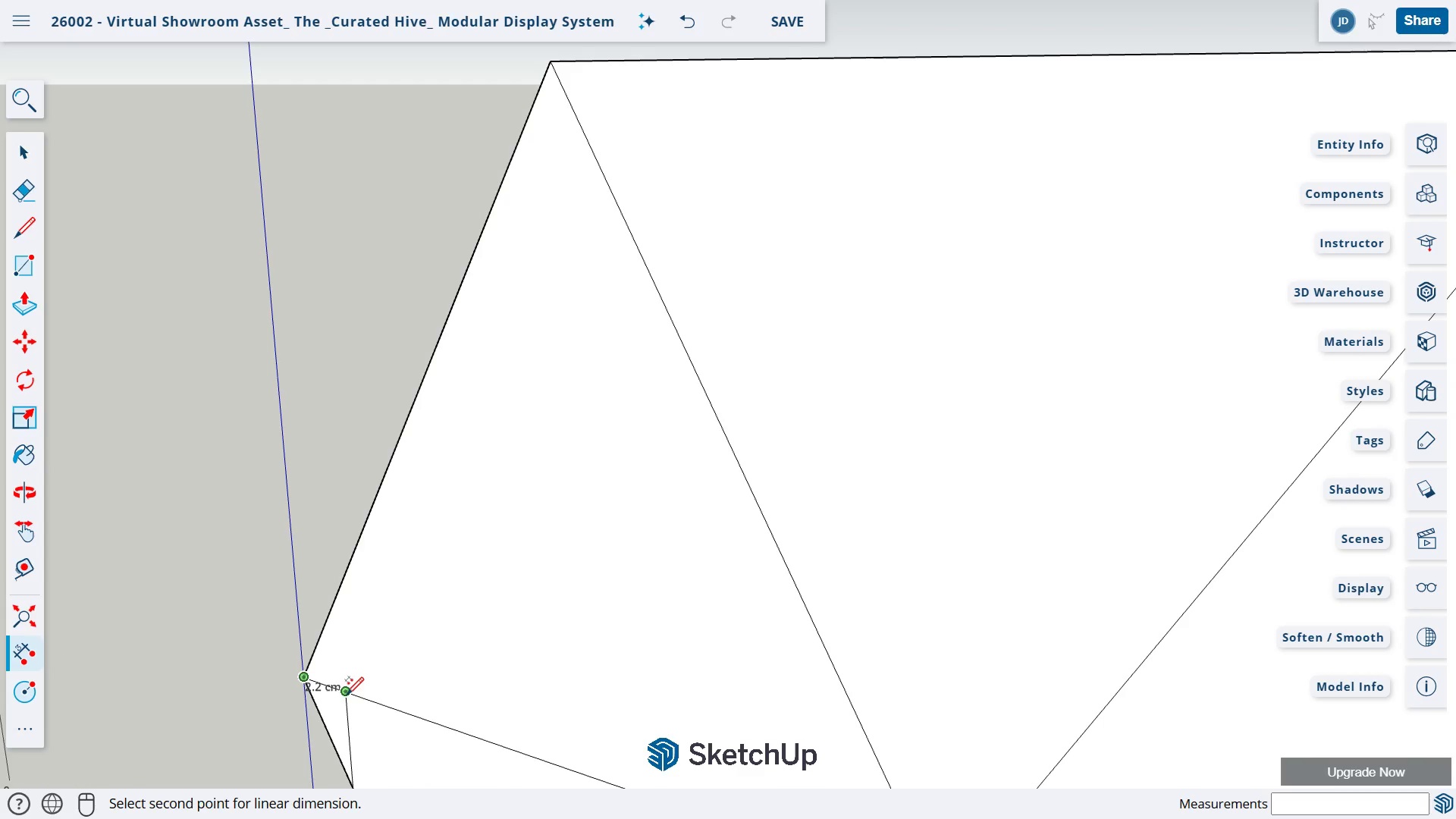 
left_click_drag(start_coordinate=[346, 697], to_coordinate=[338, 673])
 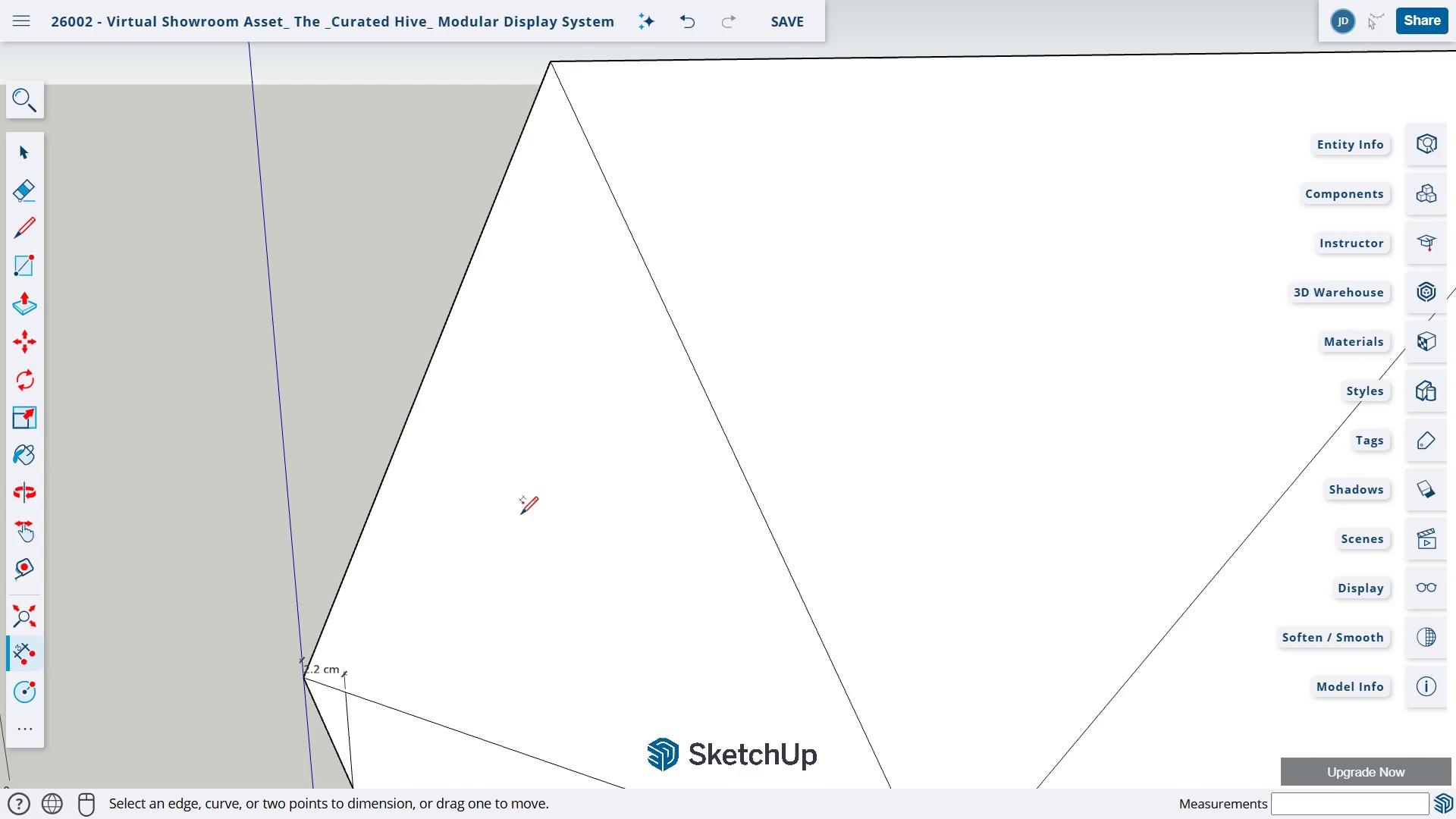 
left_click([418, 643])
 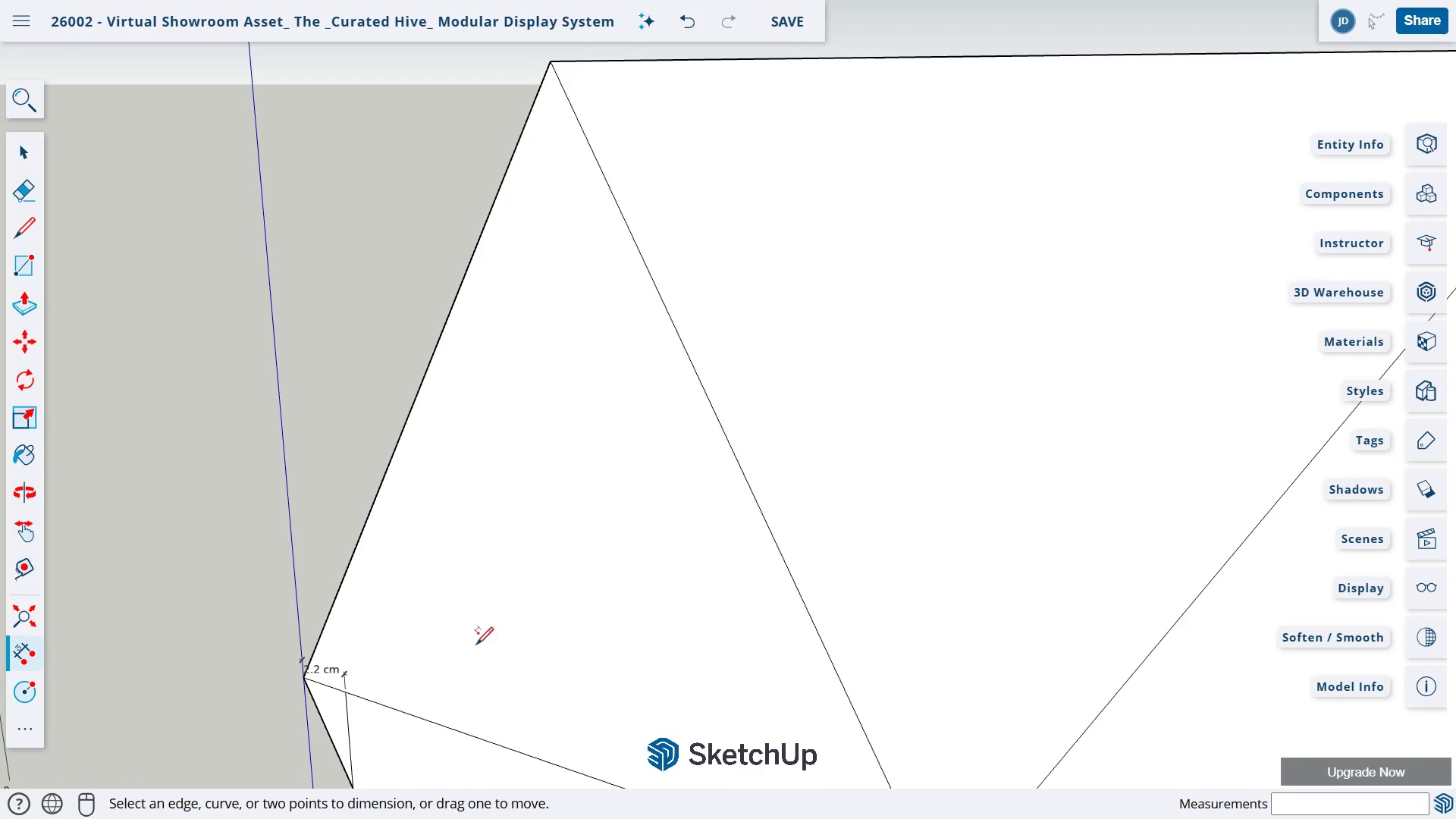 
key(Control+Z)
 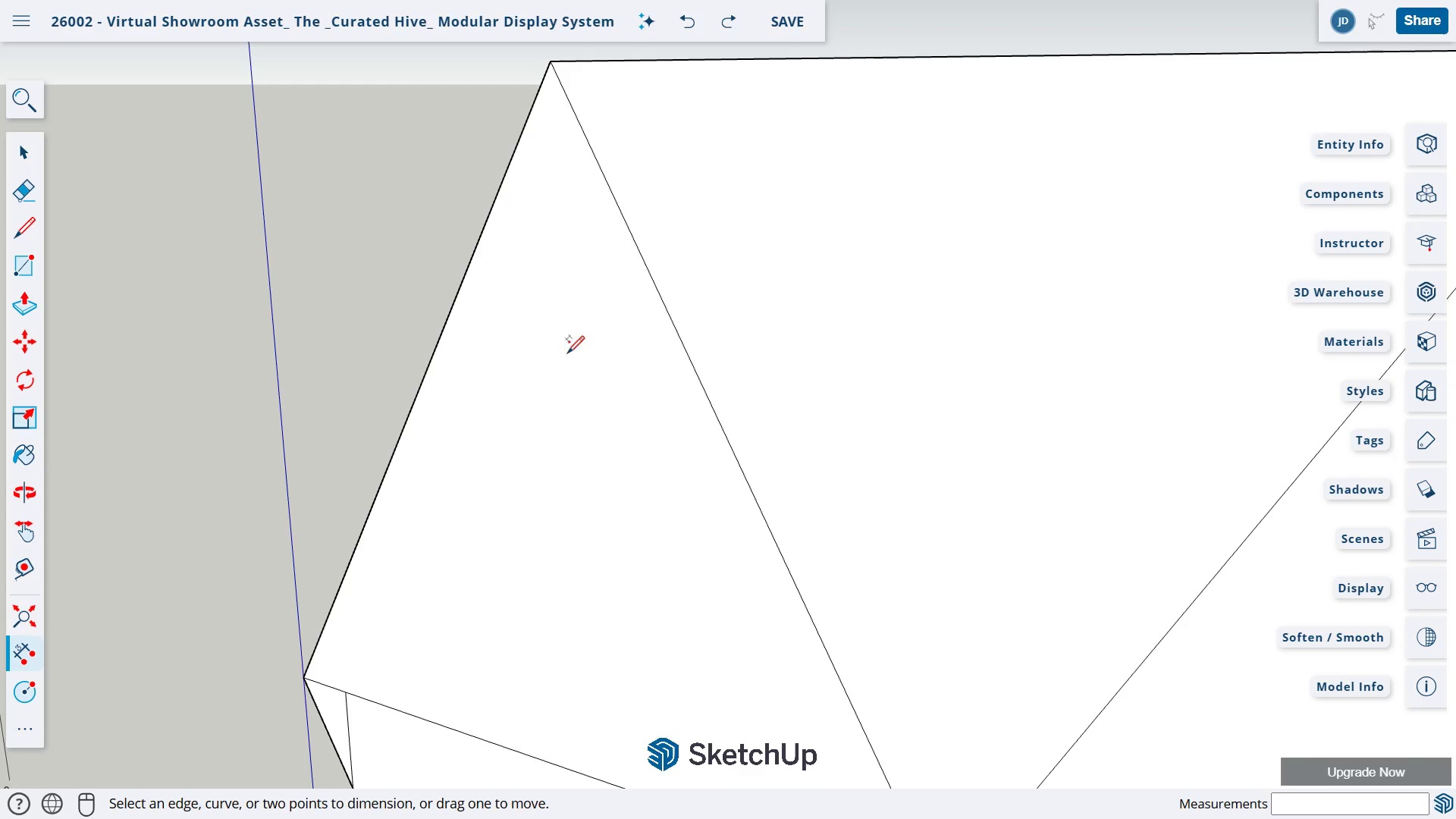 
key(L)
 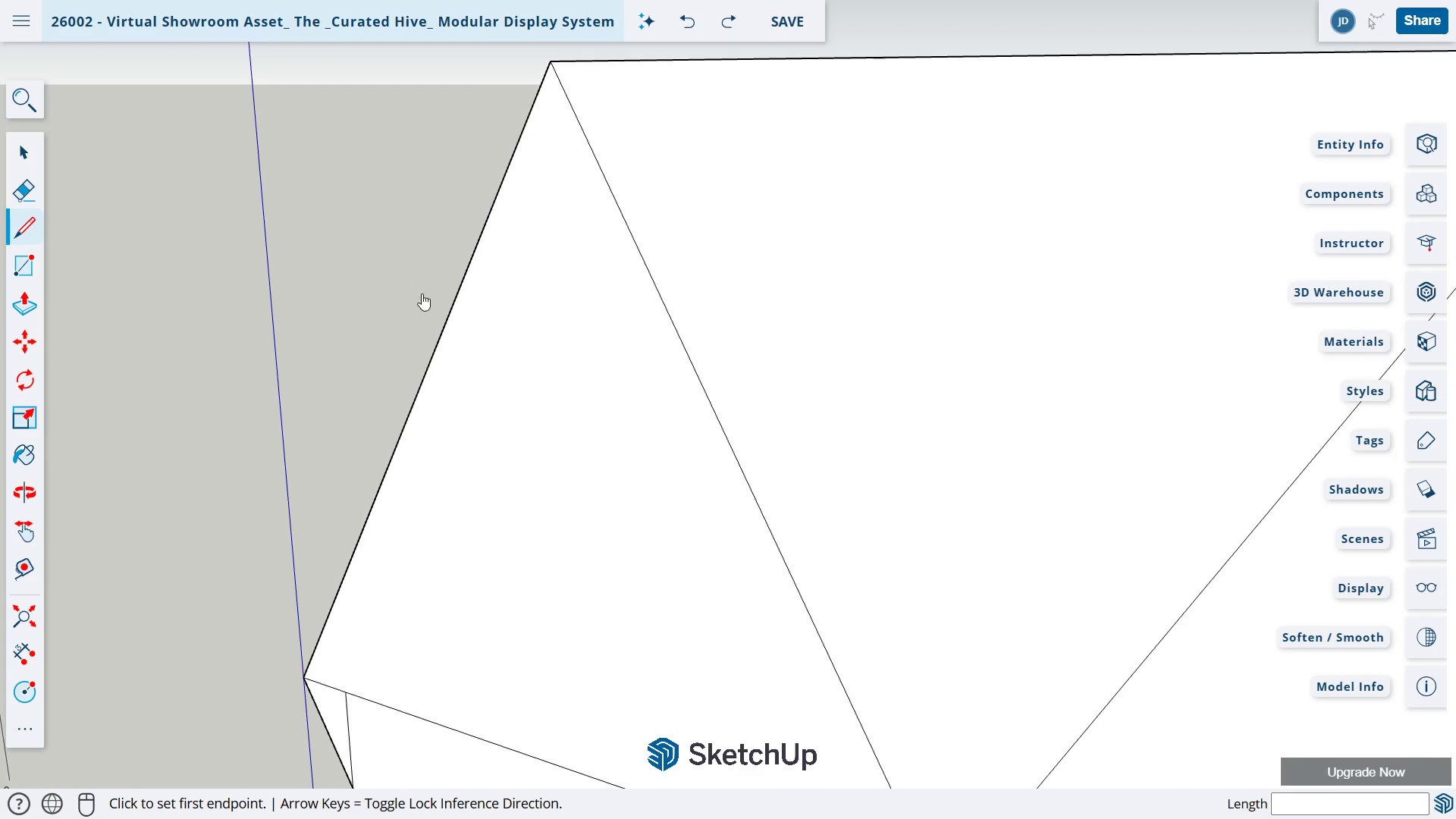 
key(L)
 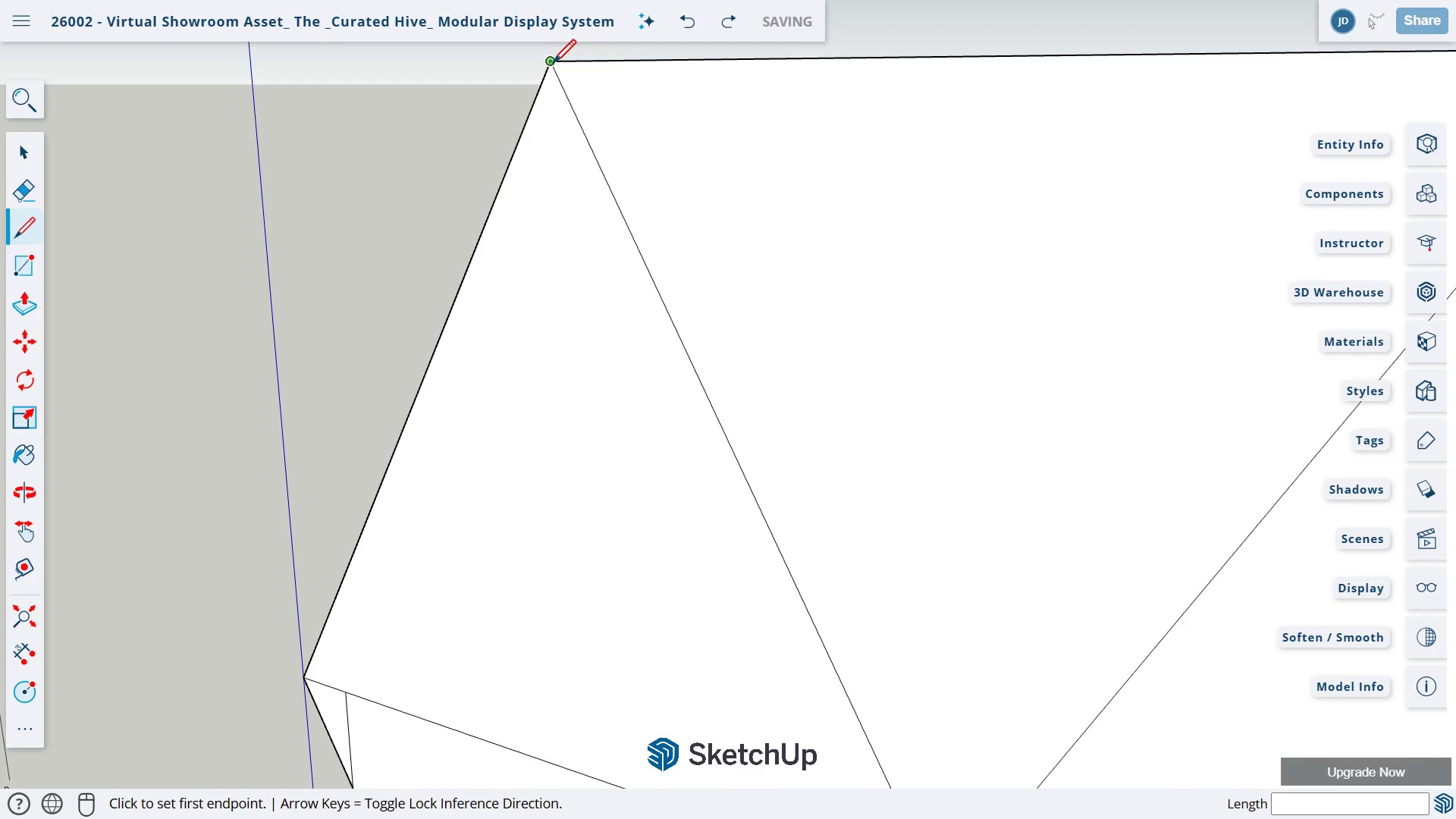 
left_click([551, 64])
 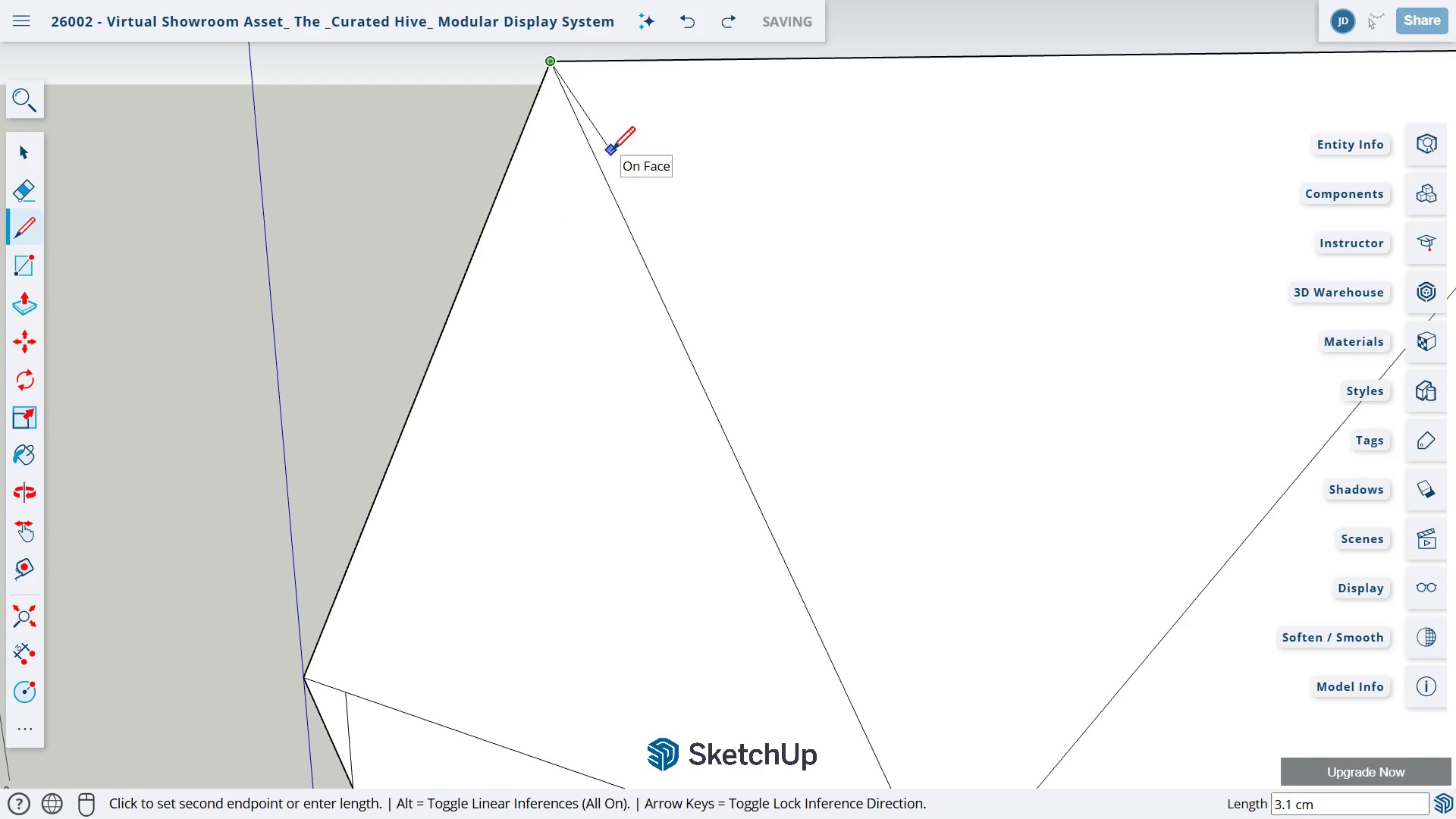 
key(Numpad2)
 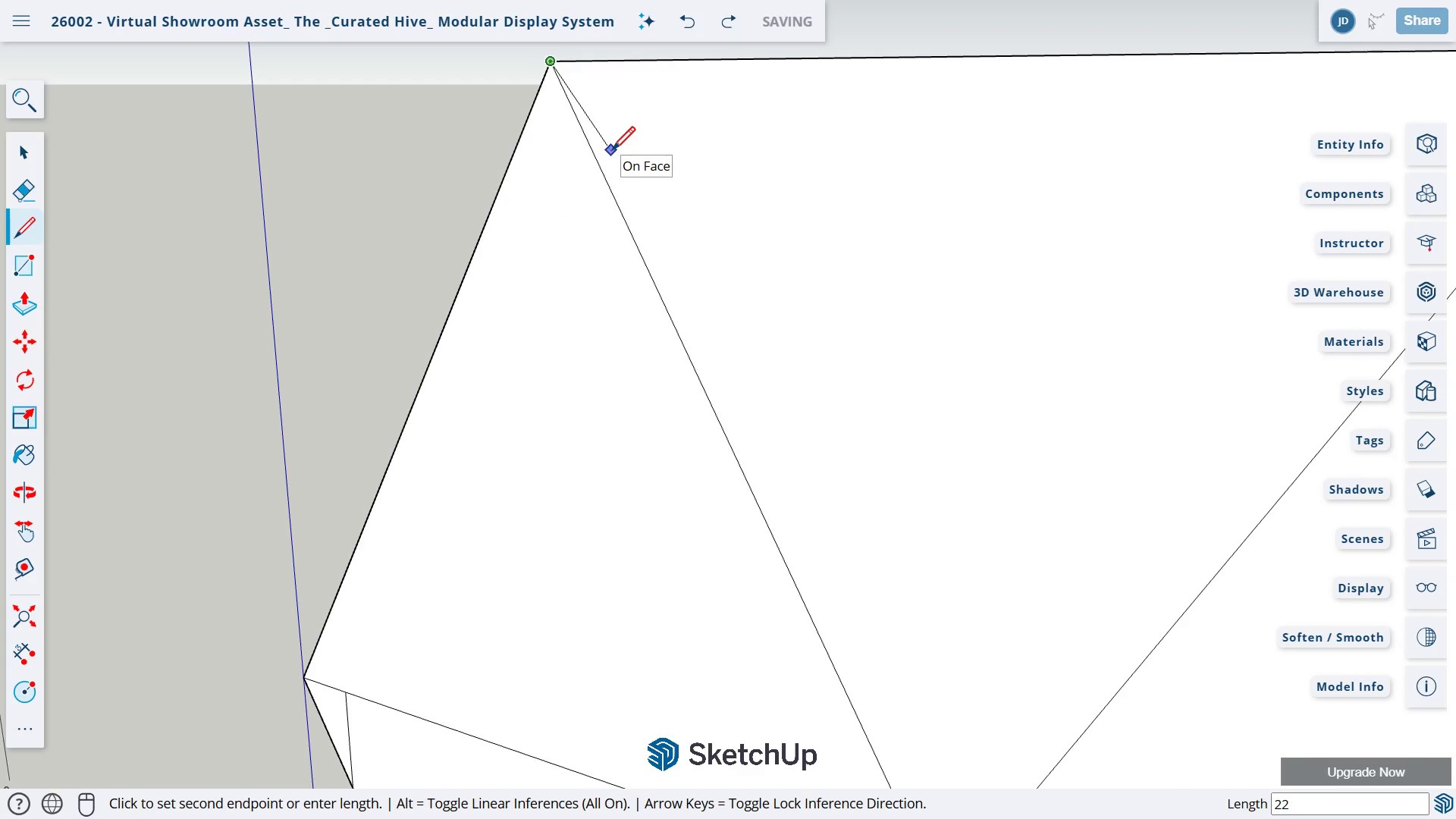 
key(Numpad2)
 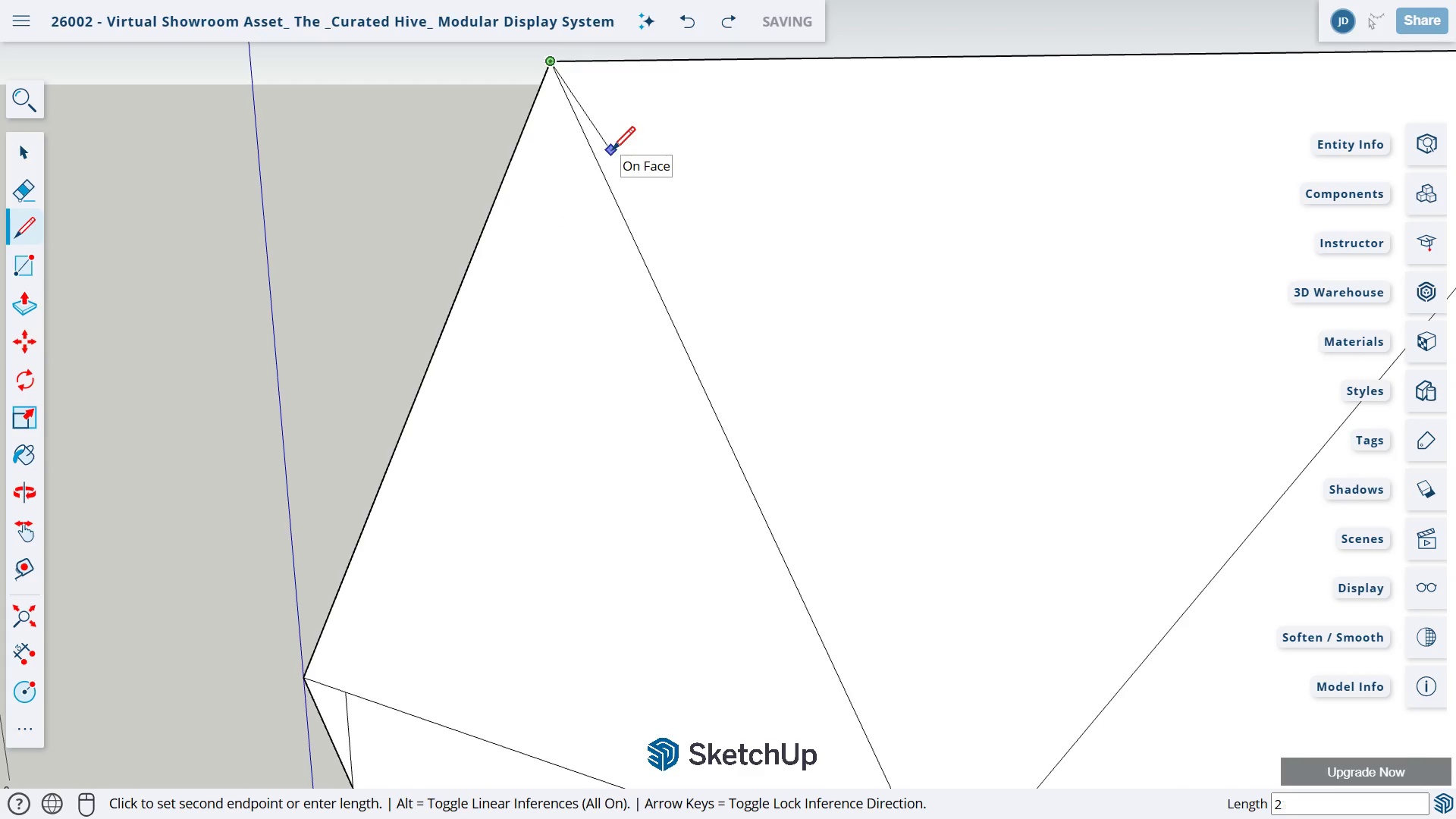 
key(Backspace)
 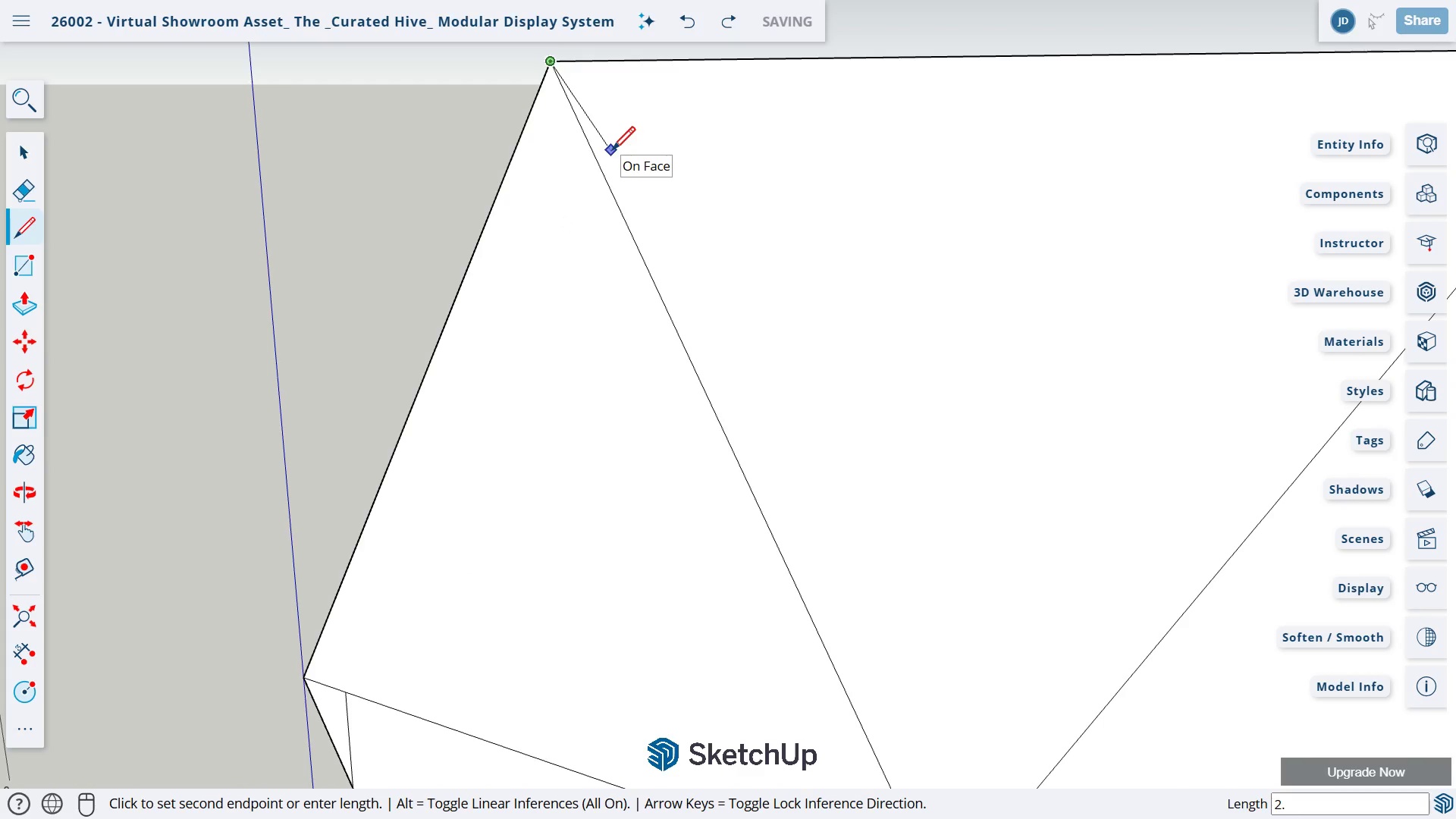 
key(NumpadDecimal)
 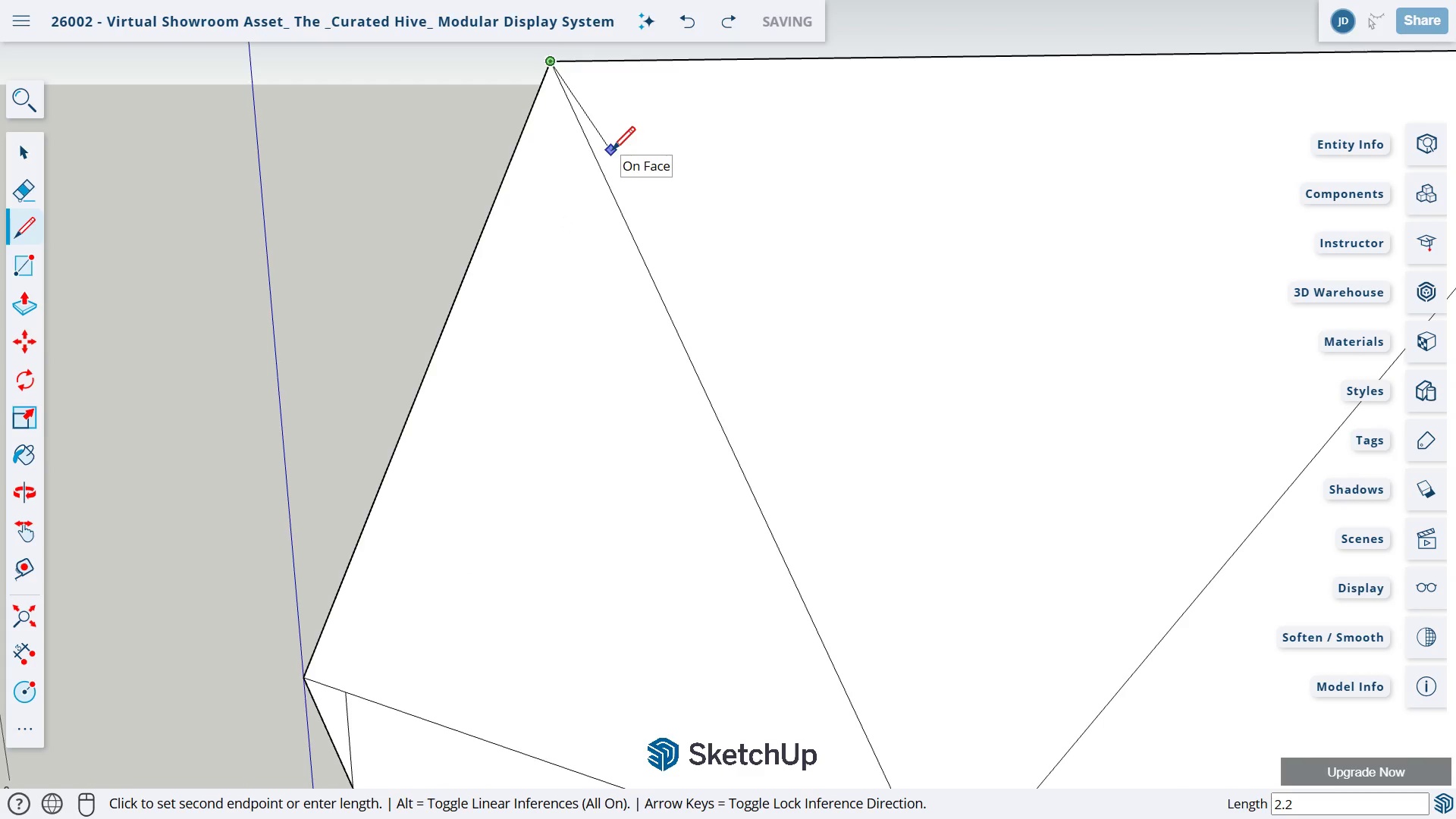 
key(Numpad2)
 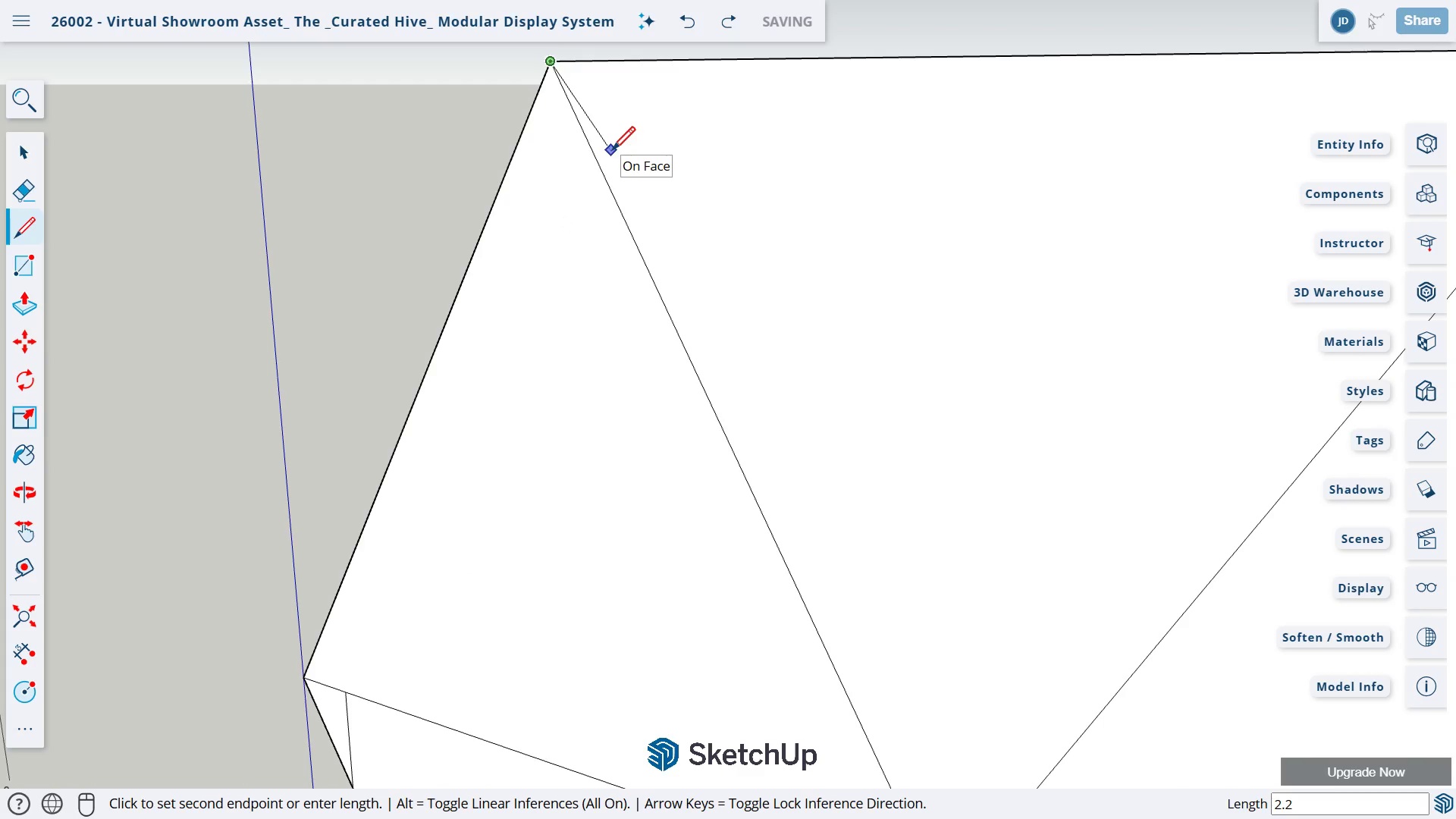 
wait(8.56)
 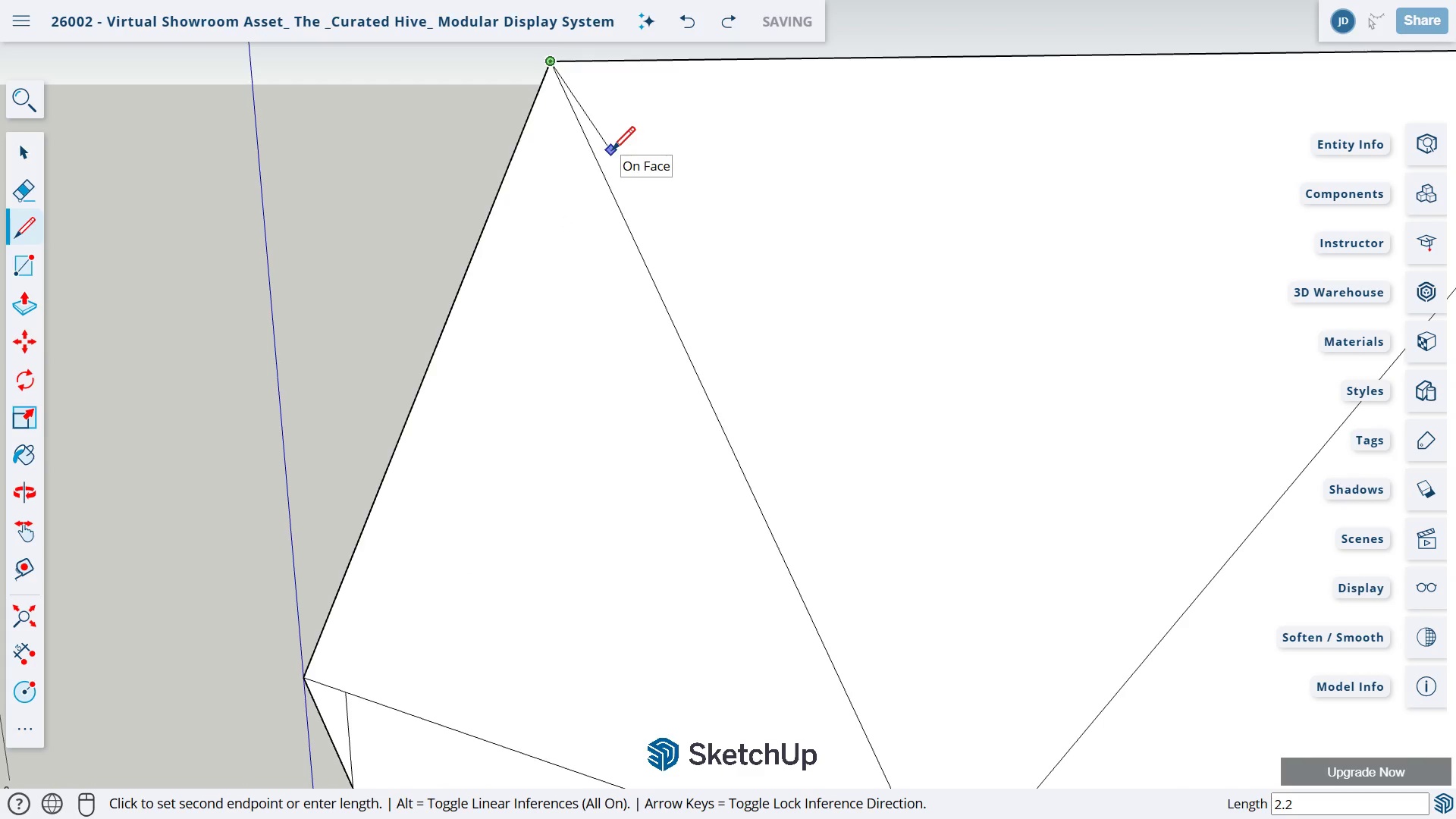 
mouse_move([640, 149])
 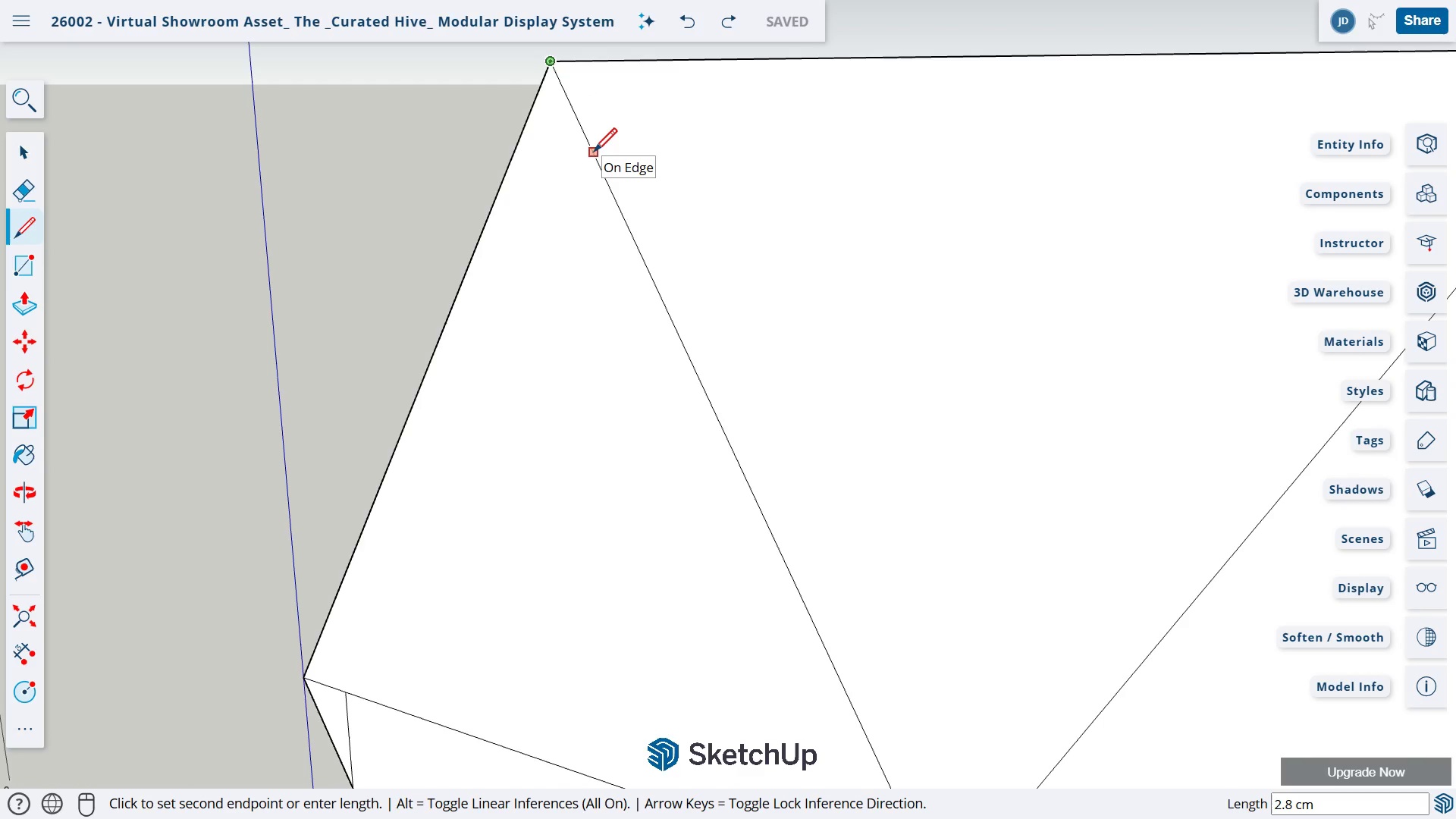 
hold_key(key=Numpad2, duration=0.39)
 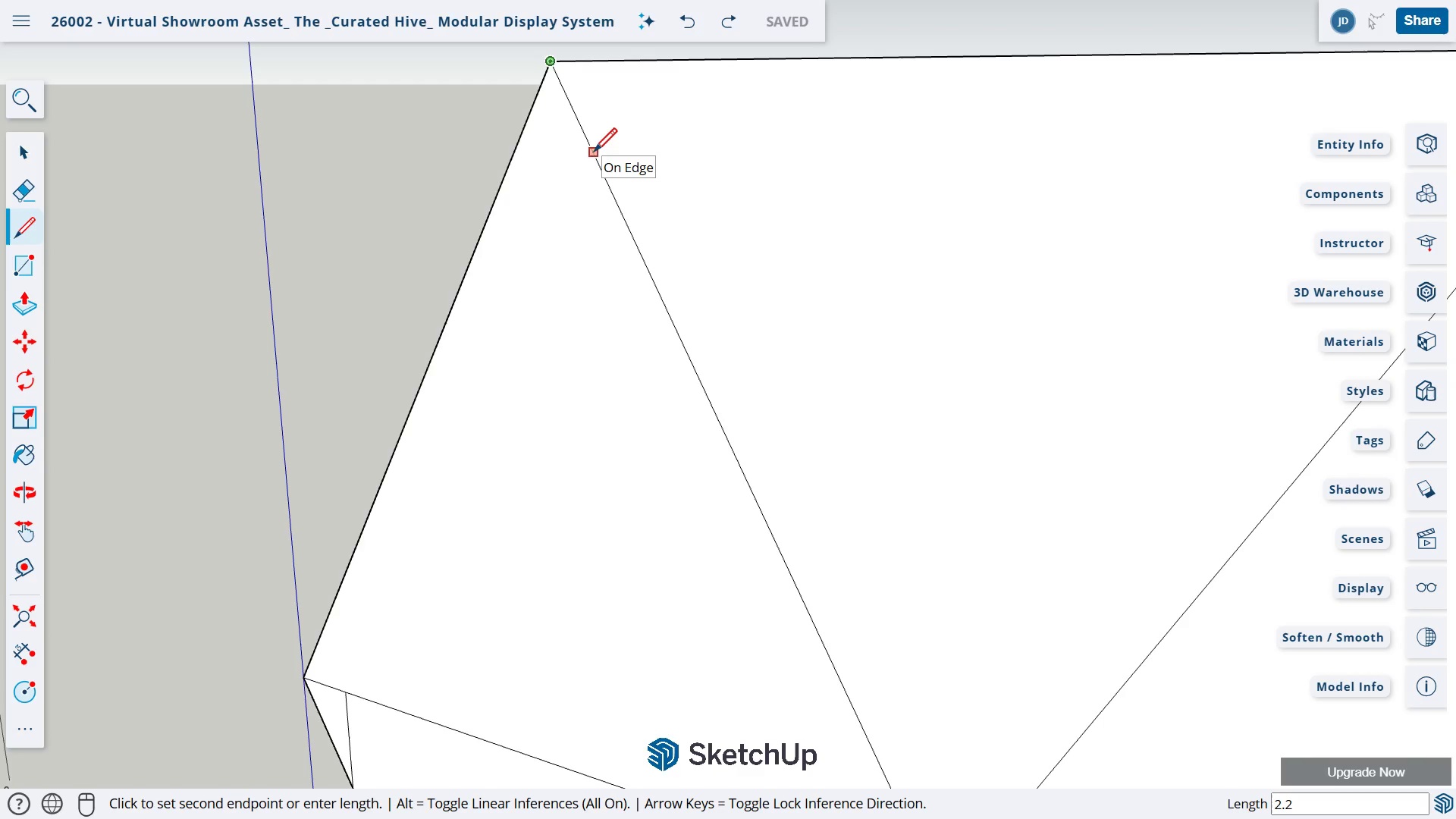 
key(NumpadEnter)
 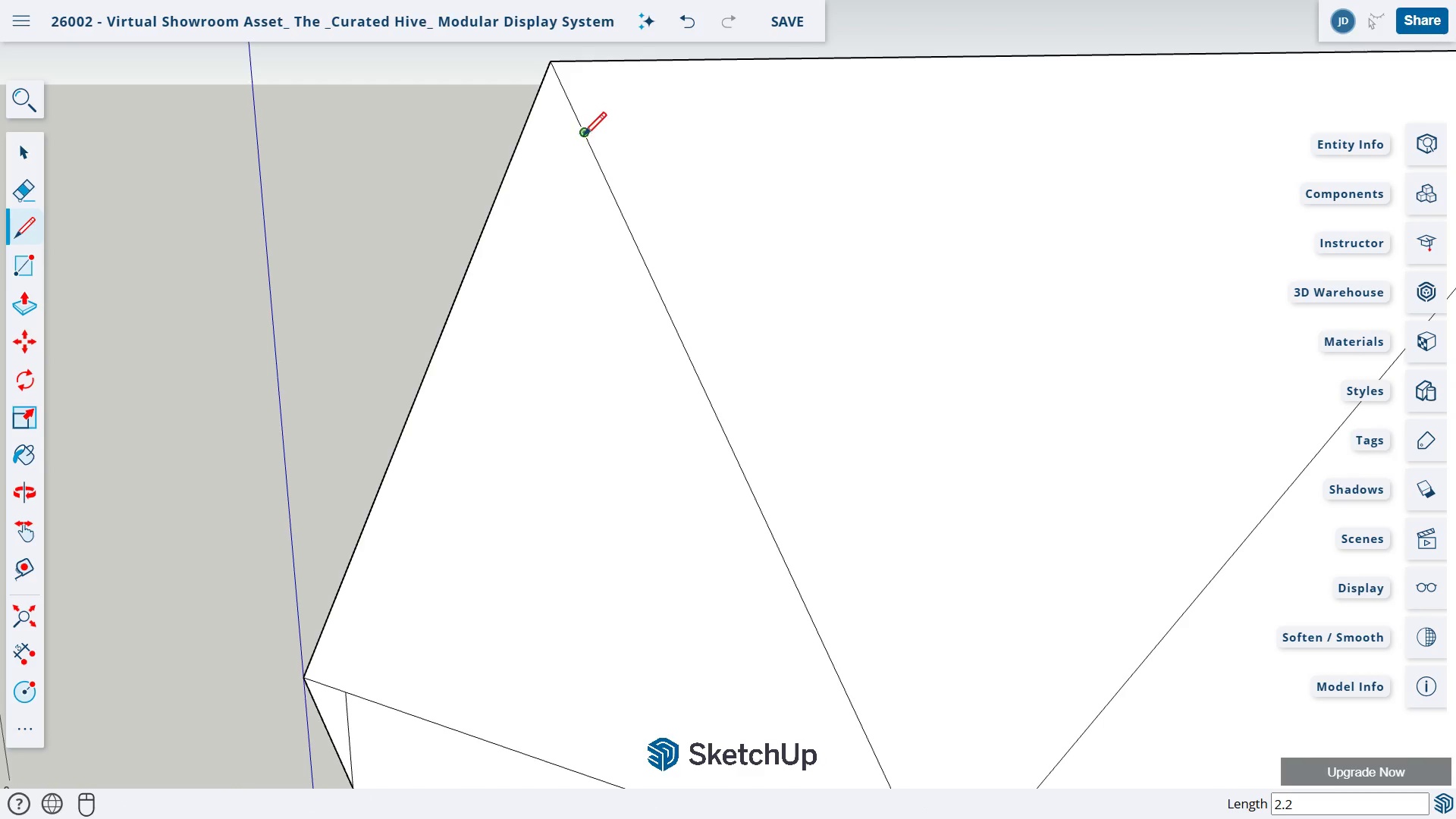 
left_click([584, 136])
 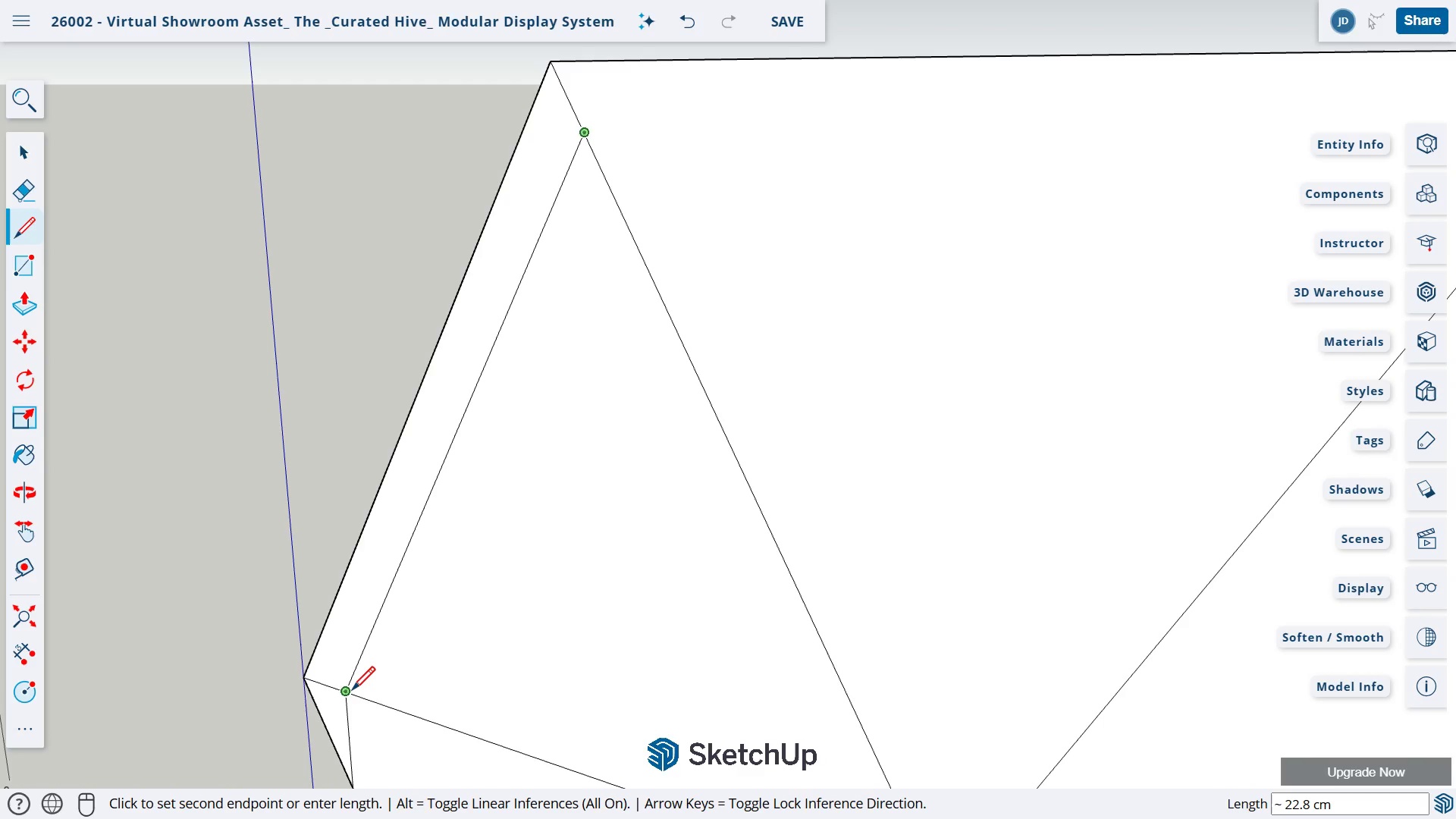 
left_click([347, 693])
 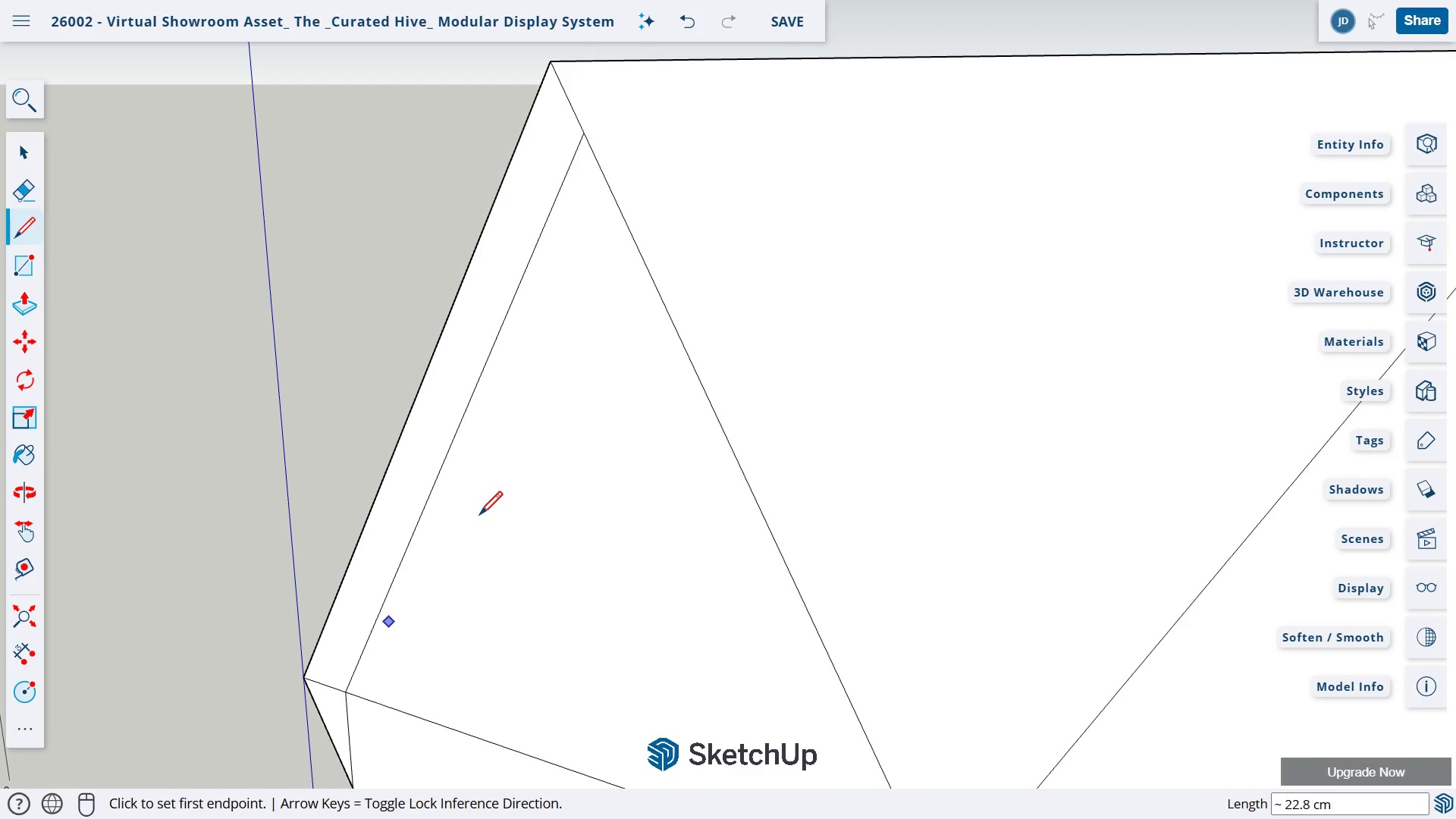 
scroll: coordinate [827, 387], scroll_direction: down, amount: 5.0
 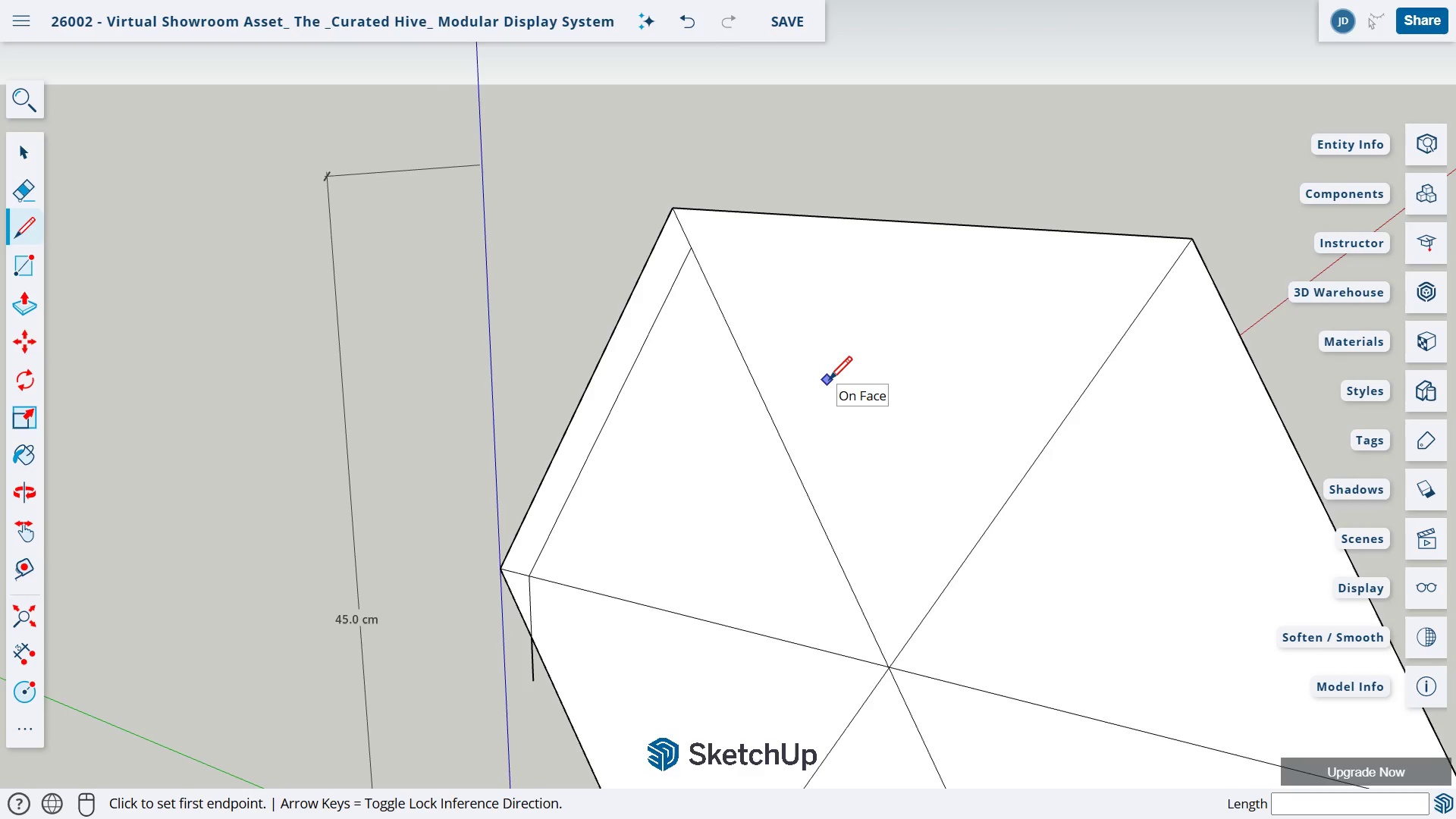 
scroll: coordinate [827, 381], scroll_direction: up, amount: 2.0
 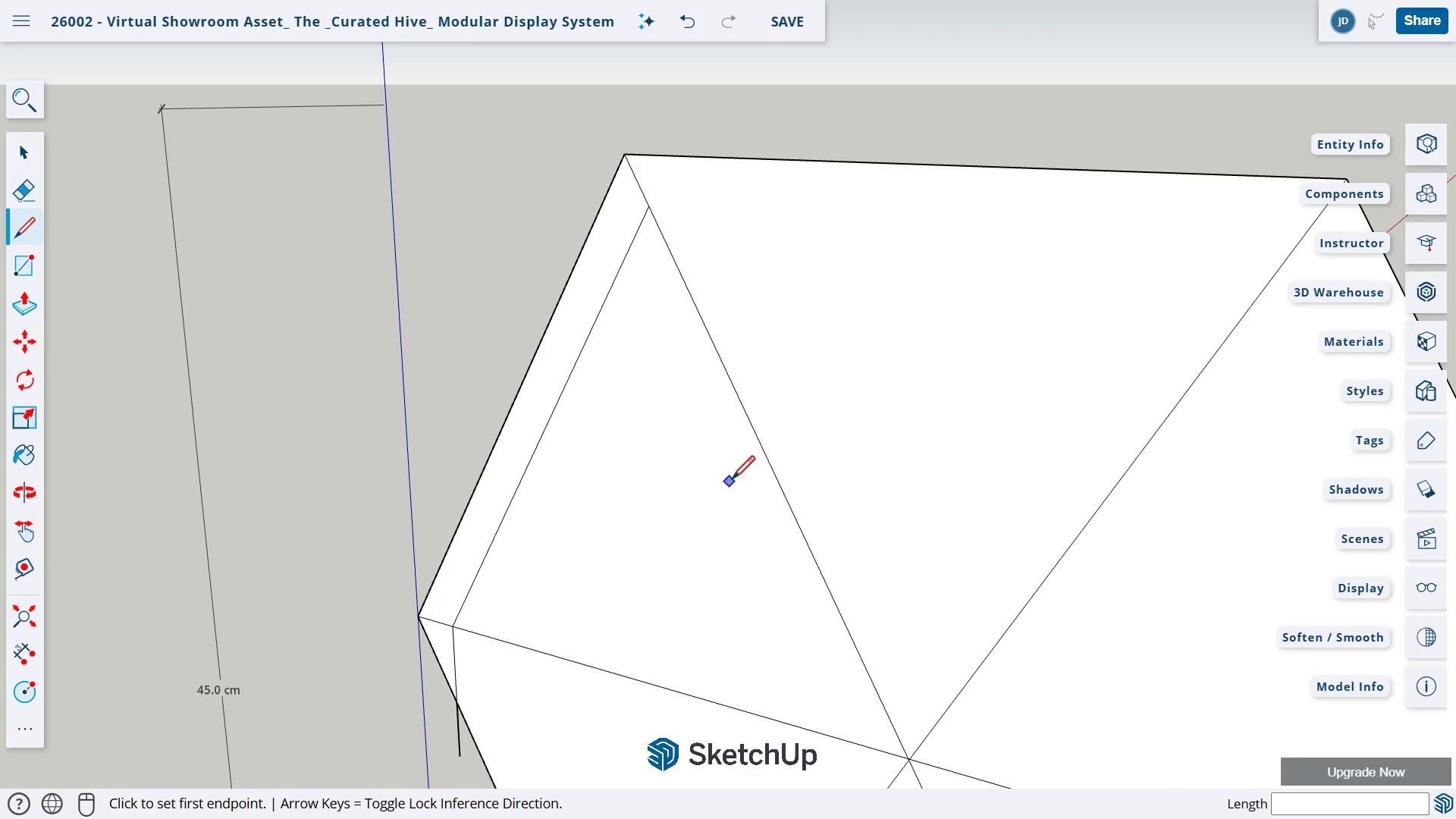 
type(le)
 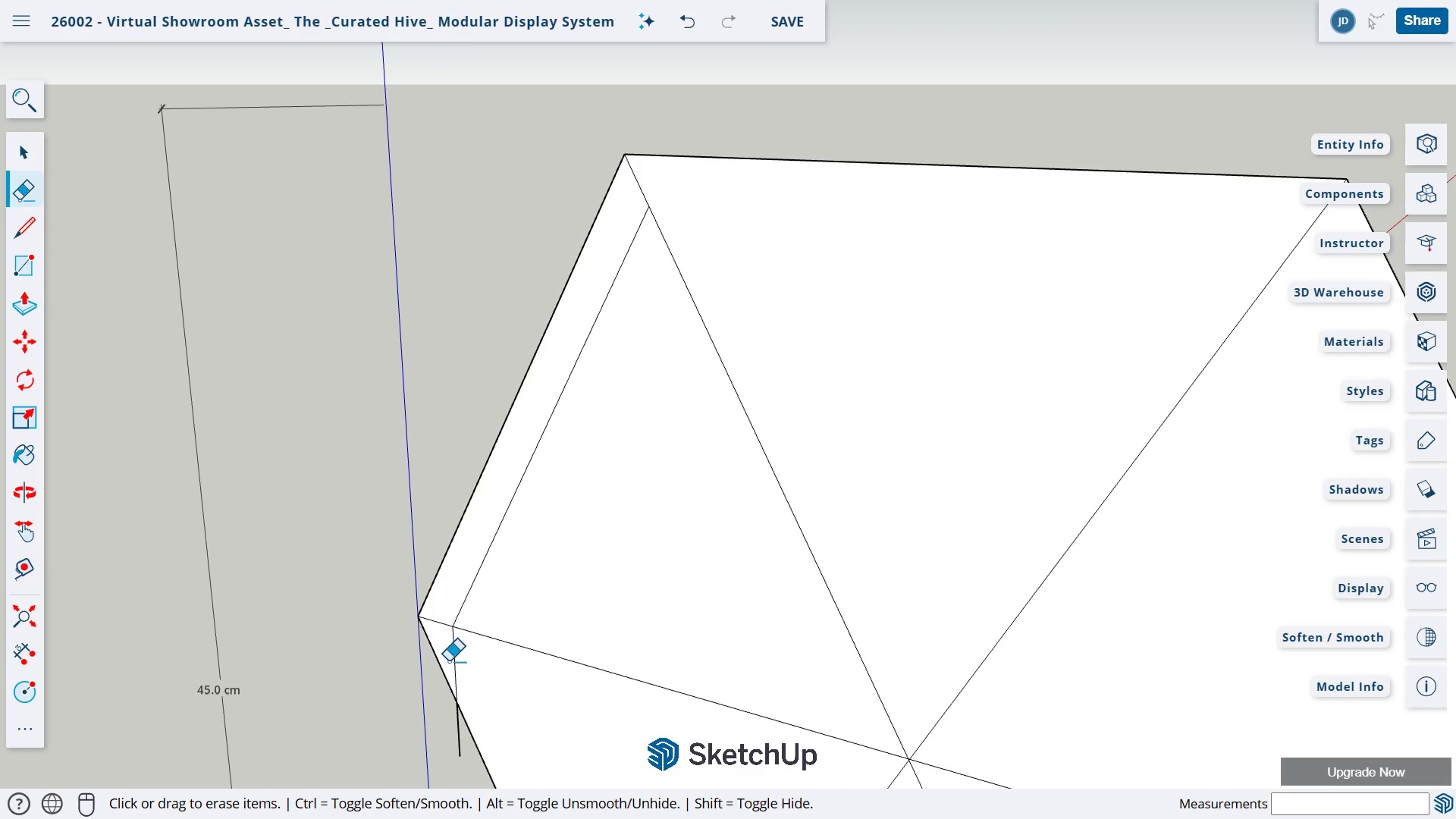 
left_click_drag(start_coordinate=[450, 661], to_coordinate=[481, 677])
 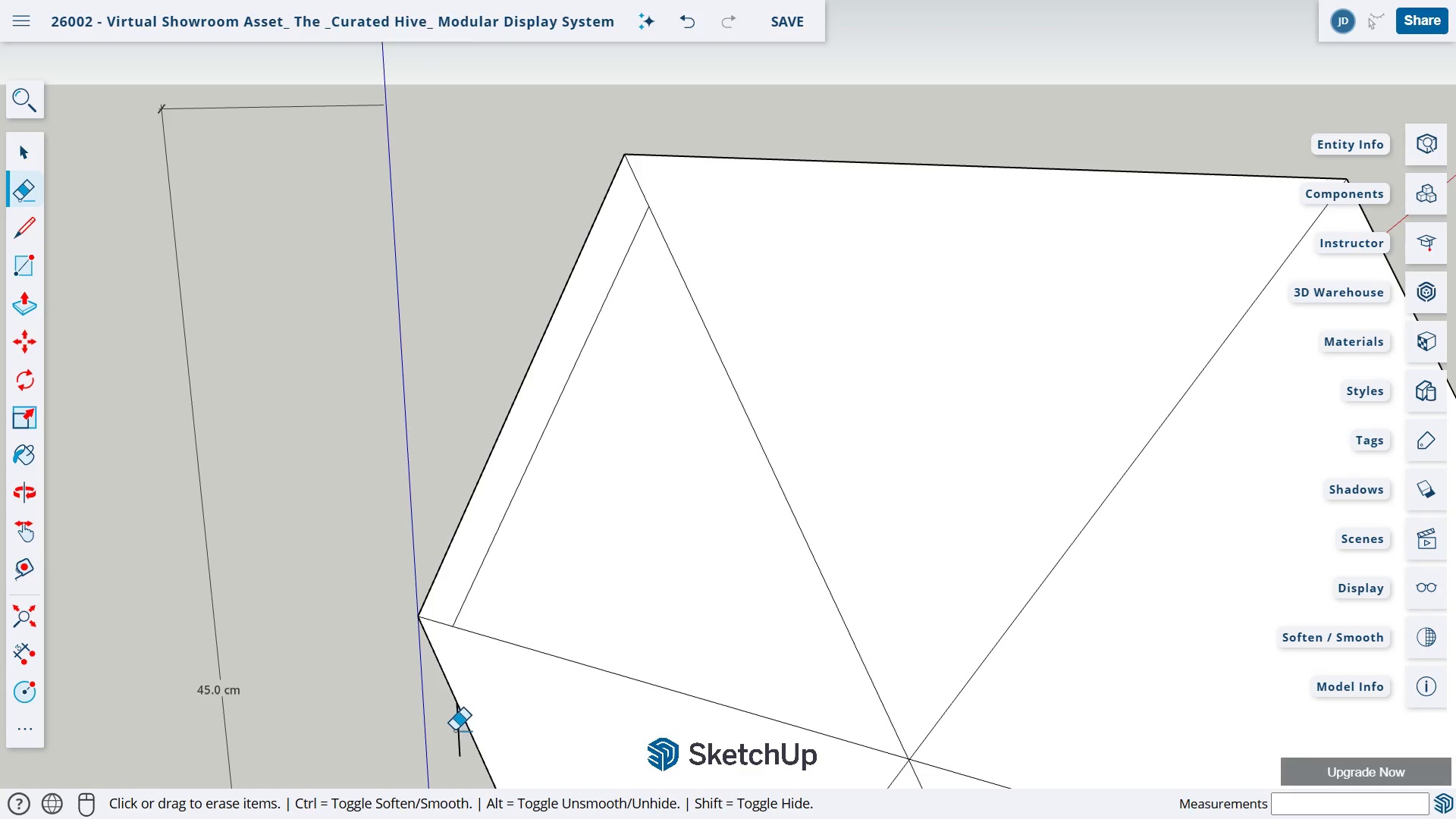 
left_click_drag(start_coordinate=[456, 733], to_coordinate=[463, 748])
 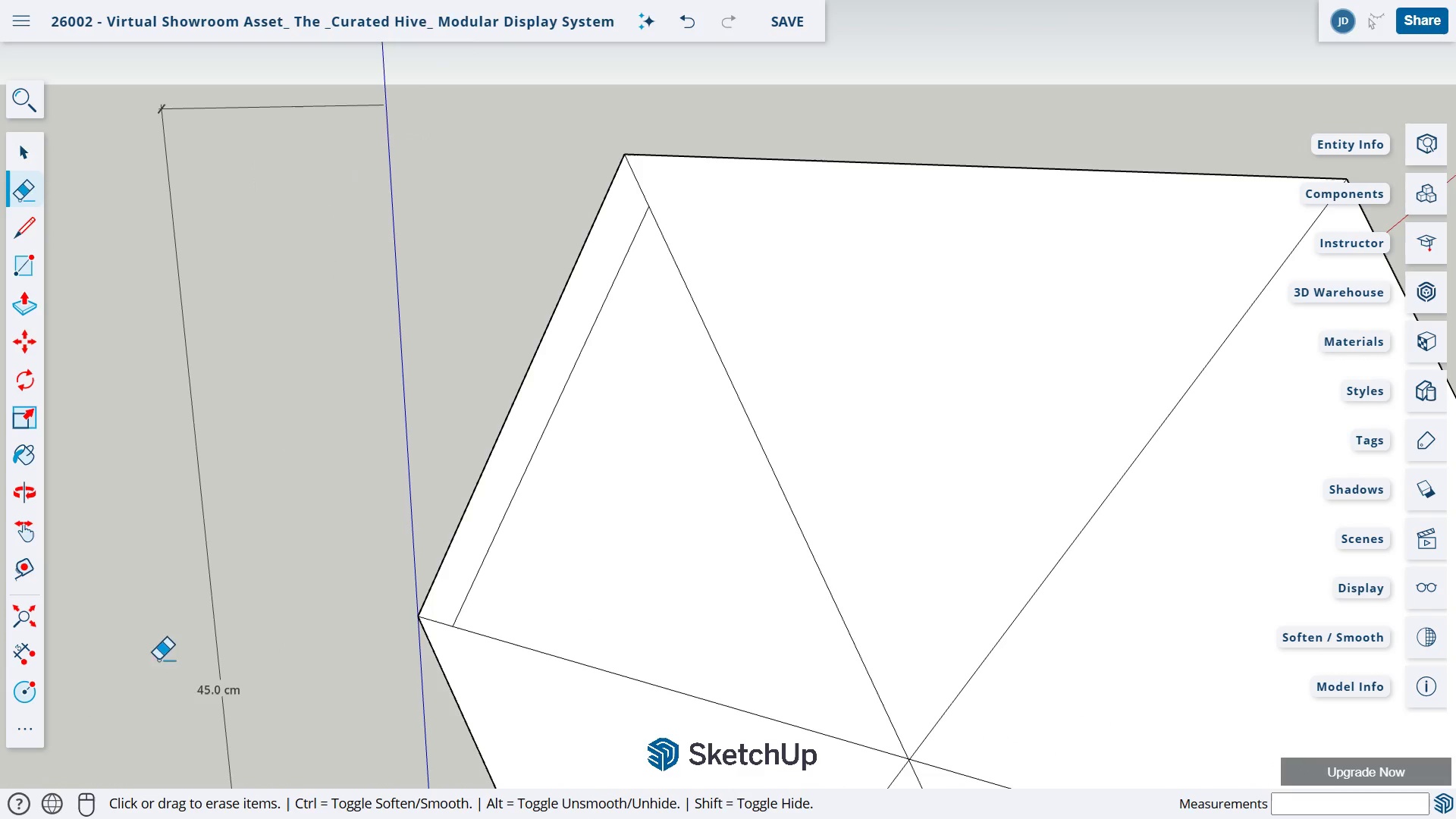 
left_click([21, 664])
 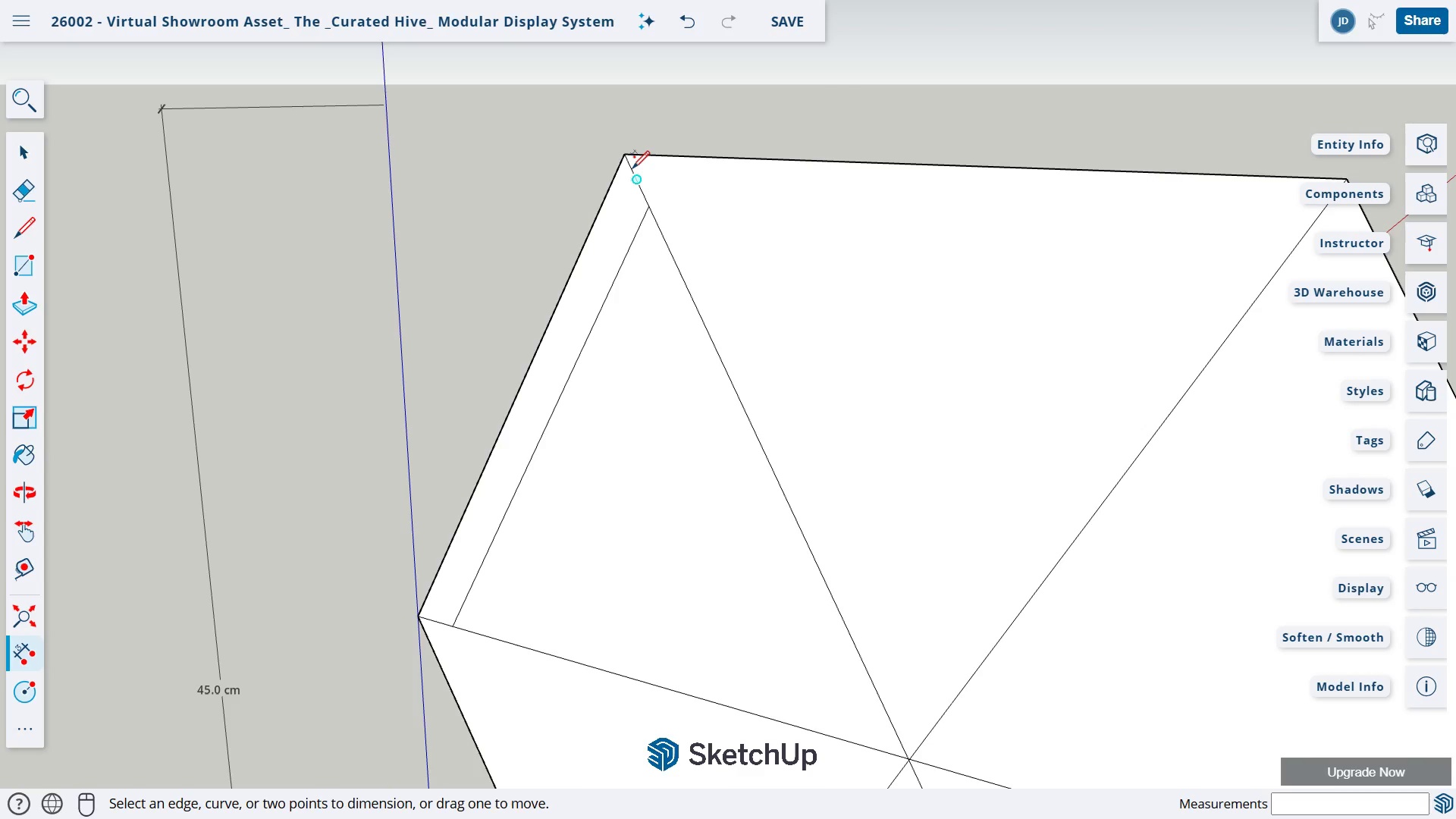 
left_click_drag(start_coordinate=[629, 169], to_coordinate=[560, 234])
 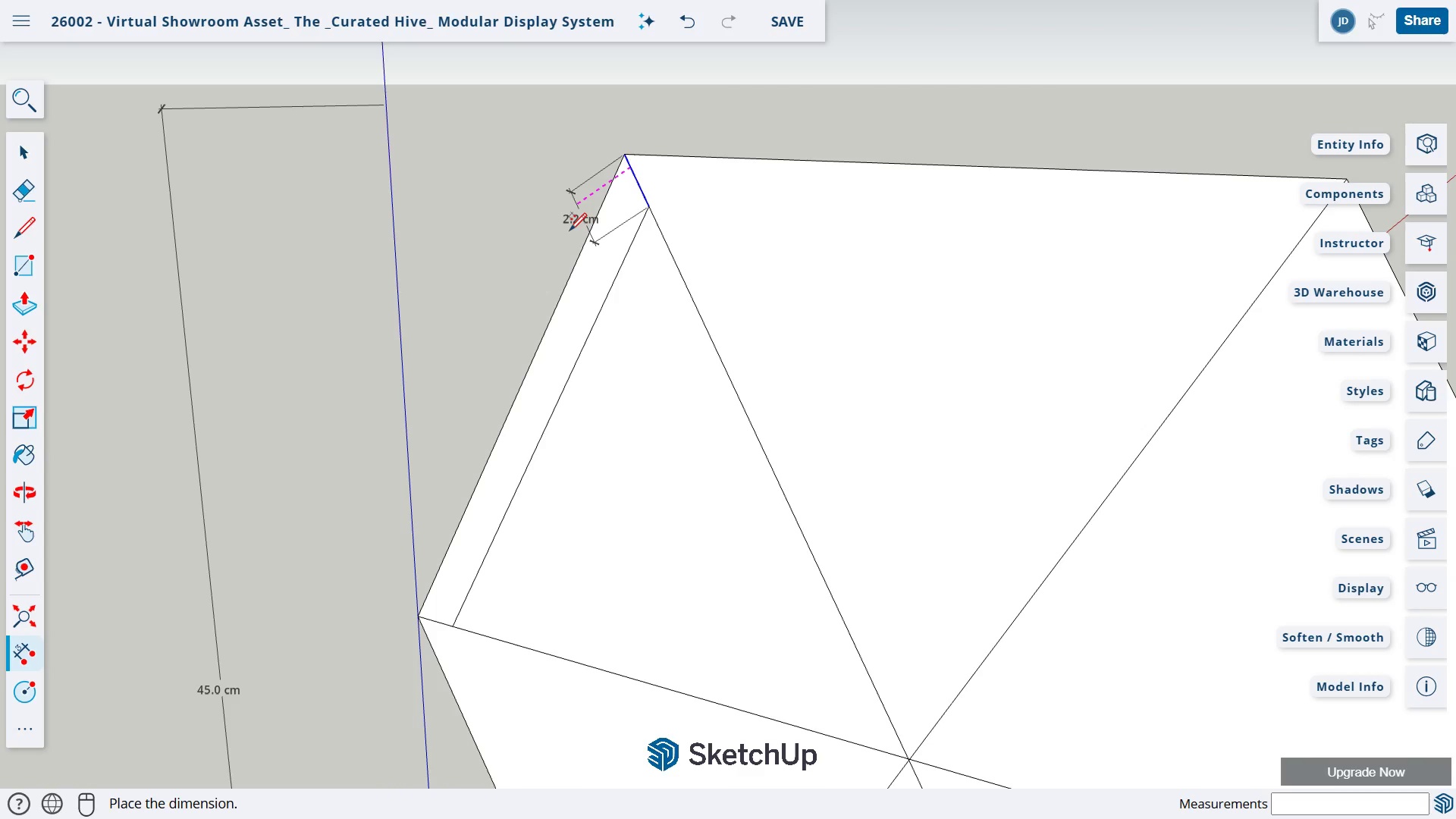 
key(Escape)
 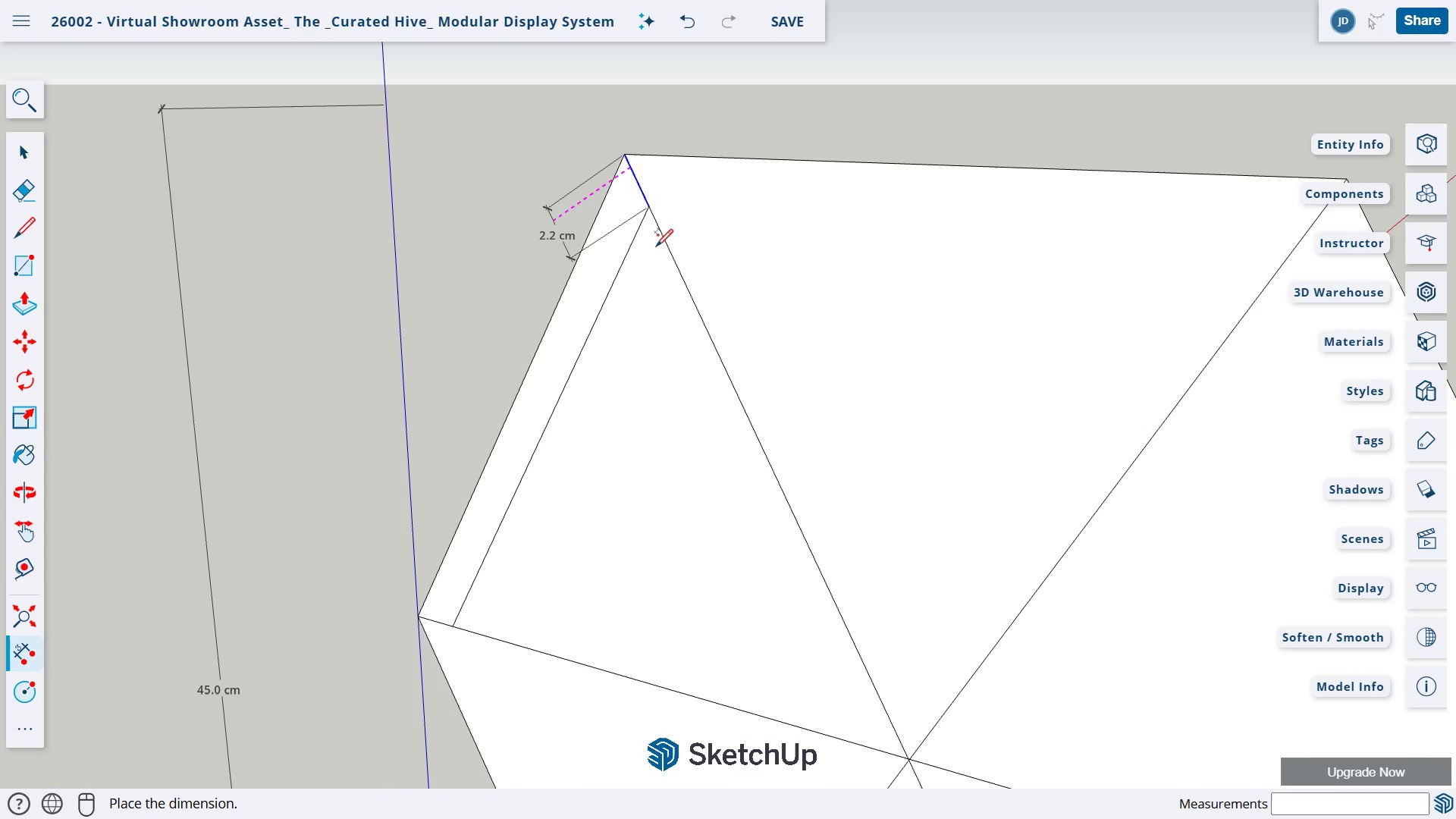 
key(Control+ControlLeft)
 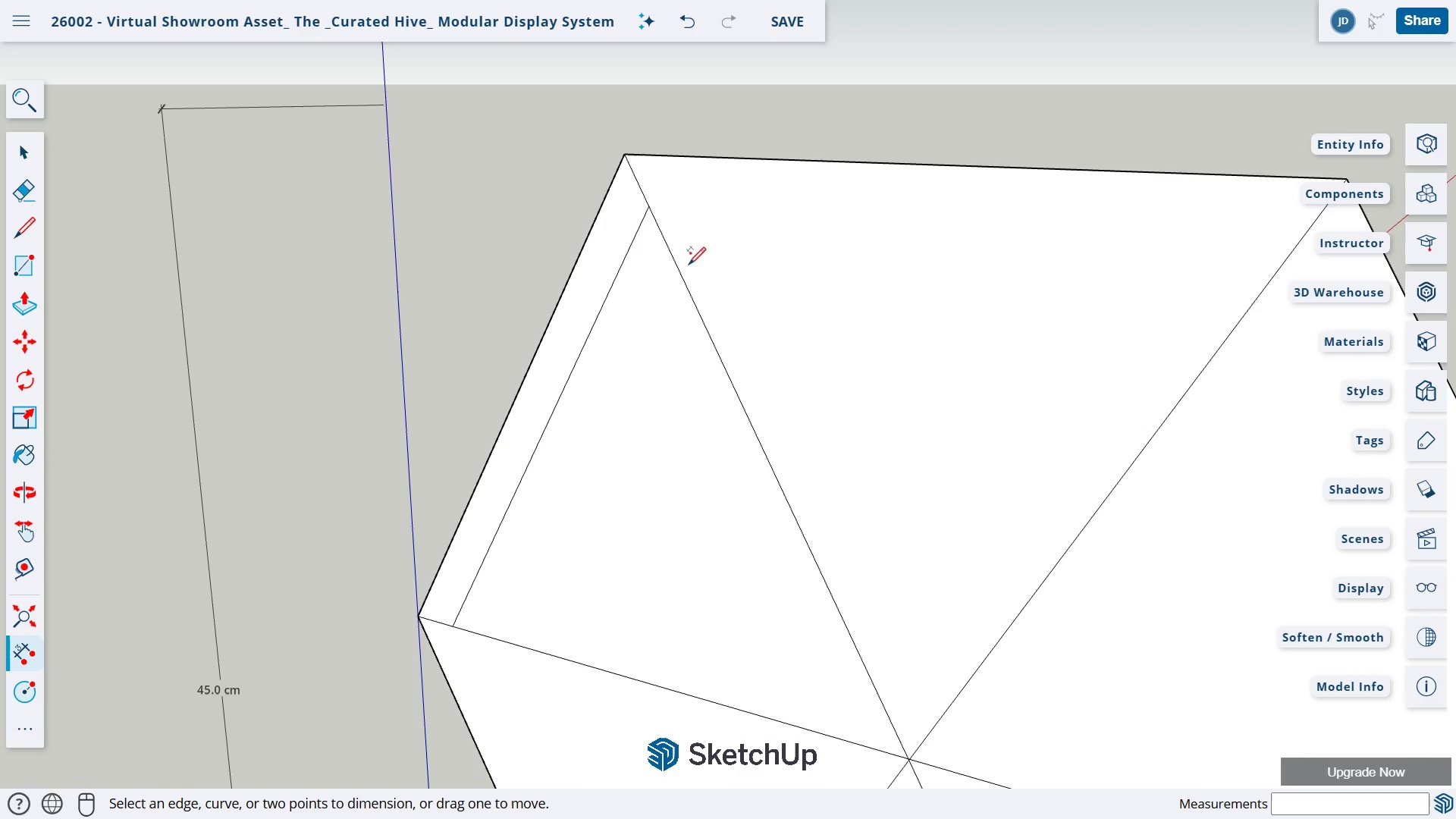 
key(Control+Z)
 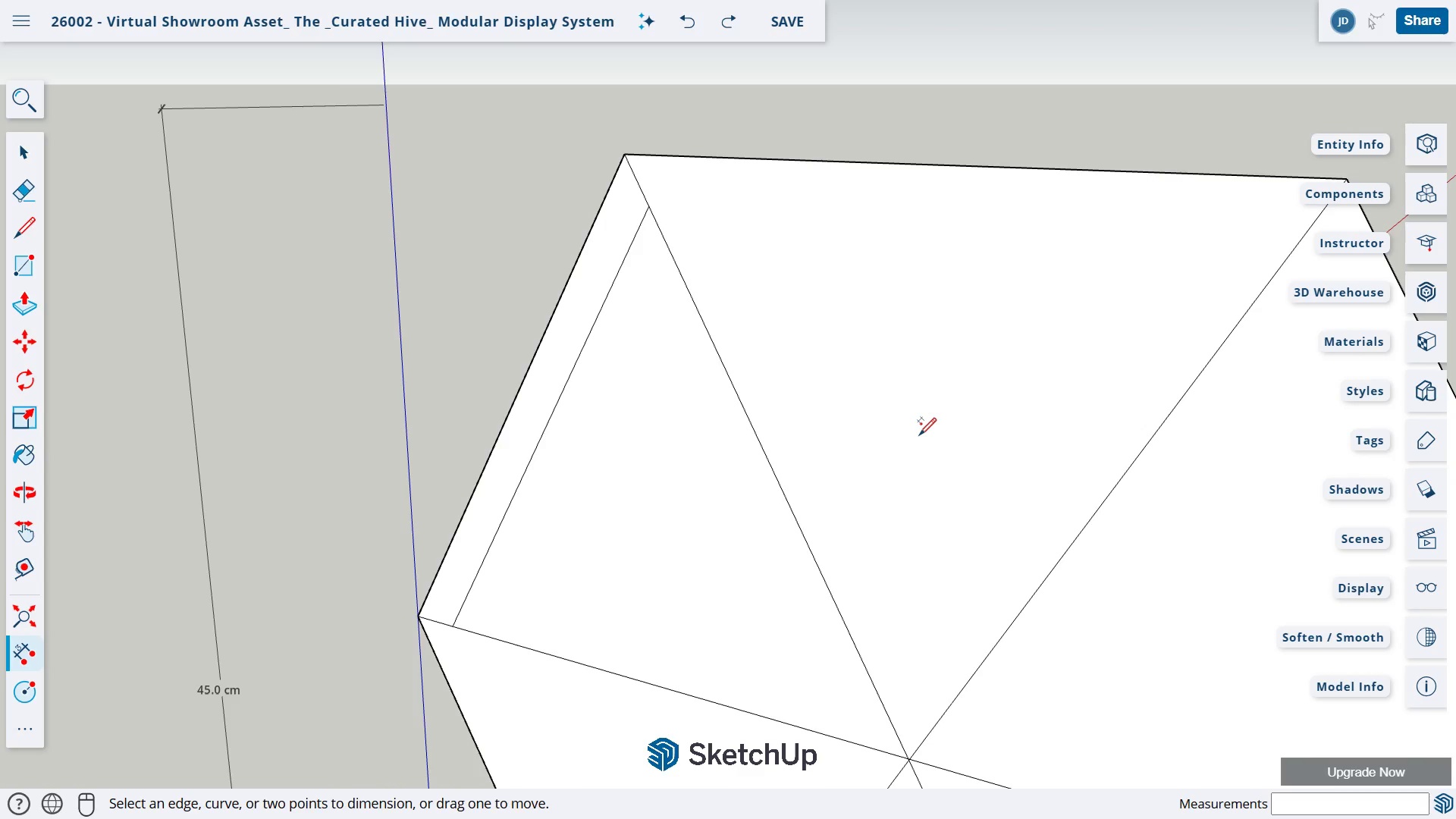 
left_click([894, 434])
 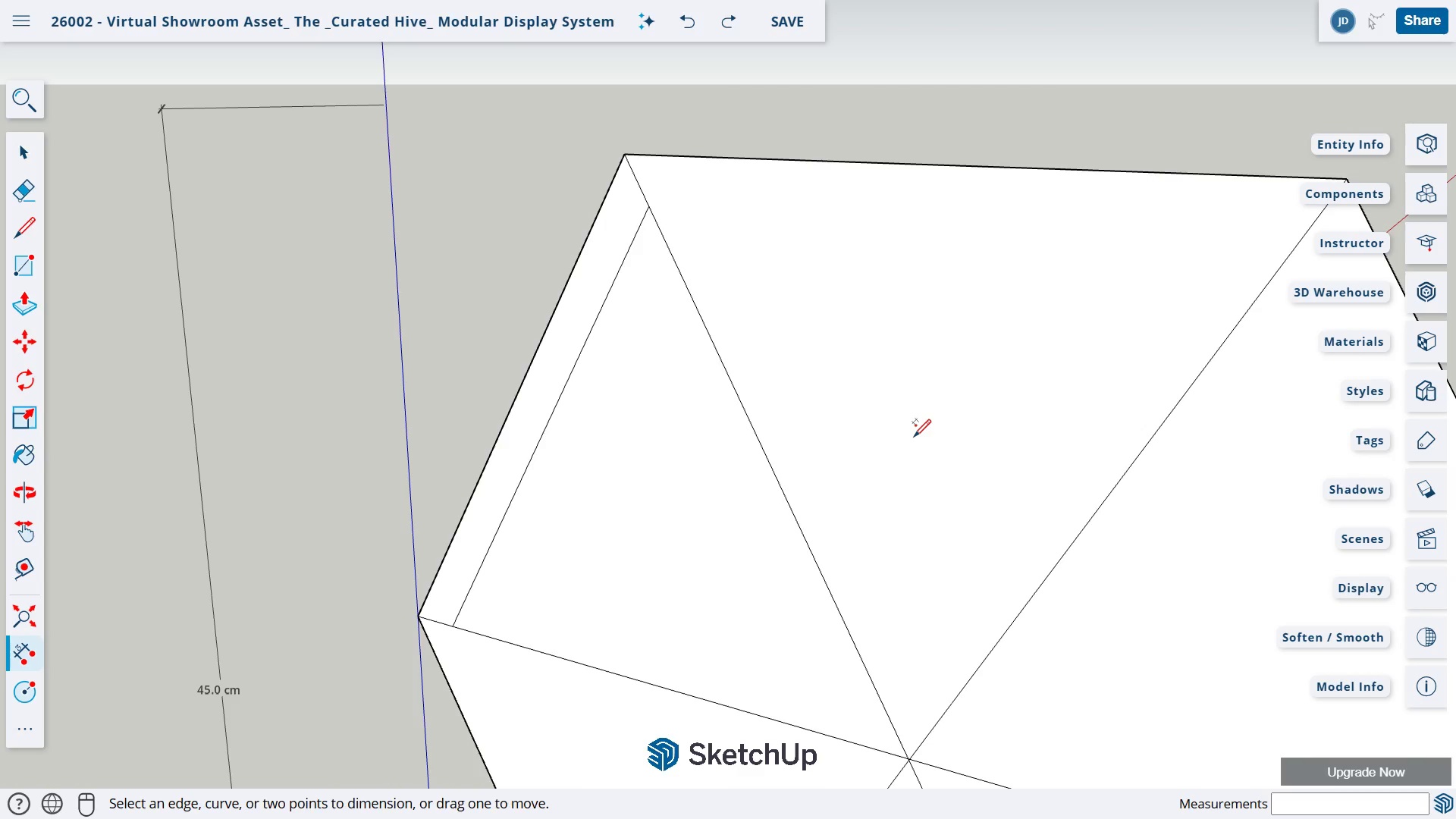 
type(hh)
 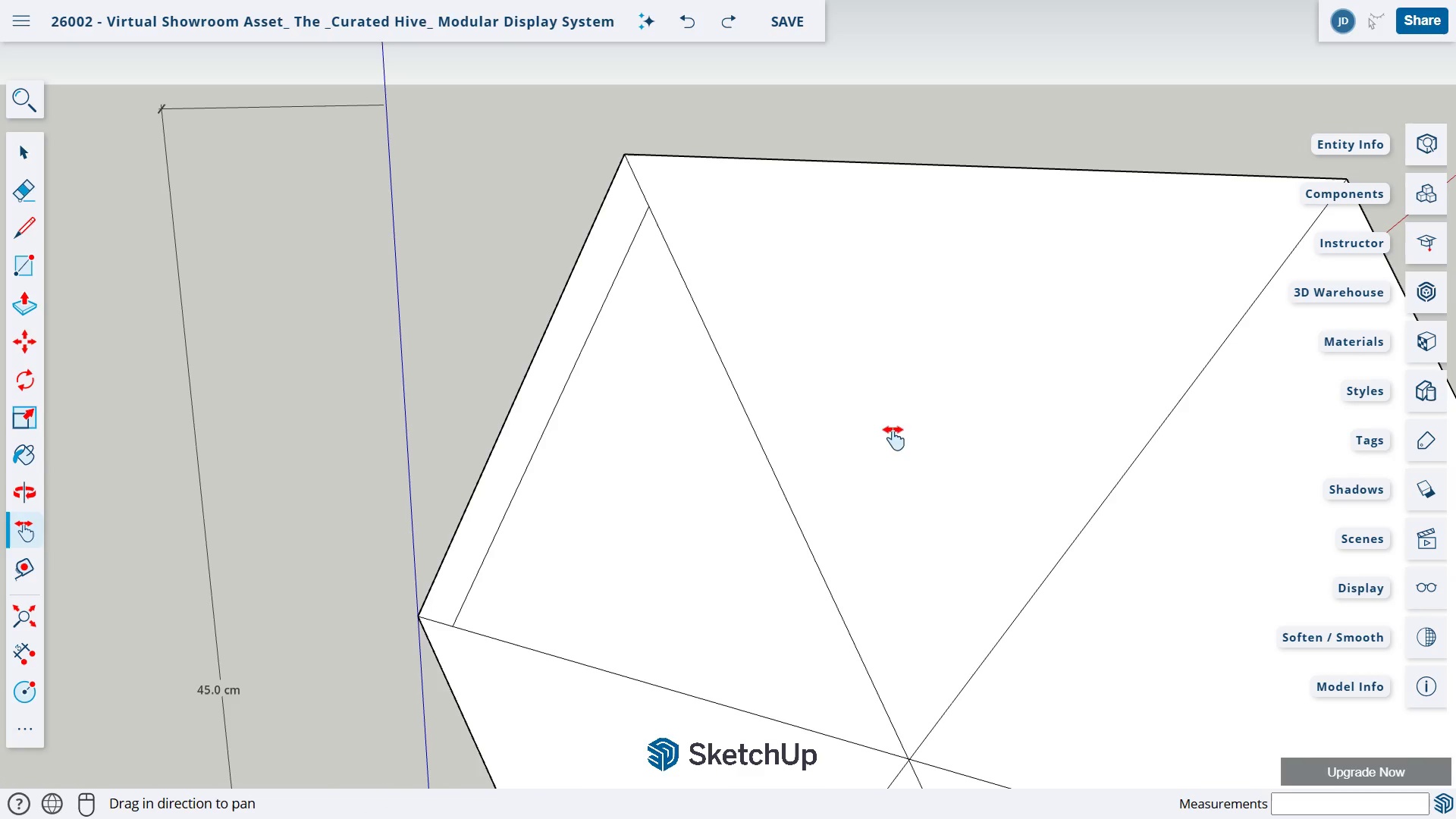 
left_click_drag(start_coordinate=[893, 430], to_coordinate=[677, 447])
 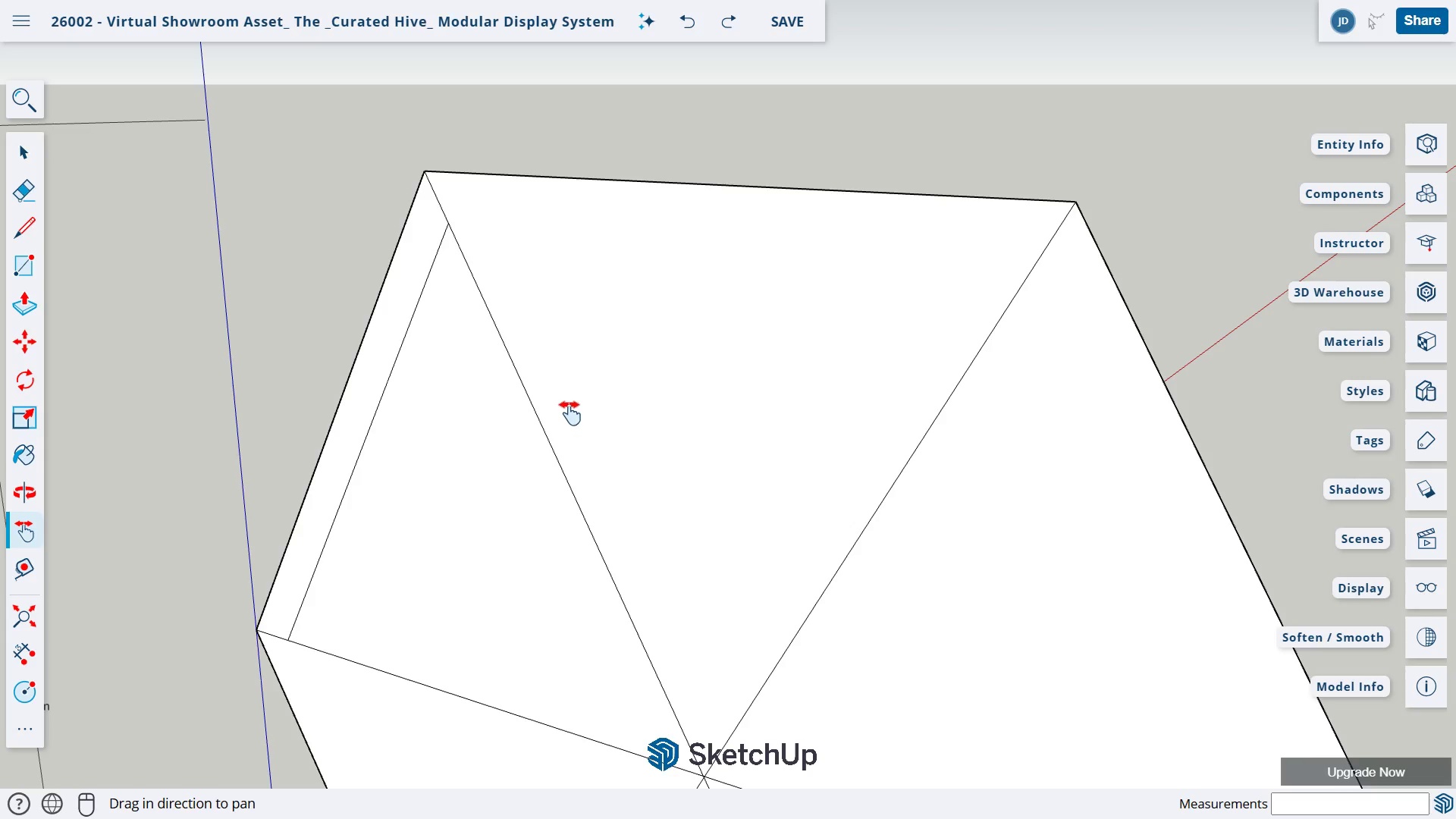 
key(L)
 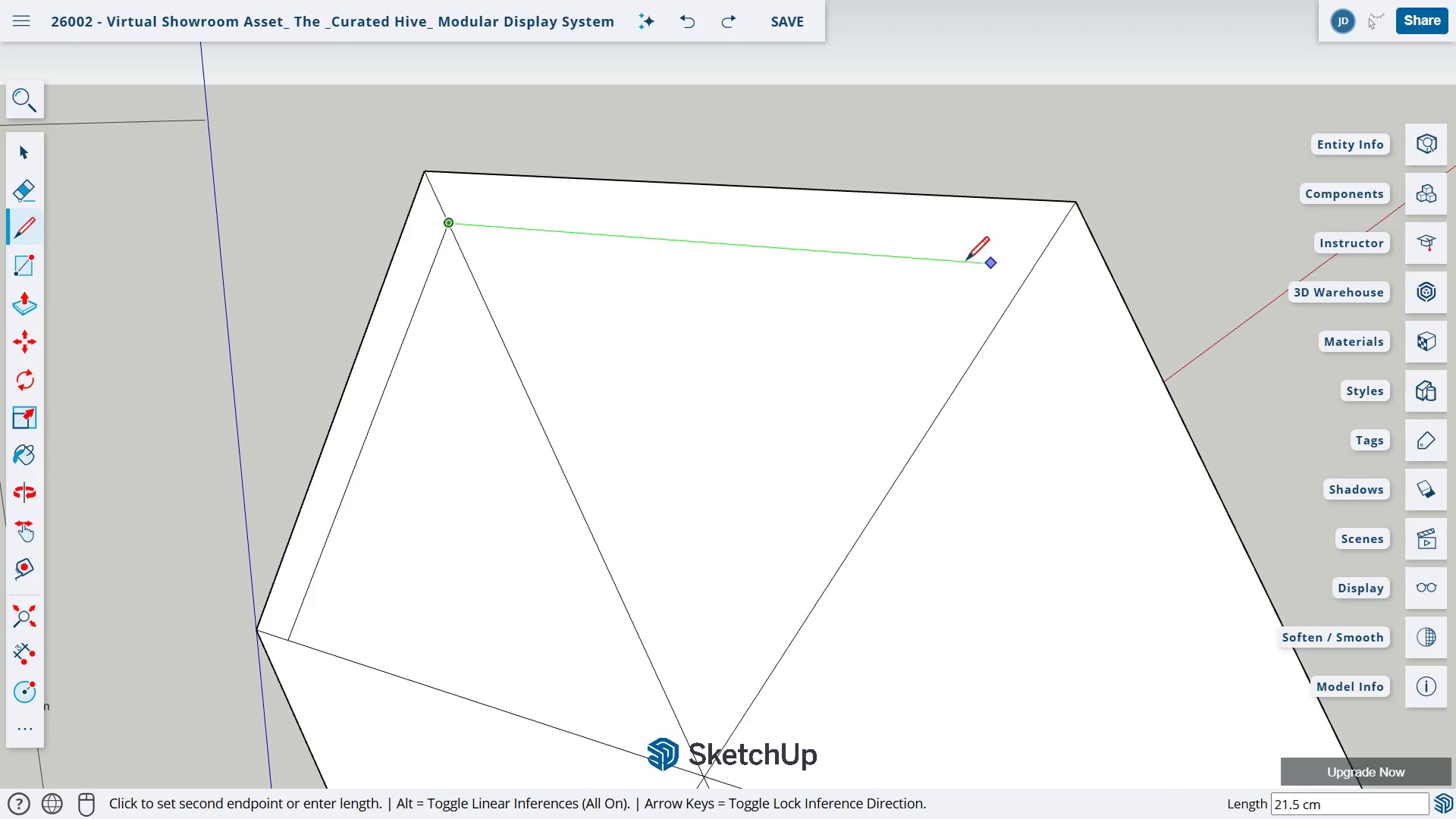 
left_click([1036, 268])
 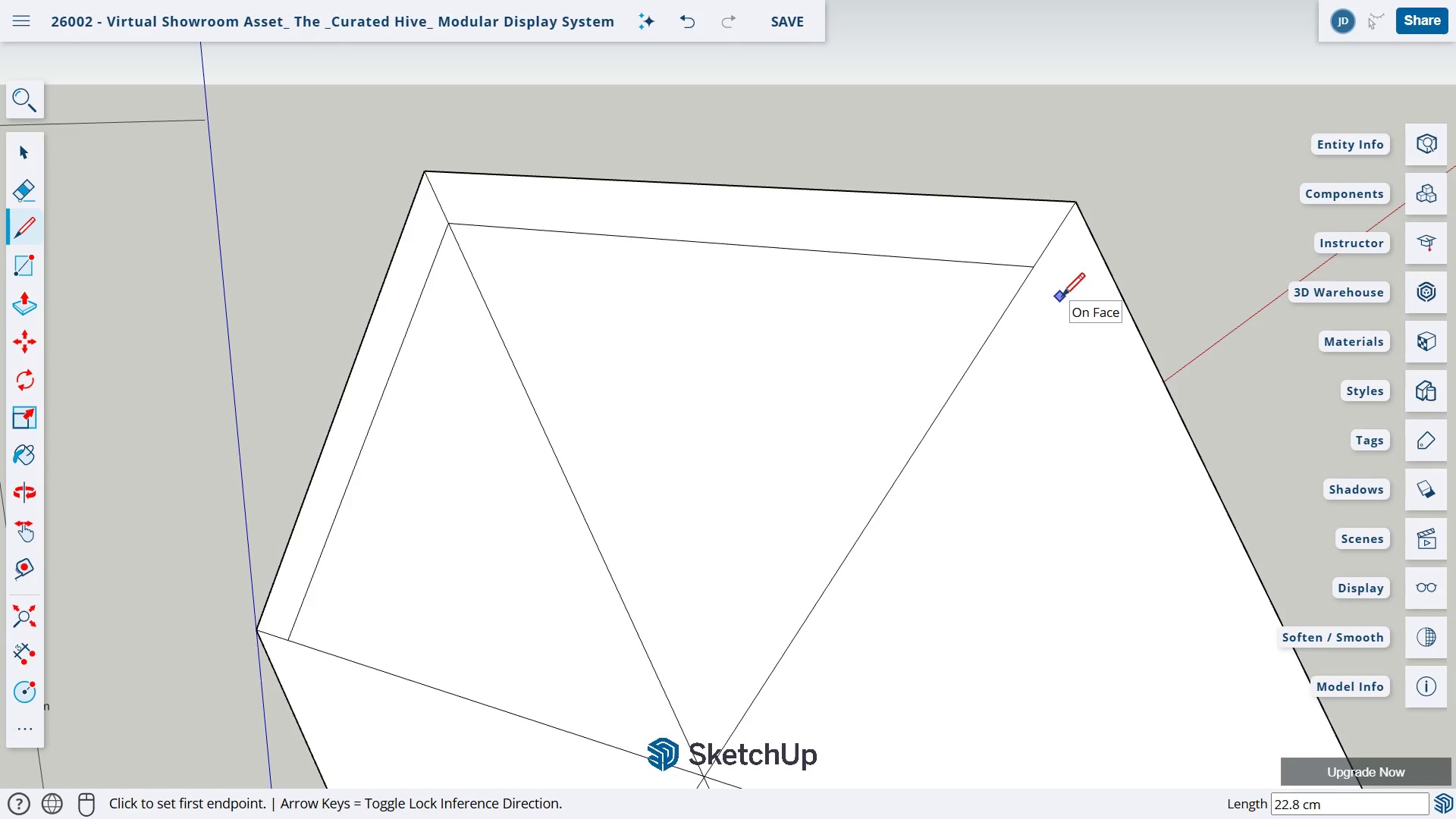 
key(H)
 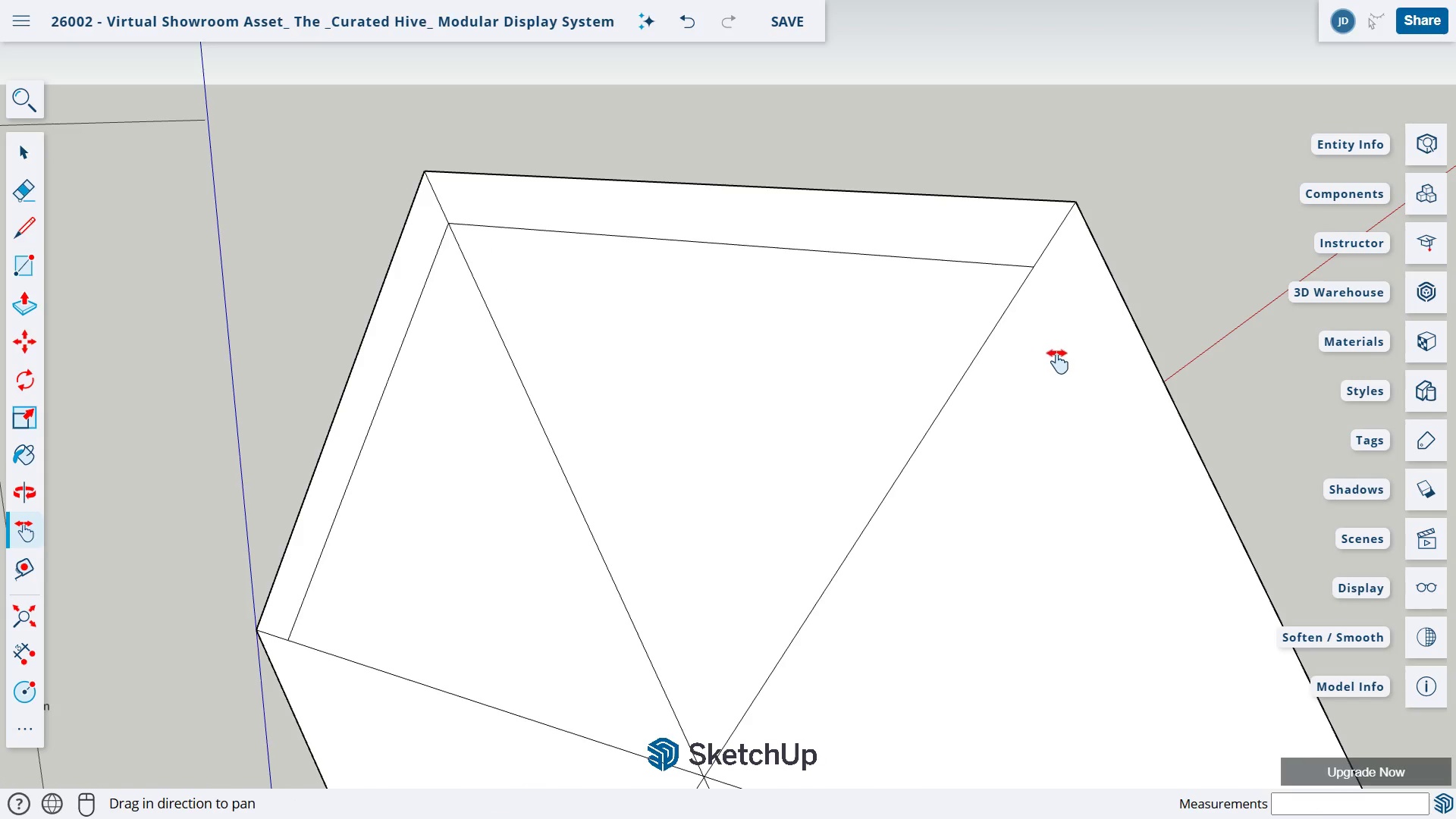 
left_click_drag(start_coordinate=[1057, 353], to_coordinate=[696, 180])
 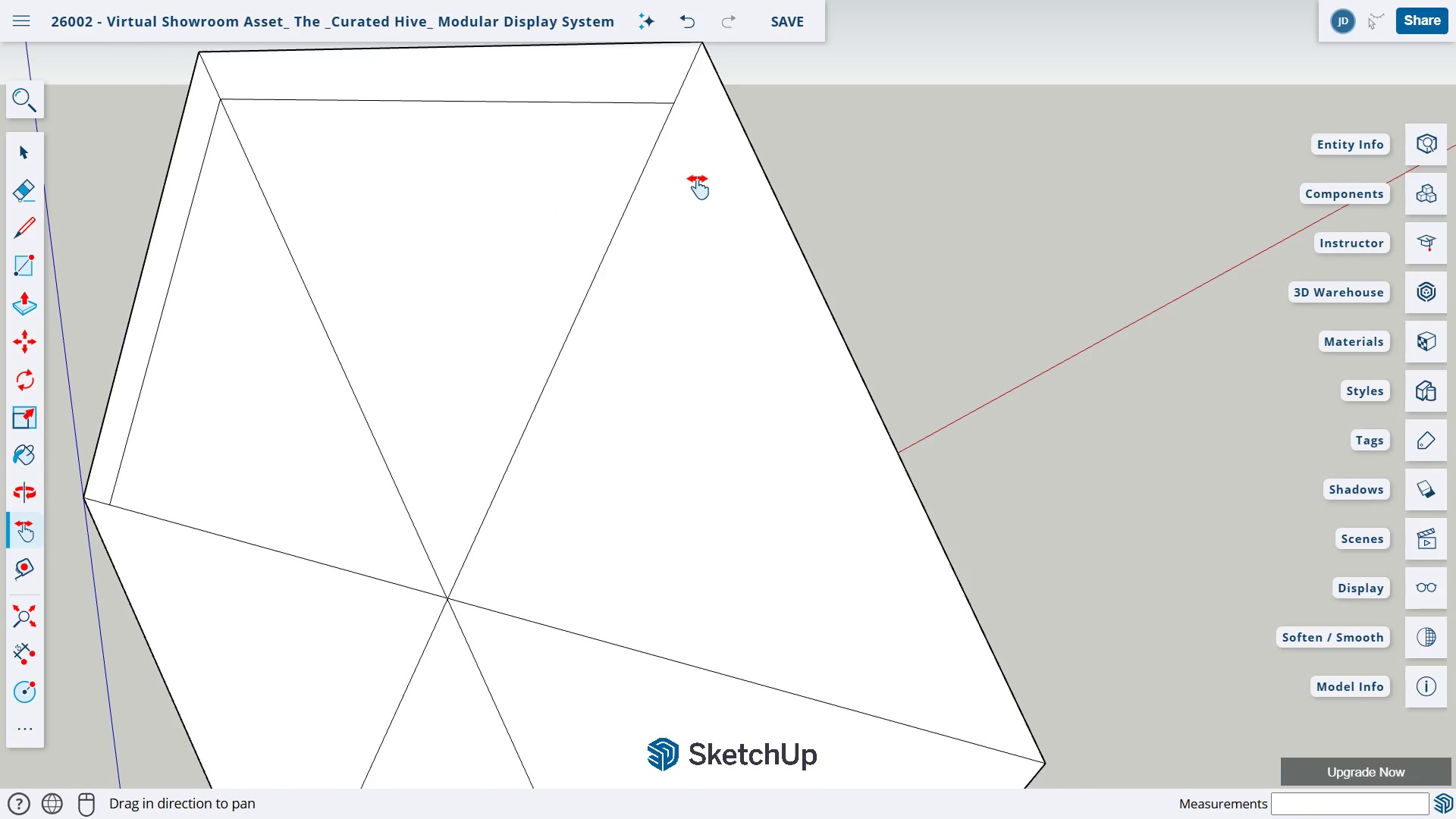 
scroll: coordinate [697, 179], scroll_direction: down, amount: 1.0
 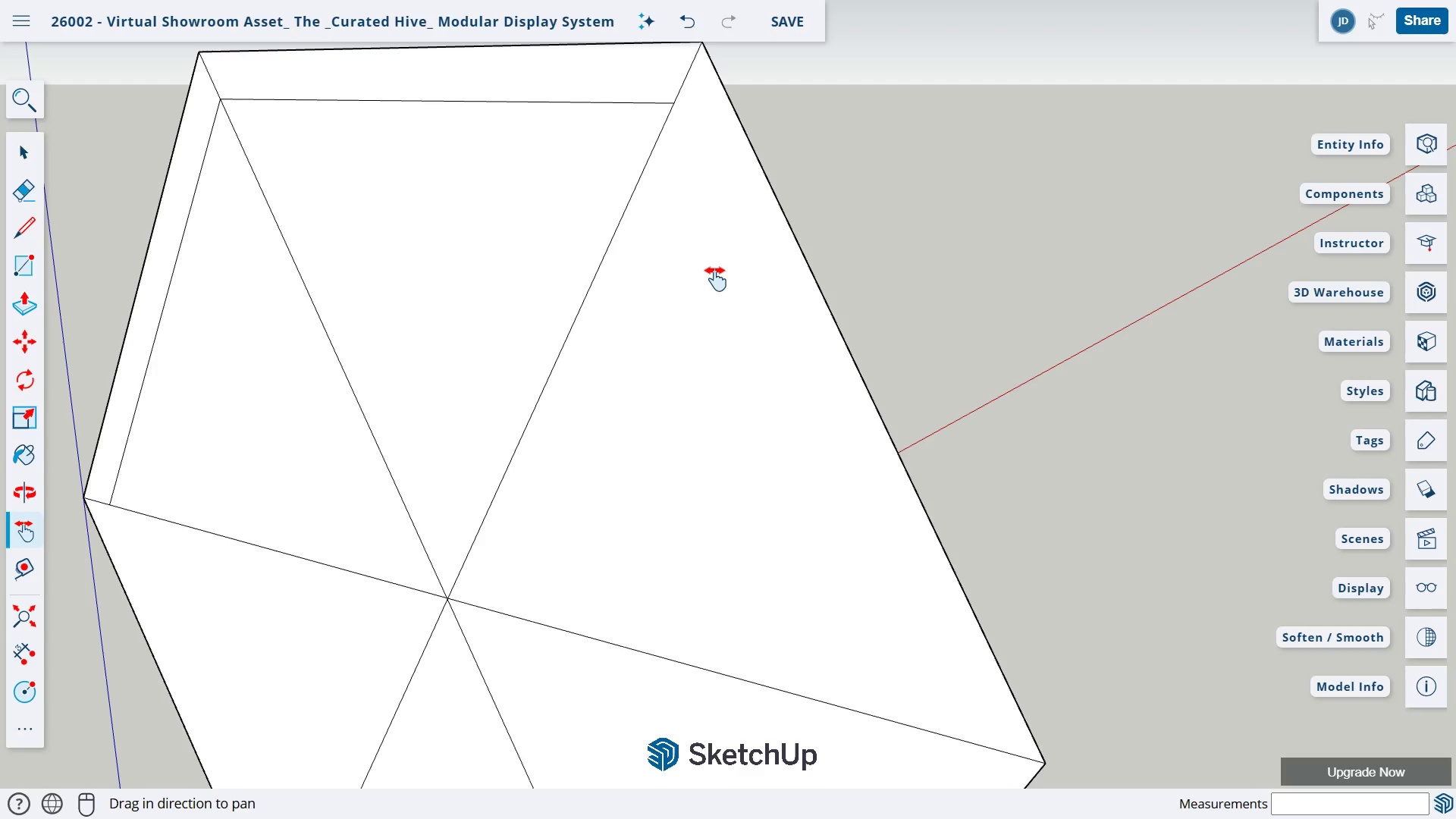 
key(L)
 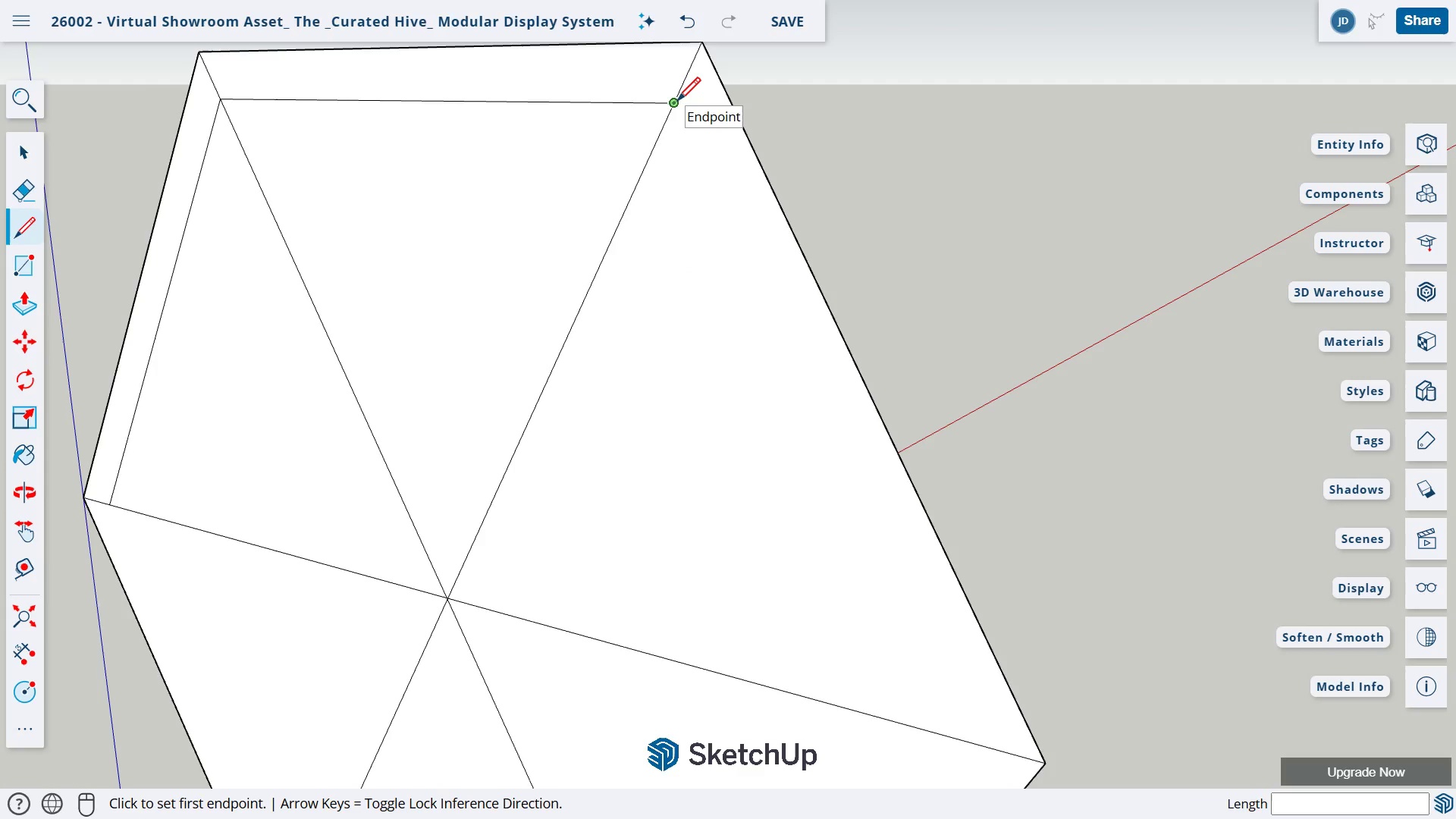 
left_click([676, 102])
 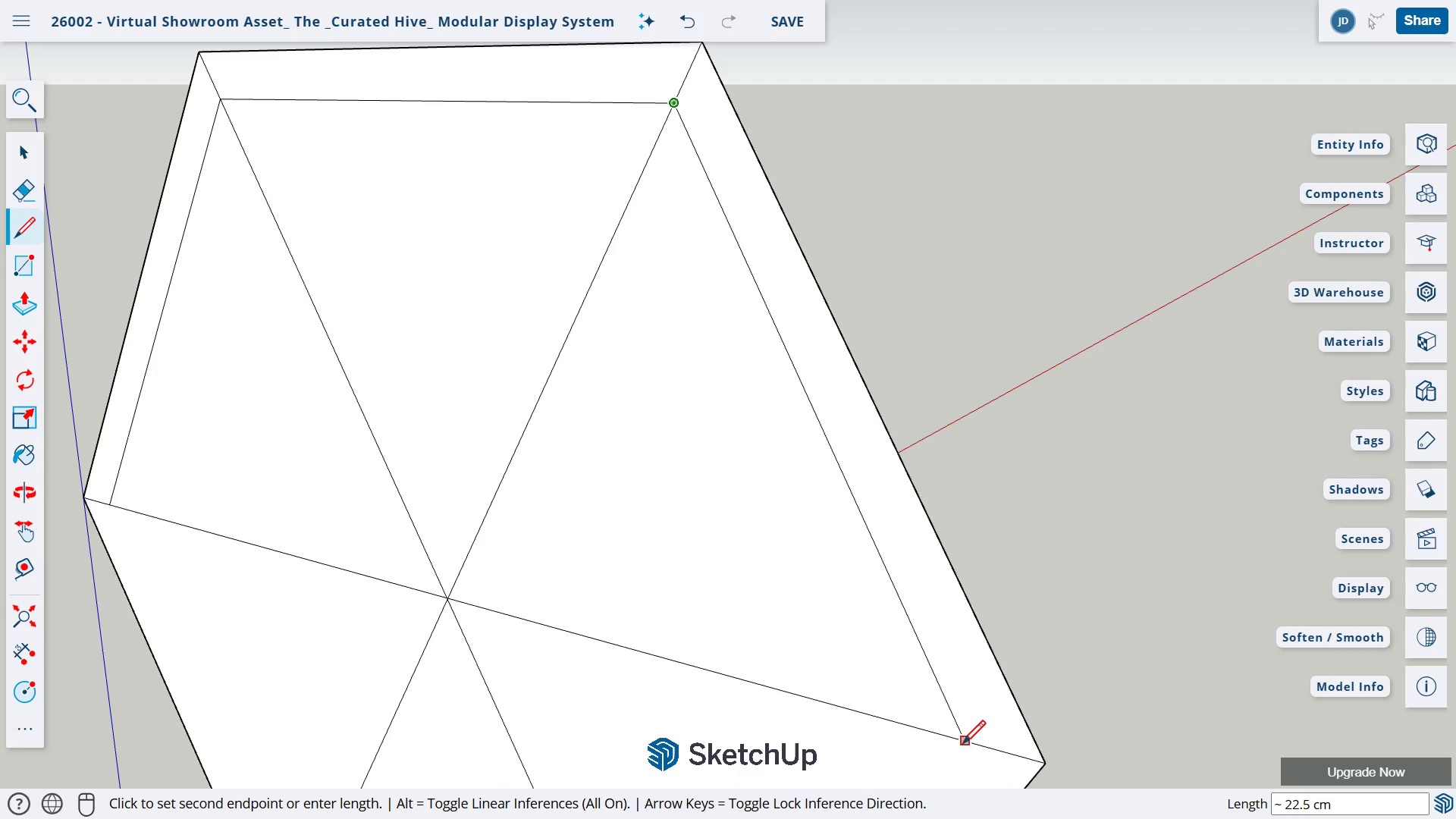 
wait(8.22)
 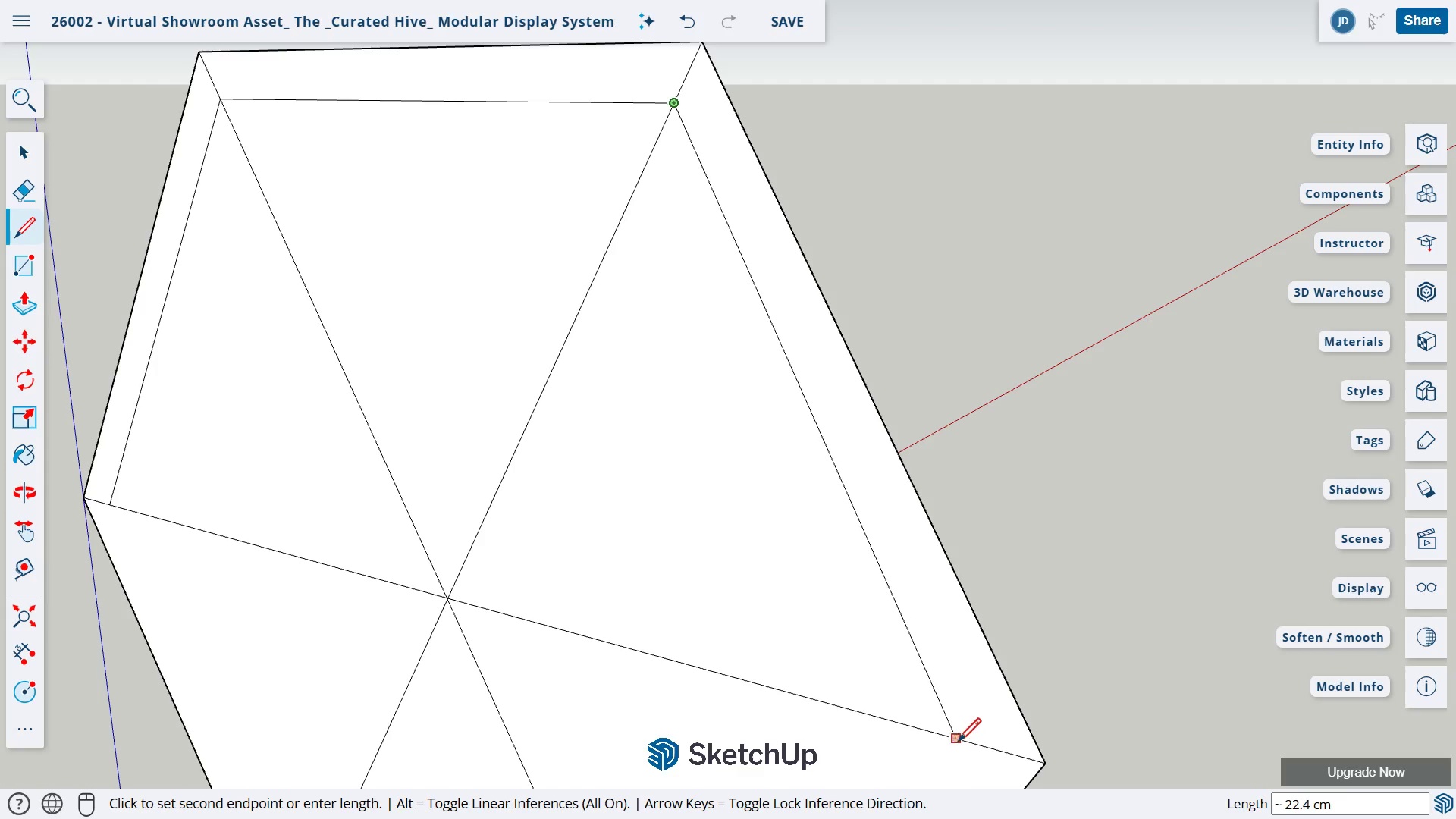 
key(Control+Z)
 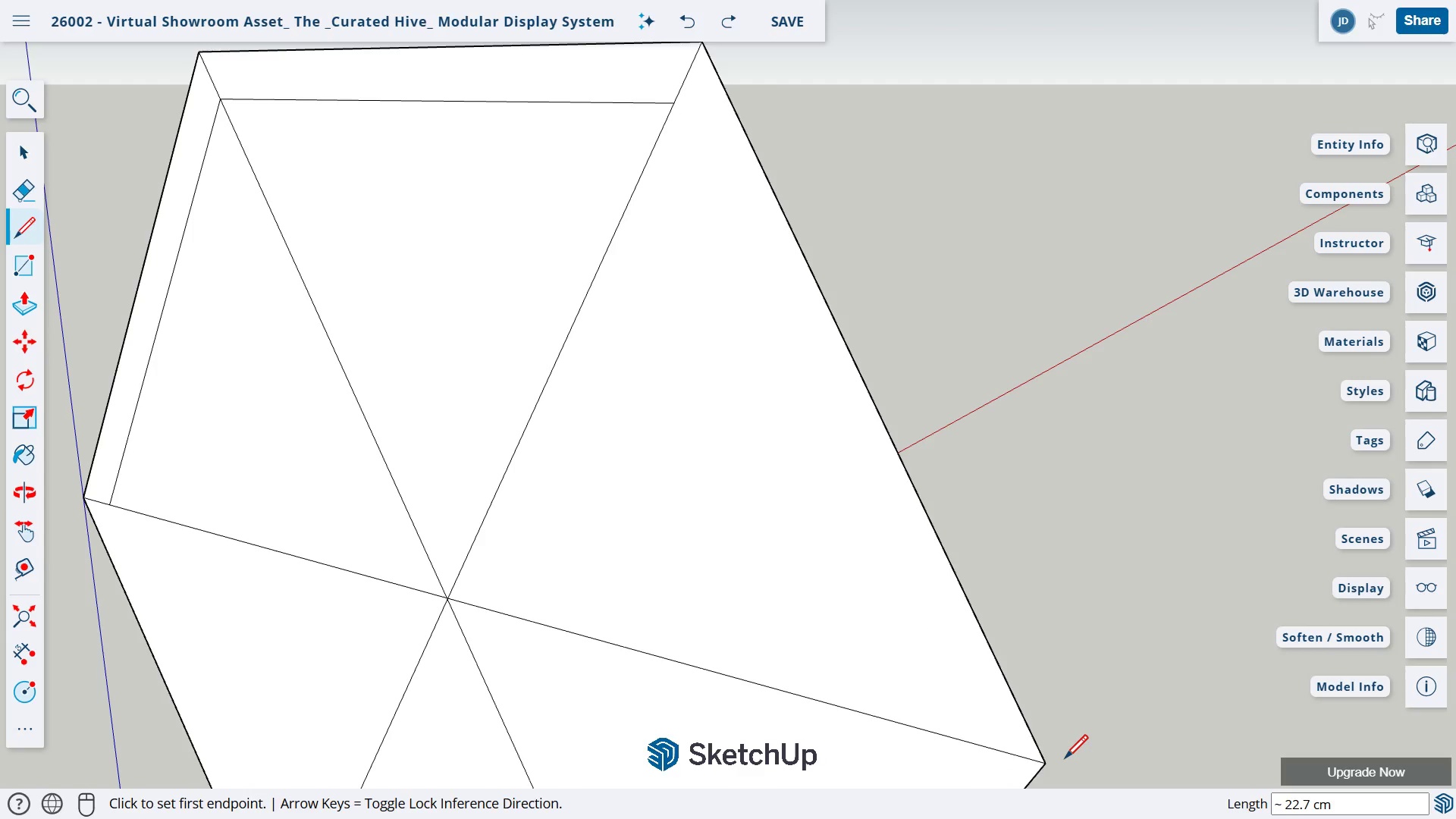 
left_click([1043, 764])
 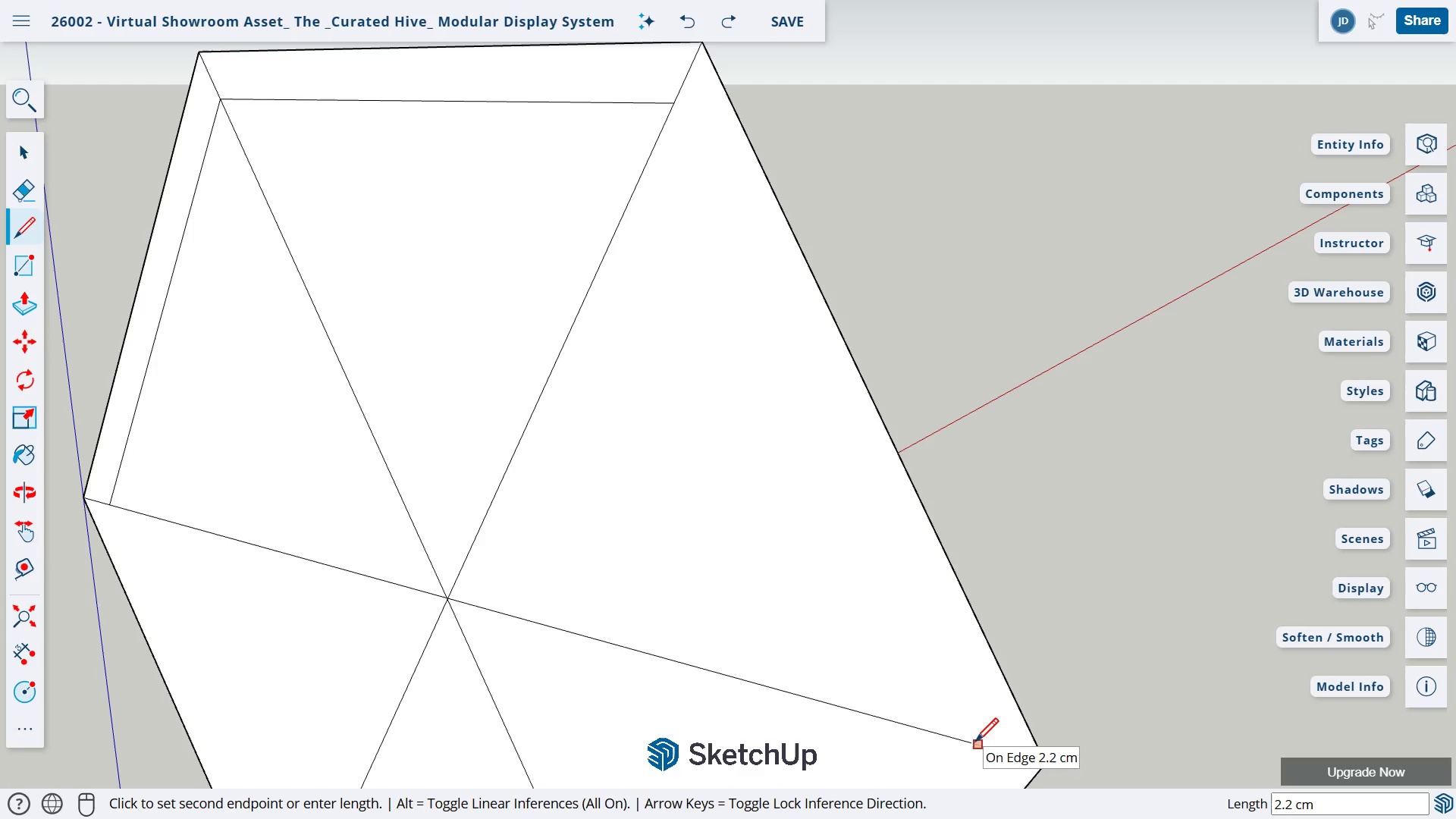 
left_click([977, 745])
 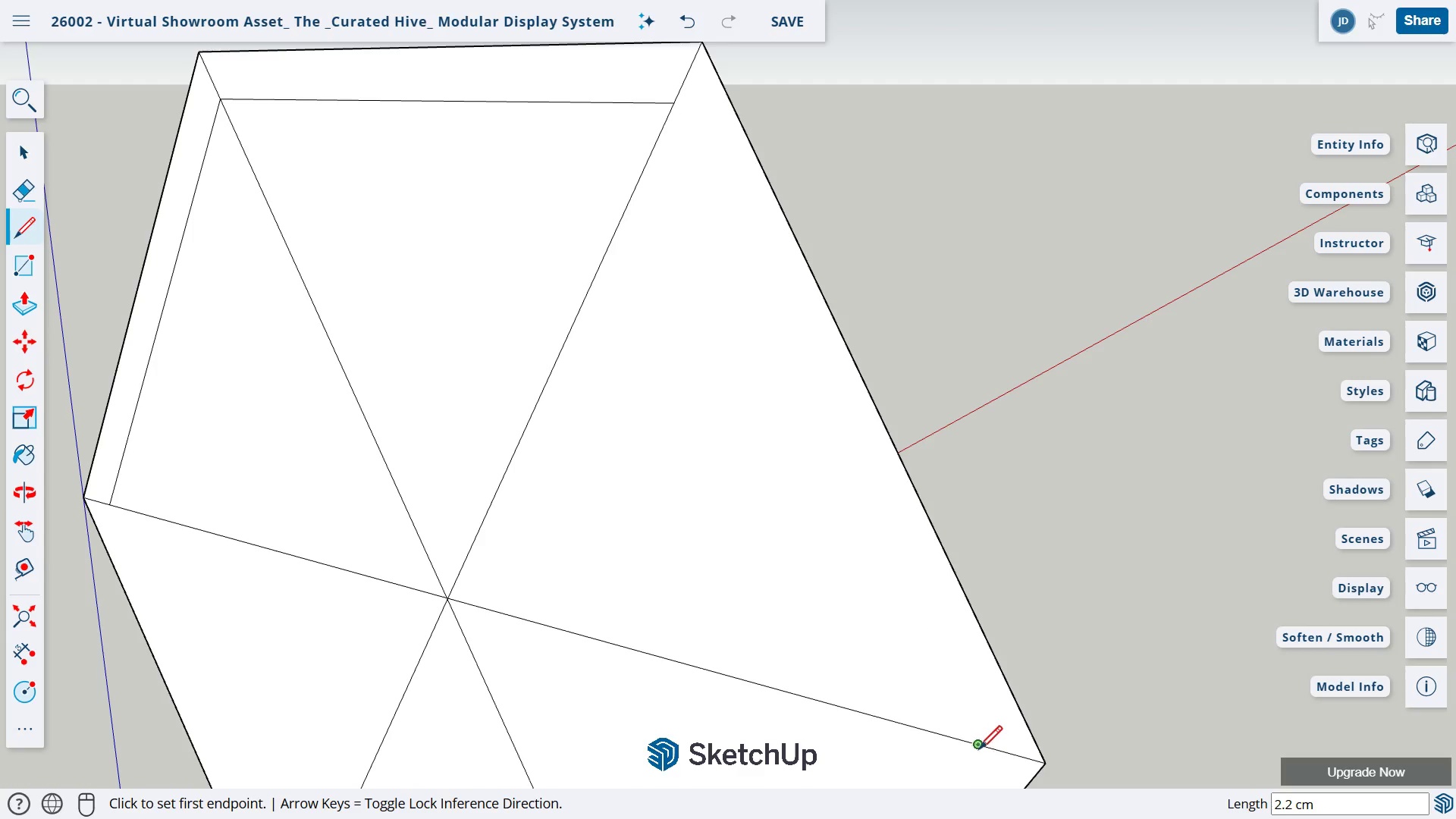 
left_click([977, 745])
 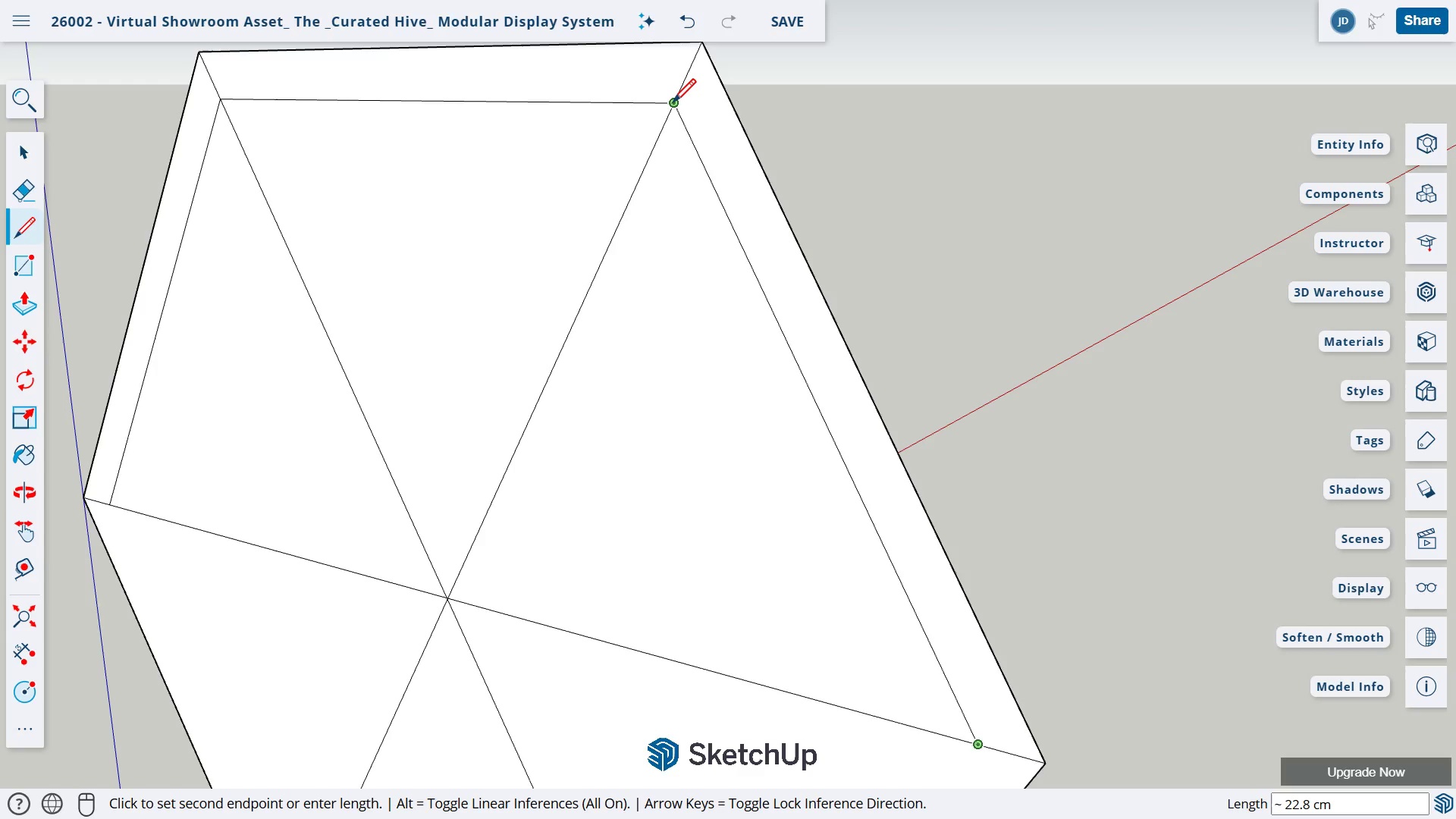 
left_click([671, 103])
 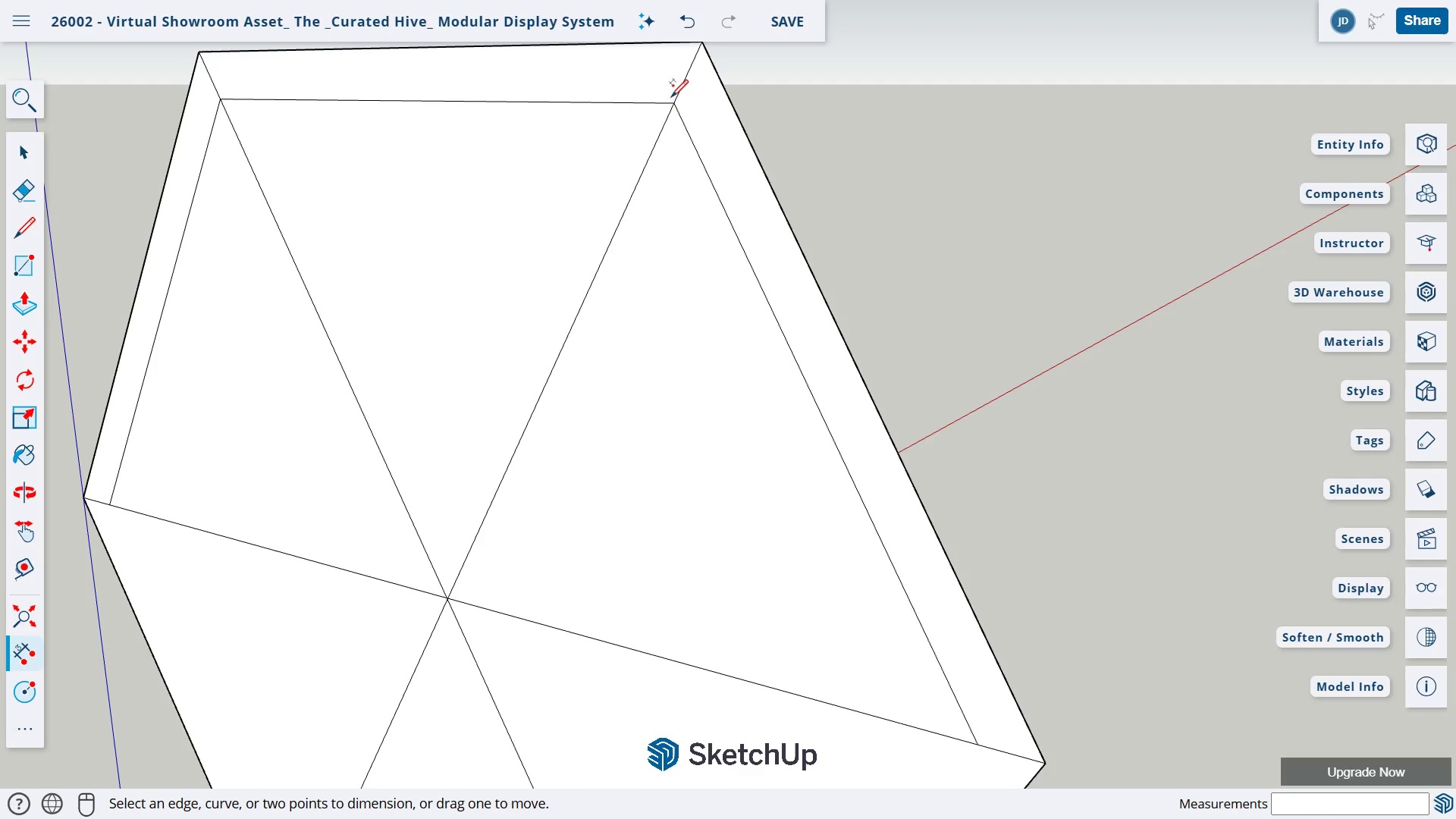 
left_click_drag(start_coordinate=[680, 92], to_coordinate=[876, 189])
 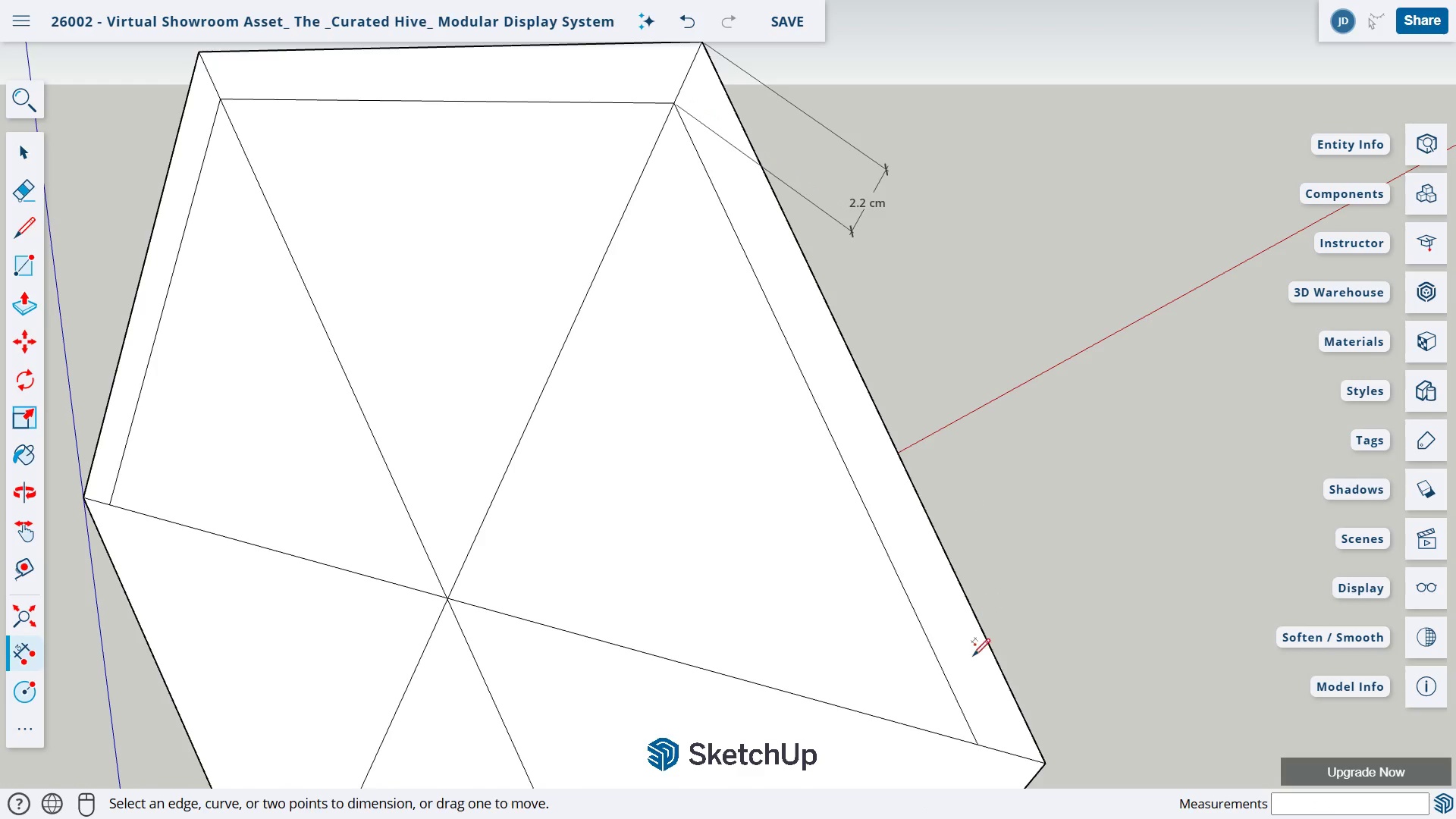 
key(Escape)
 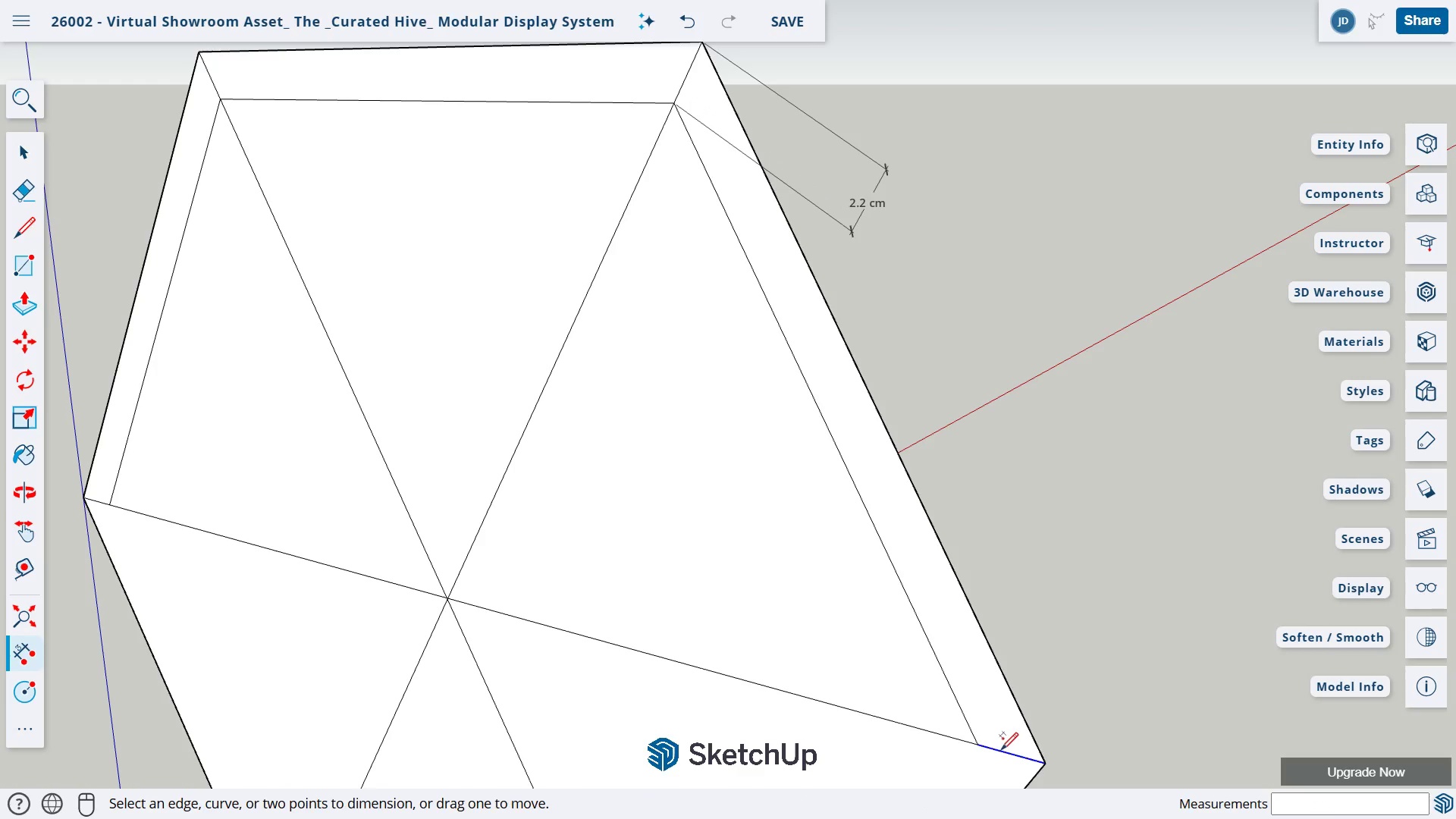 
left_click_drag(start_coordinate=[1000, 752], to_coordinate=[1068, 631])
 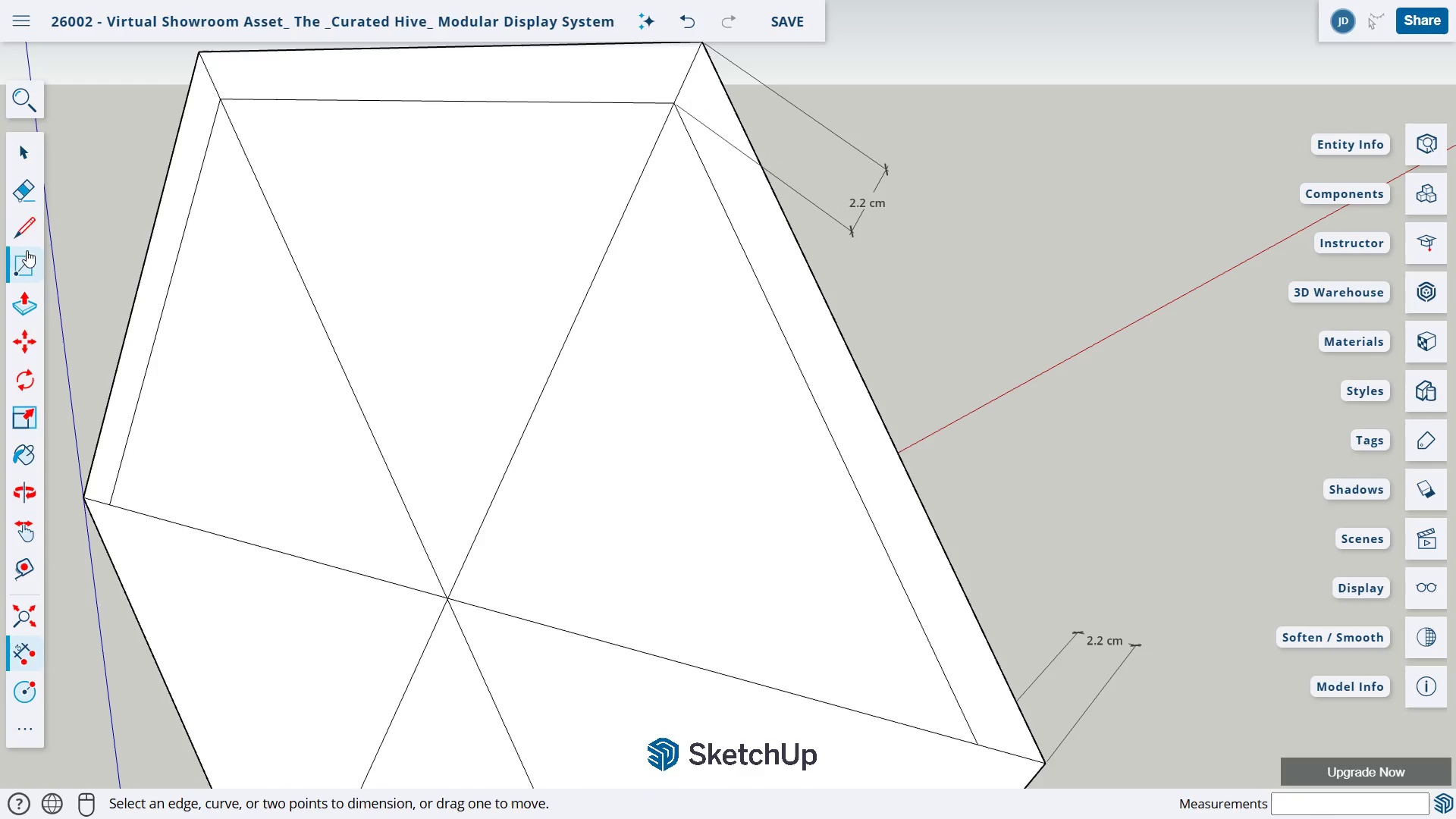 
left_click([27, 185])
 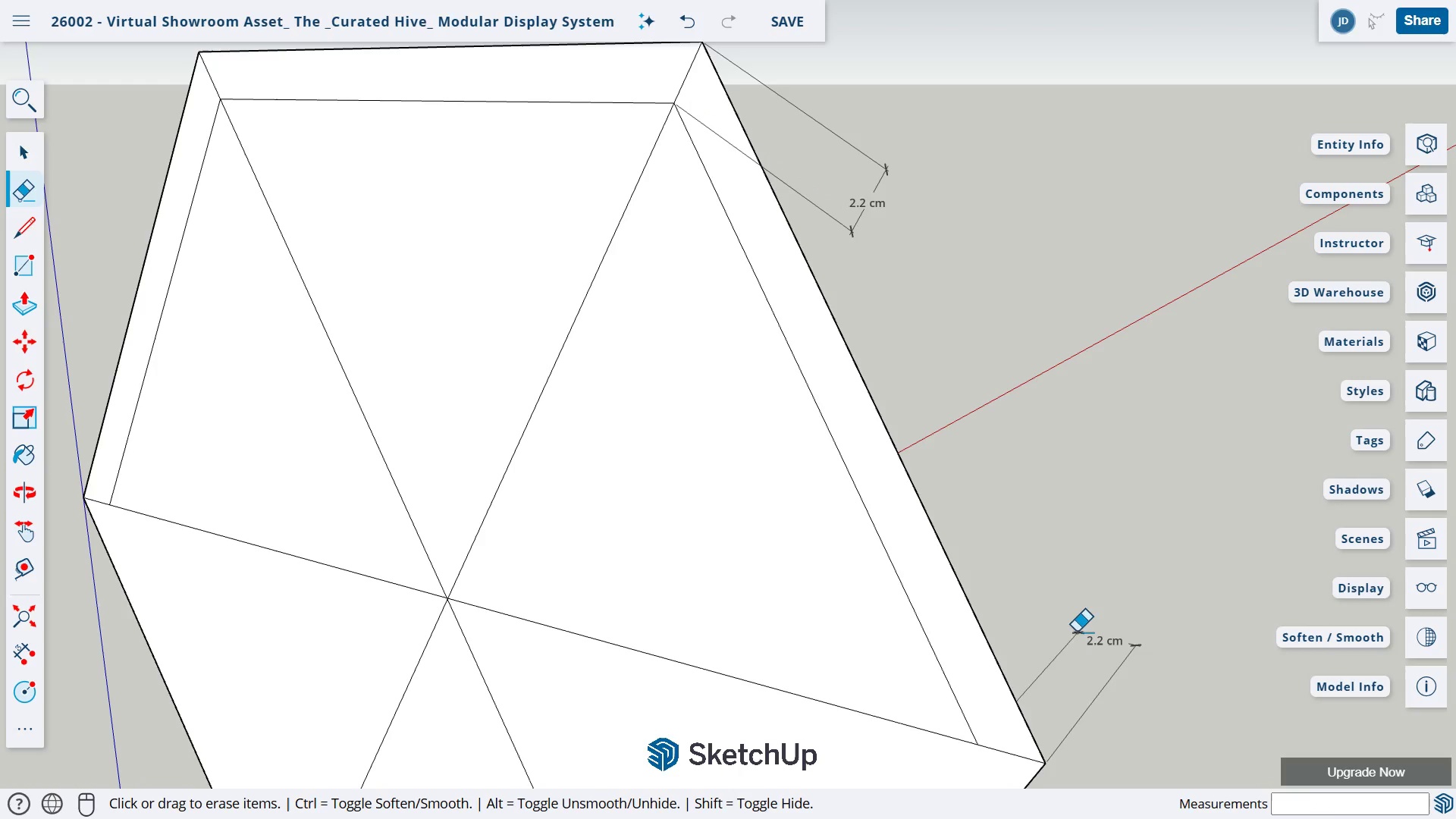 
left_click_drag(start_coordinate=[1078, 632], to_coordinate=[1080, 654])
 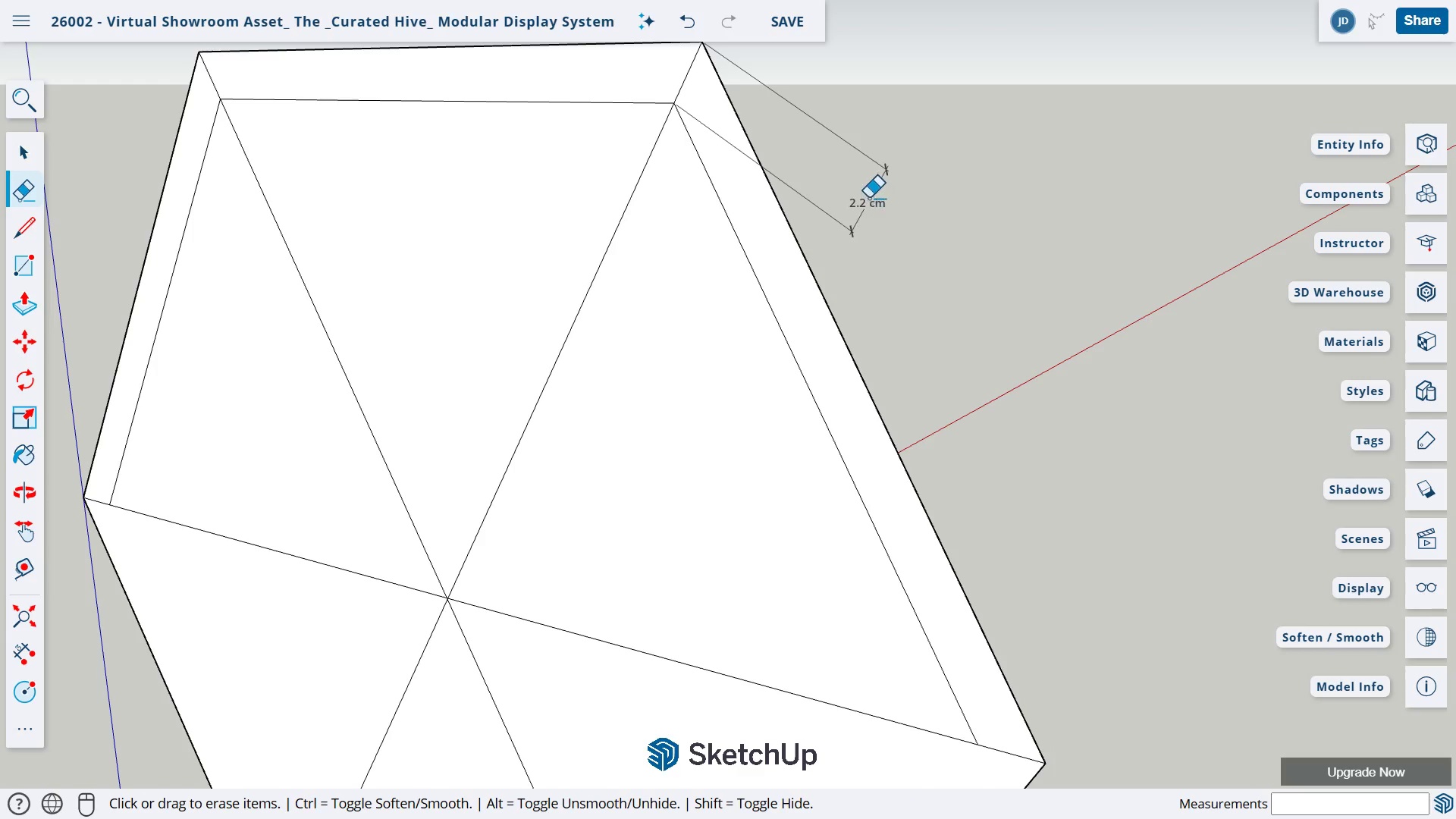 
left_click_drag(start_coordinate=[870, 198], to_coordinate=[871, 213])
 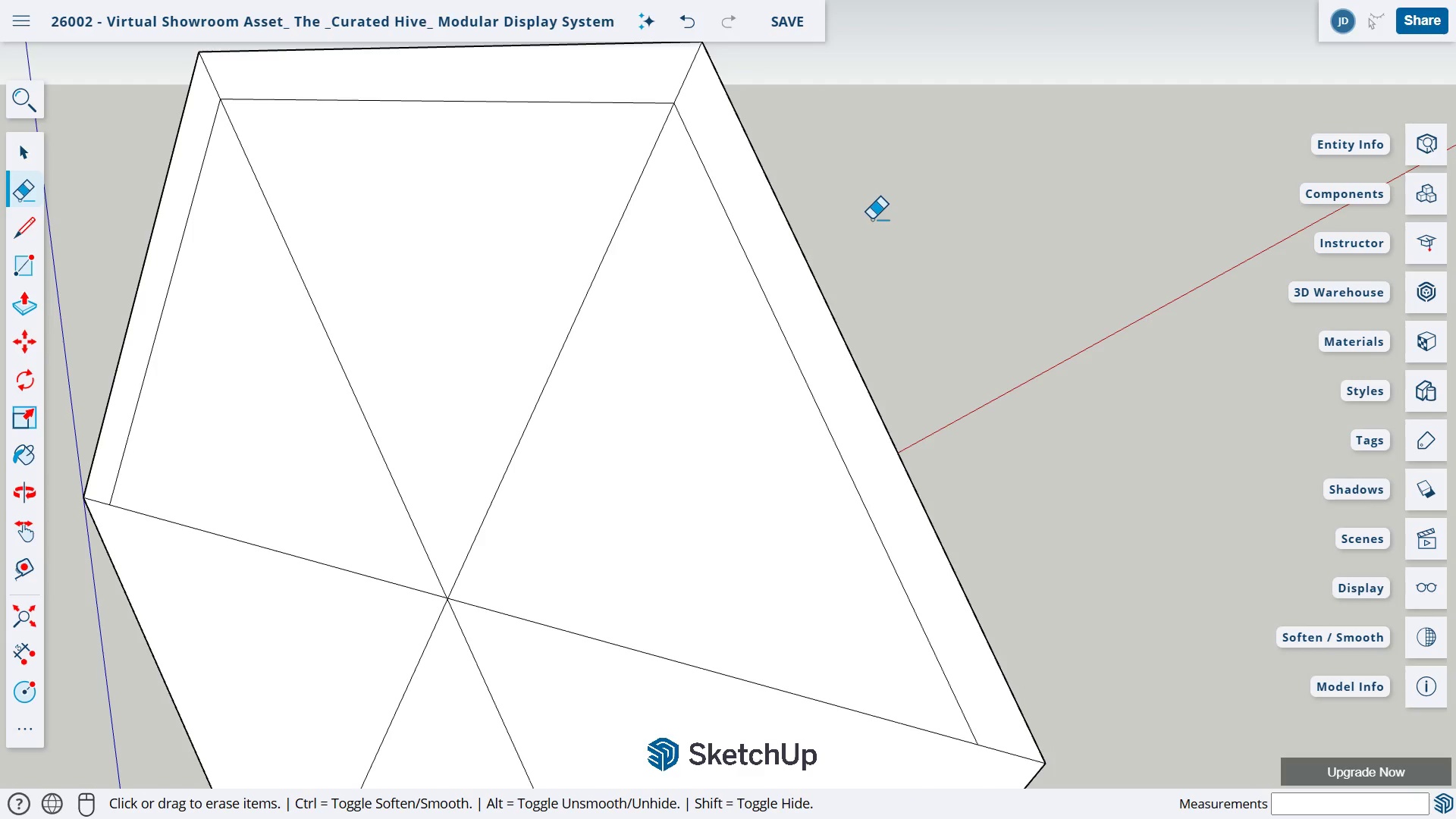 
wait(9.03)
 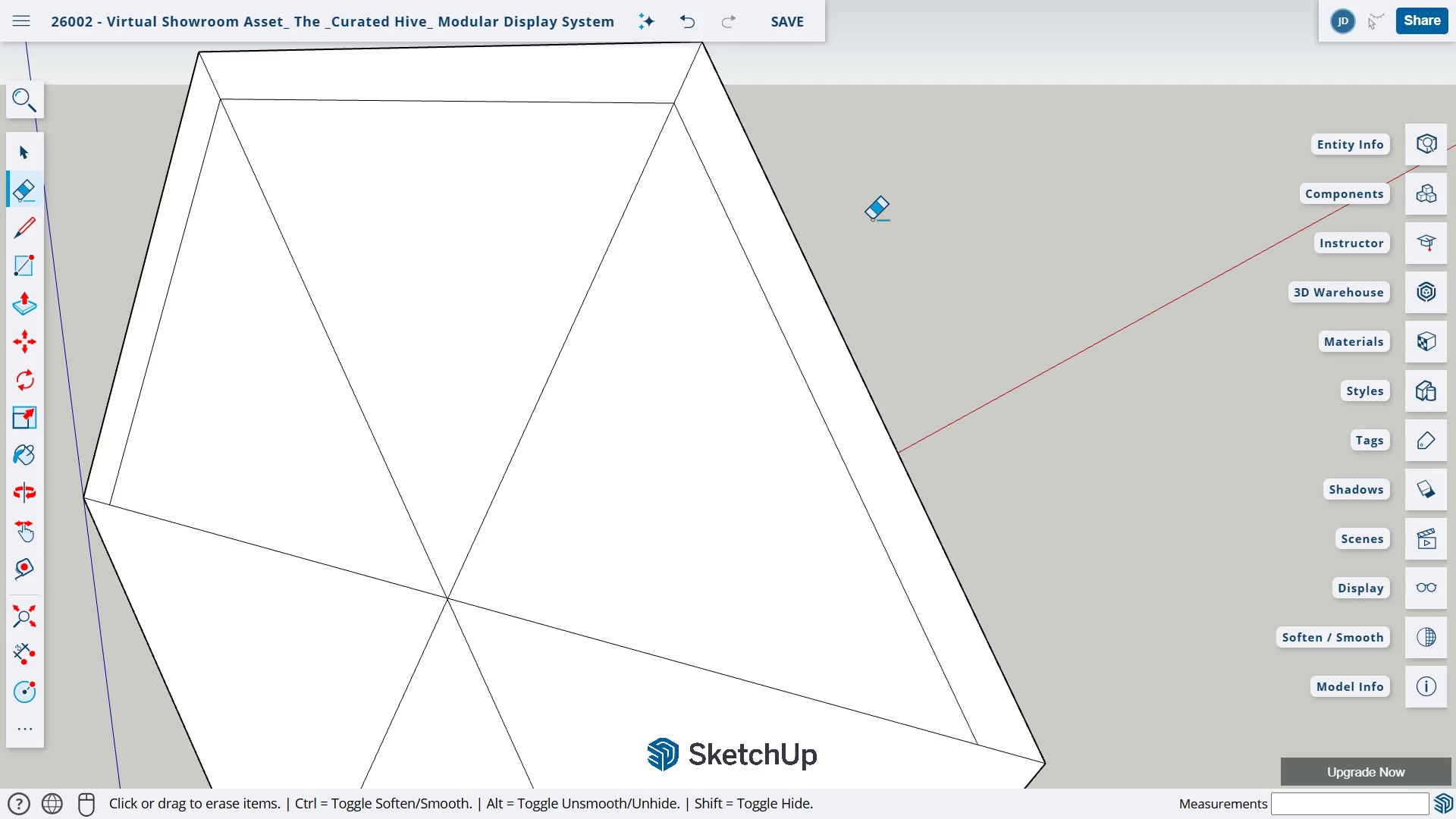 
key(H)
 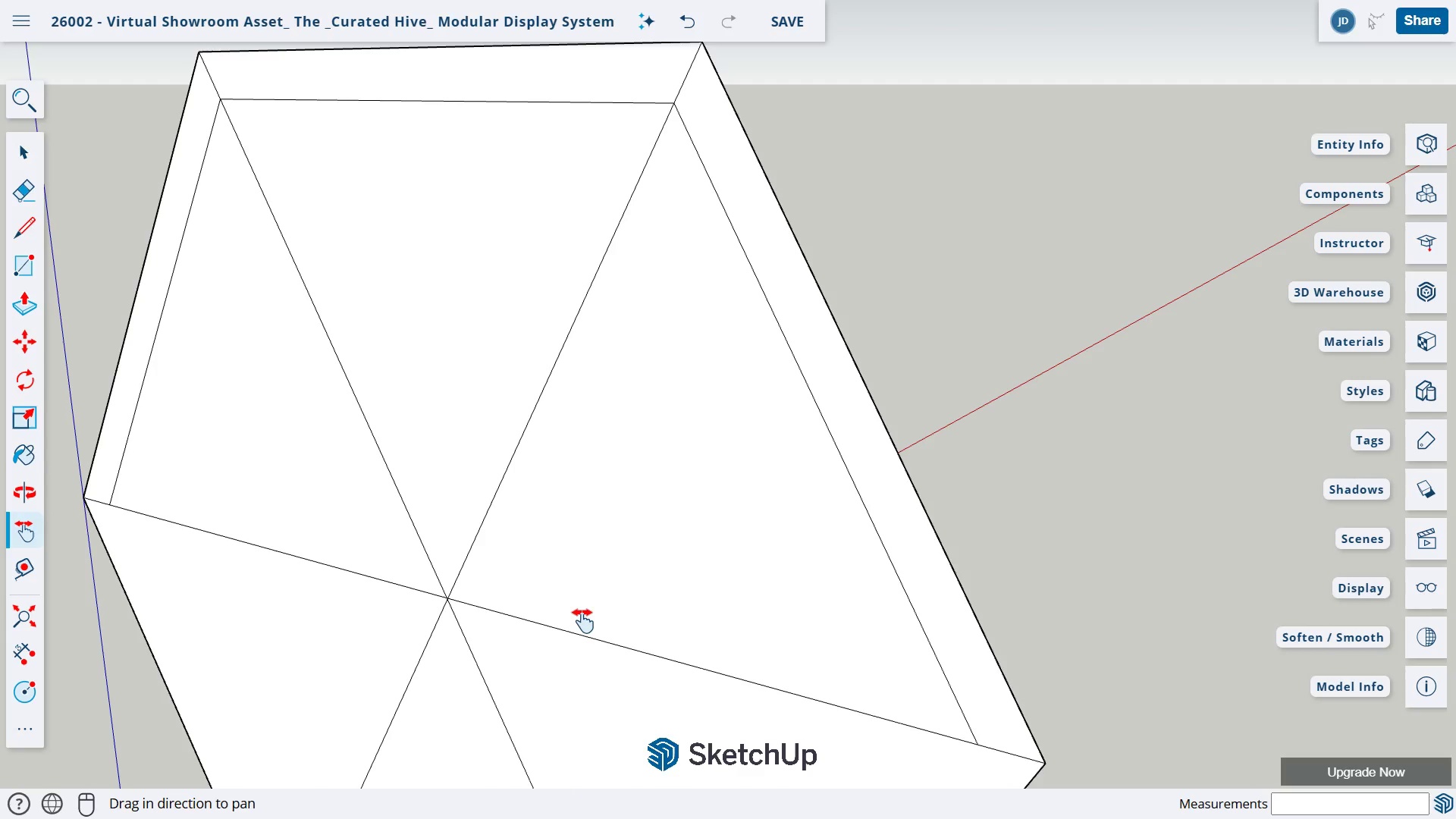 
left_click_drag(start_coordinate=[582, 613], to_coordinate=[571, 196])
 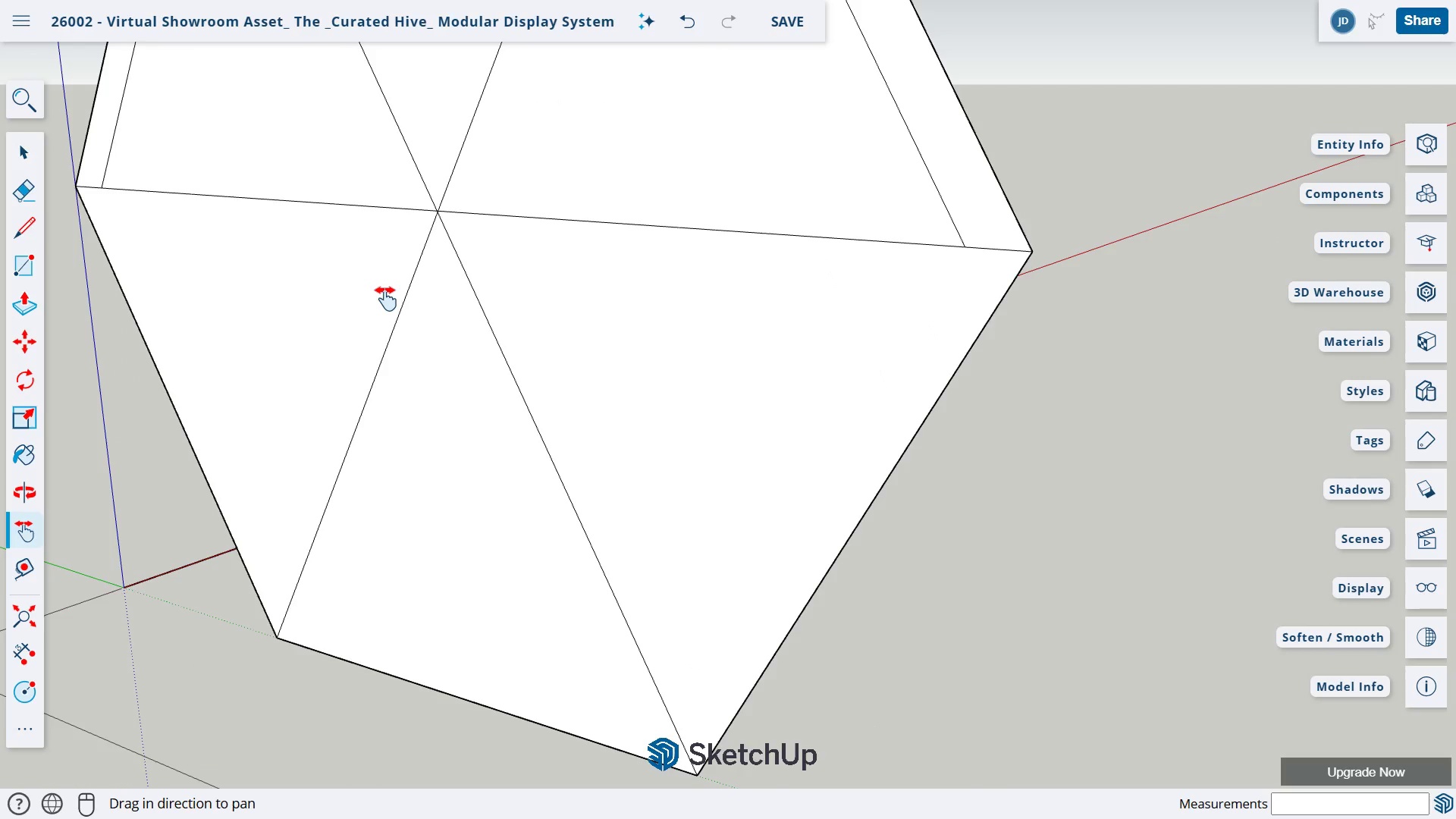 
wait(5.19)
 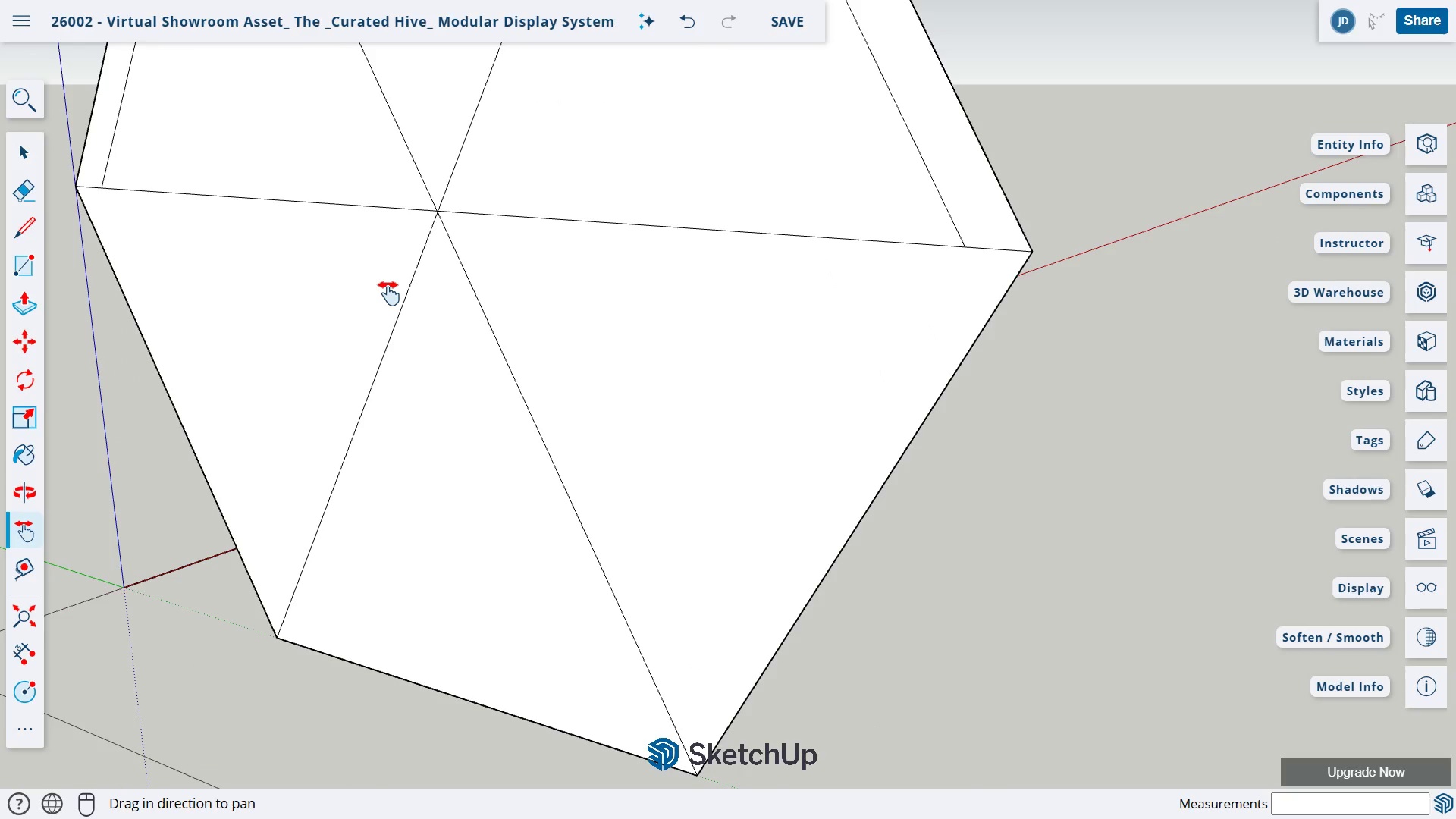 
key(L)
 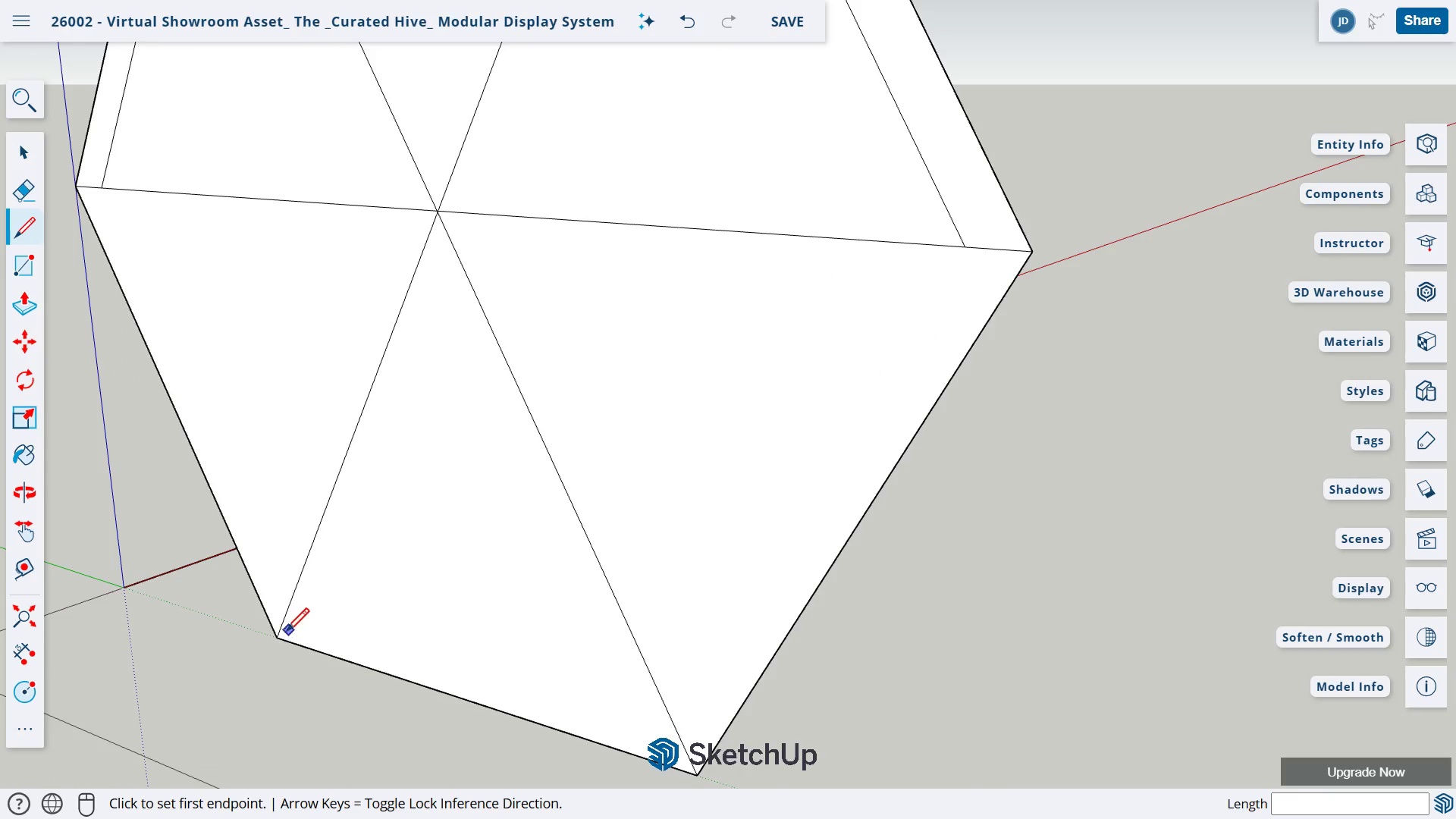 
left_click_drag(start_coordinate=[277, 636], to_coordinate=[281, 630])
 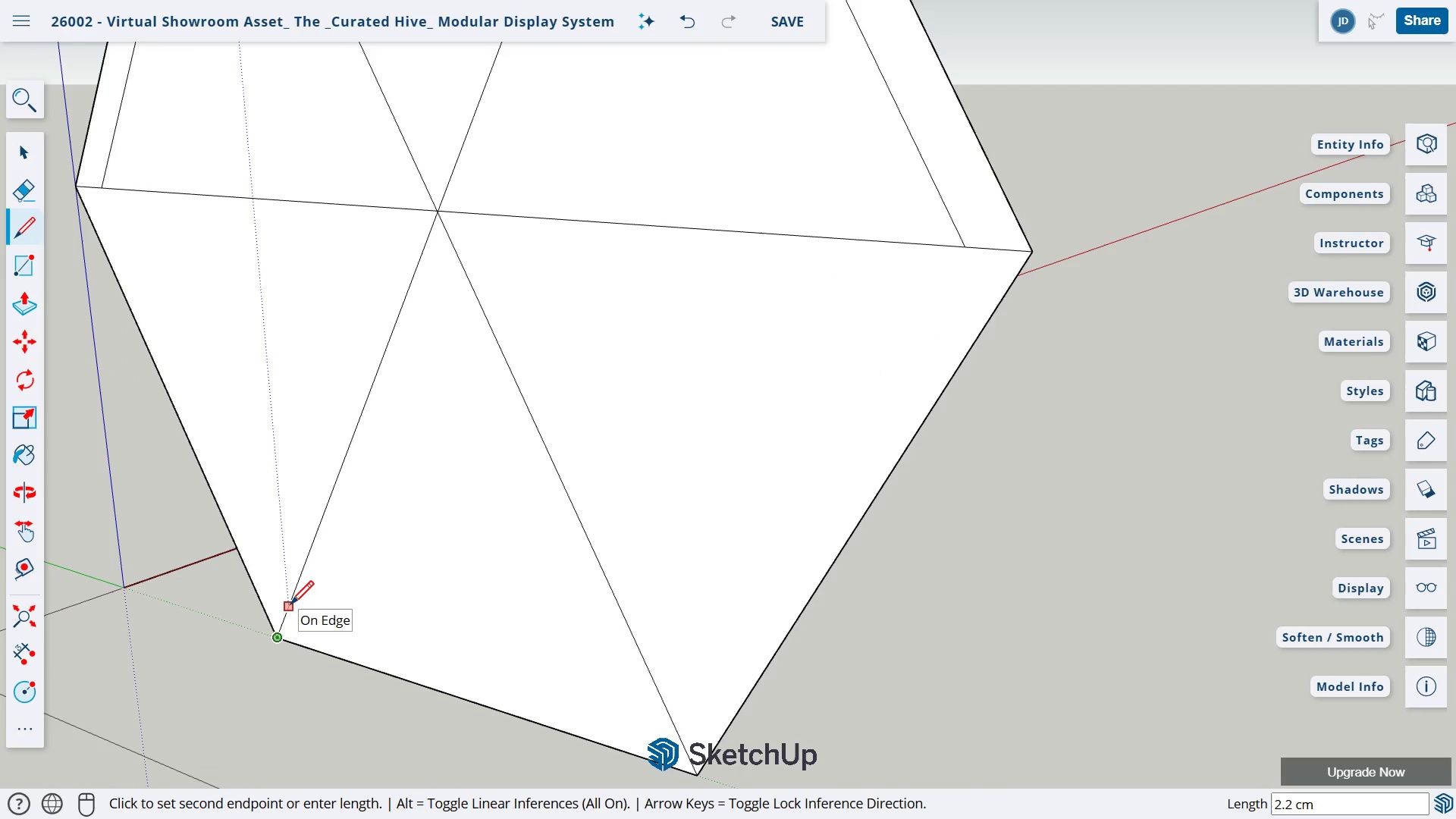 
left_click([289, 605])
 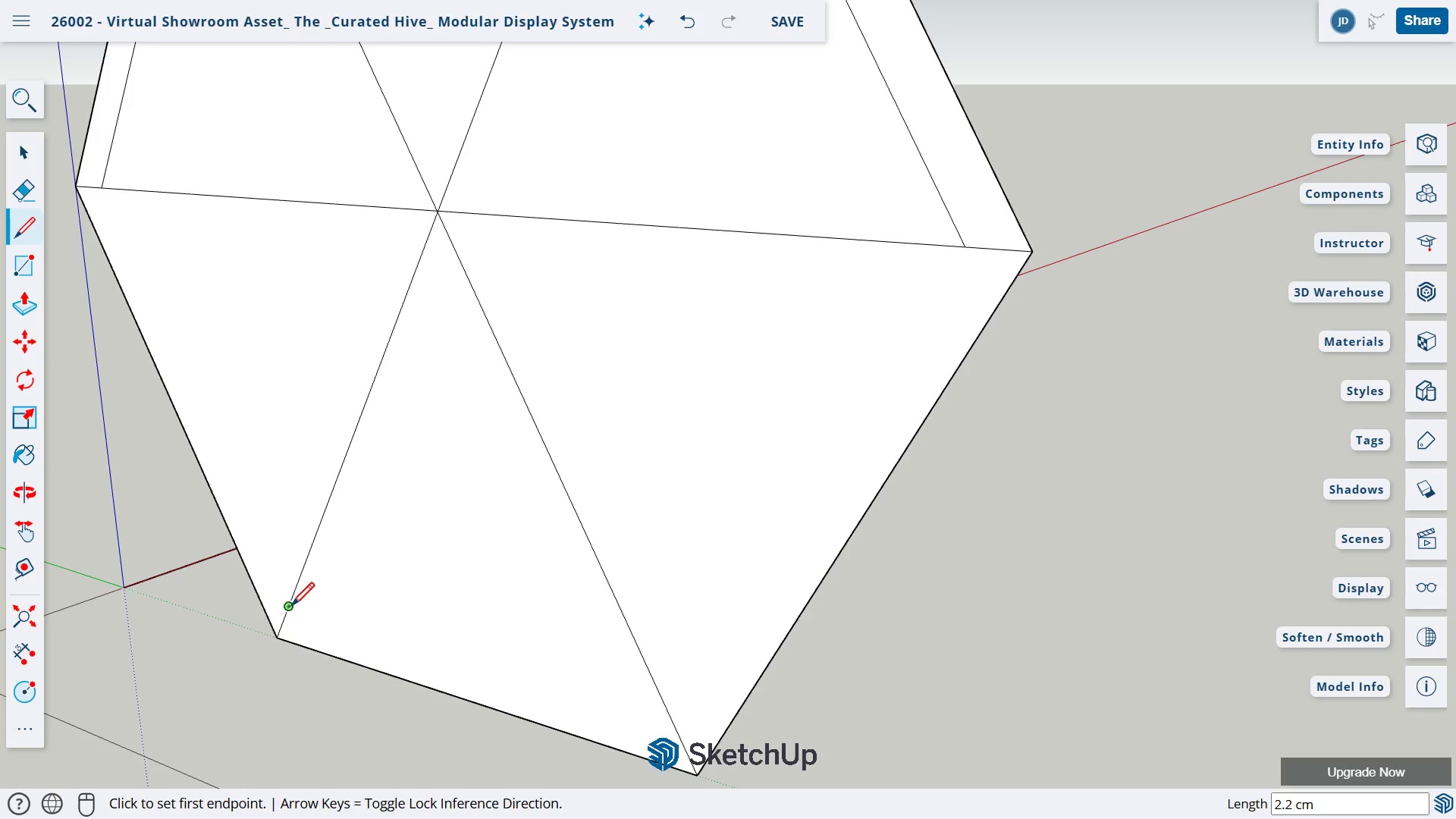 
left_click([289, 606])
 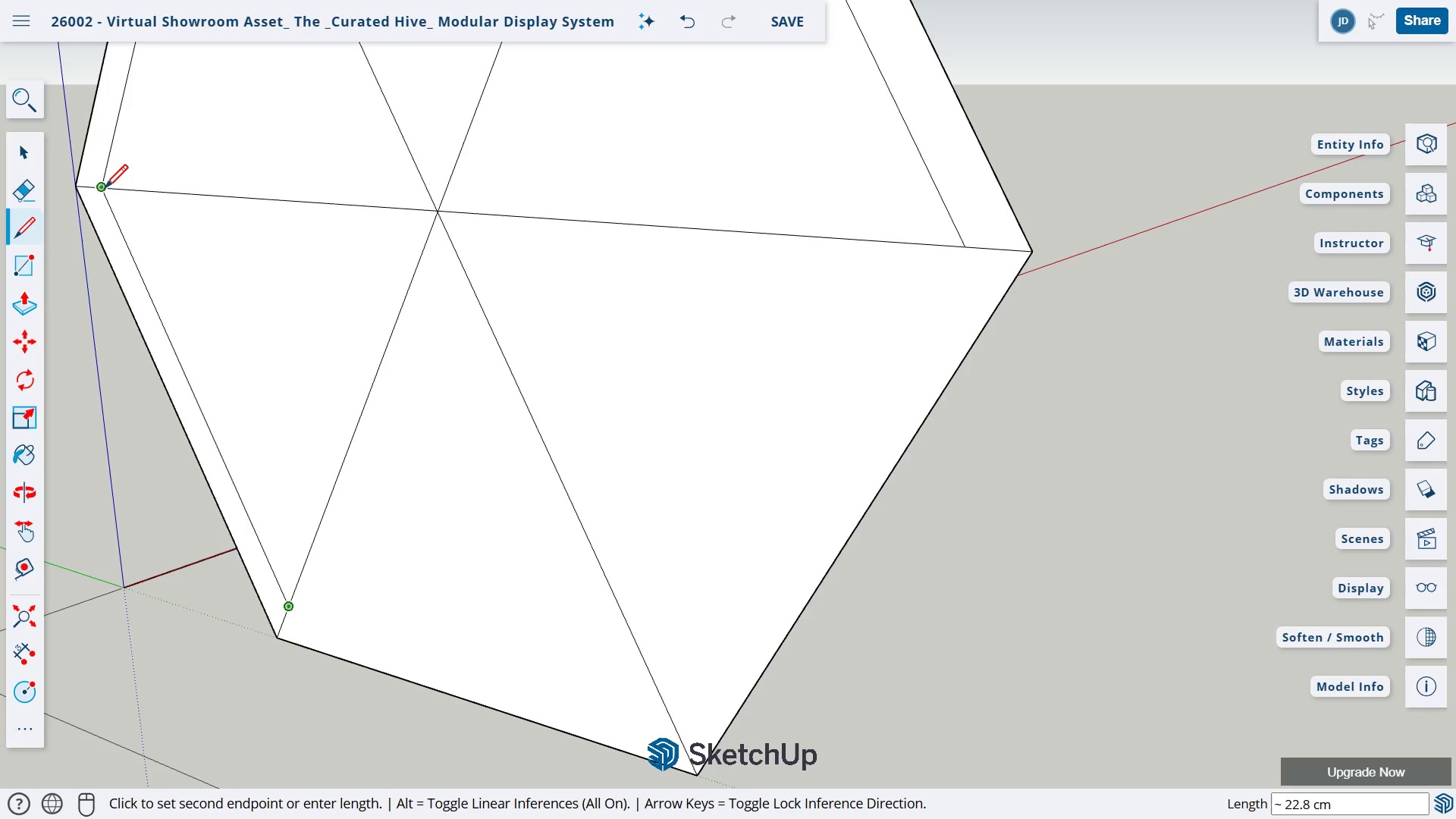 
left_click([101, 189])
 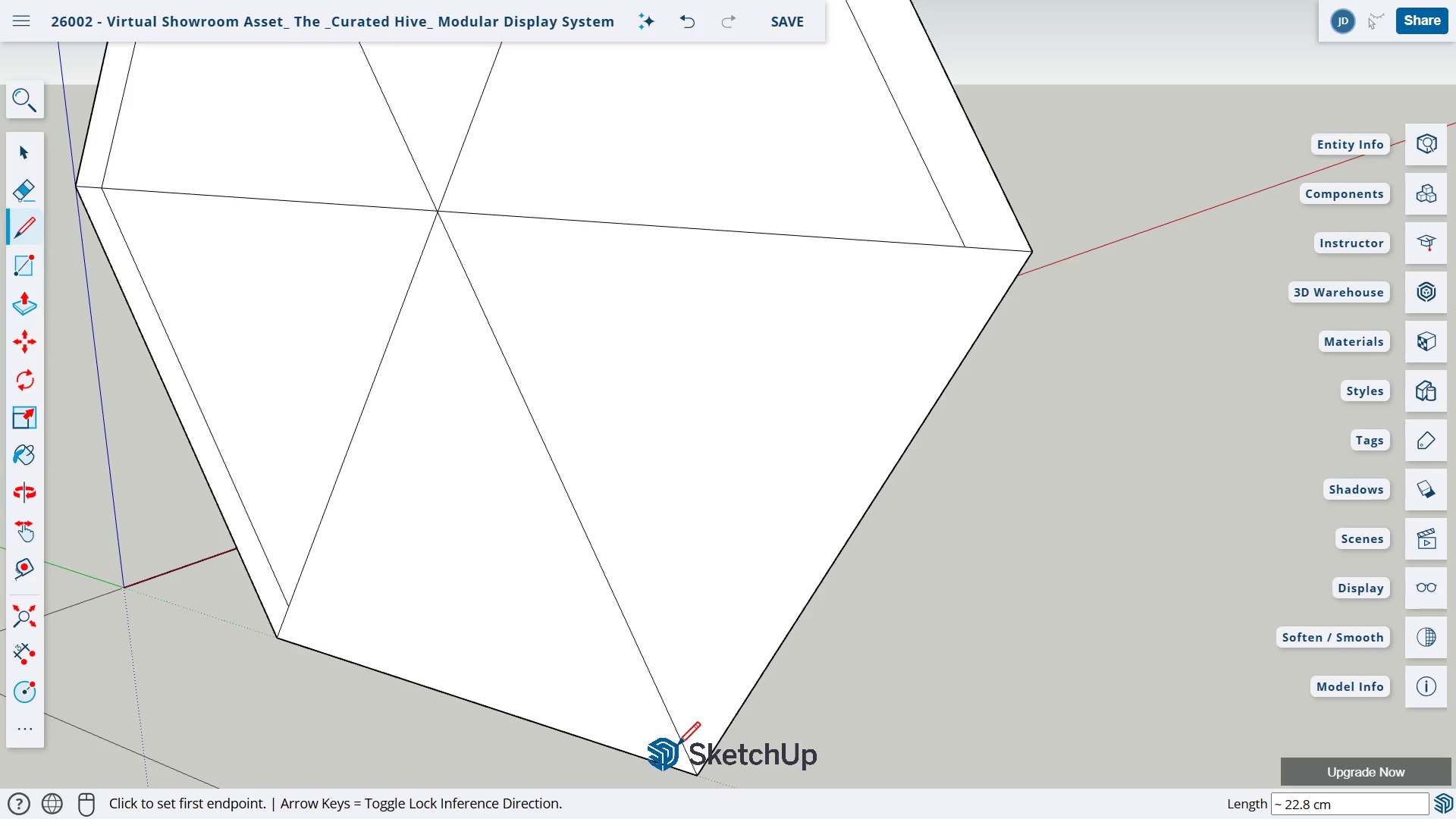 
left_click([695, 774])
 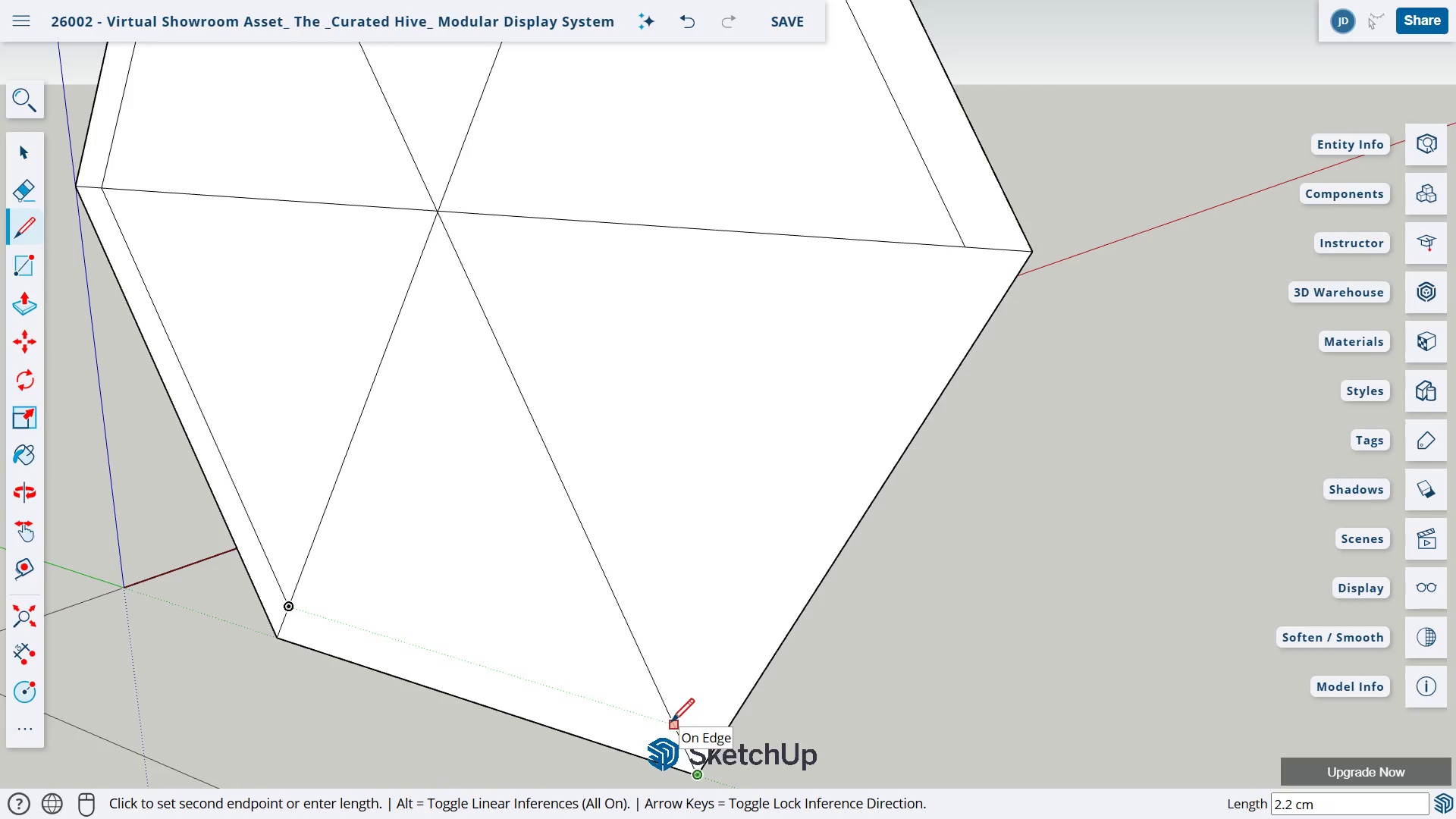 
left_click([670, 723])
 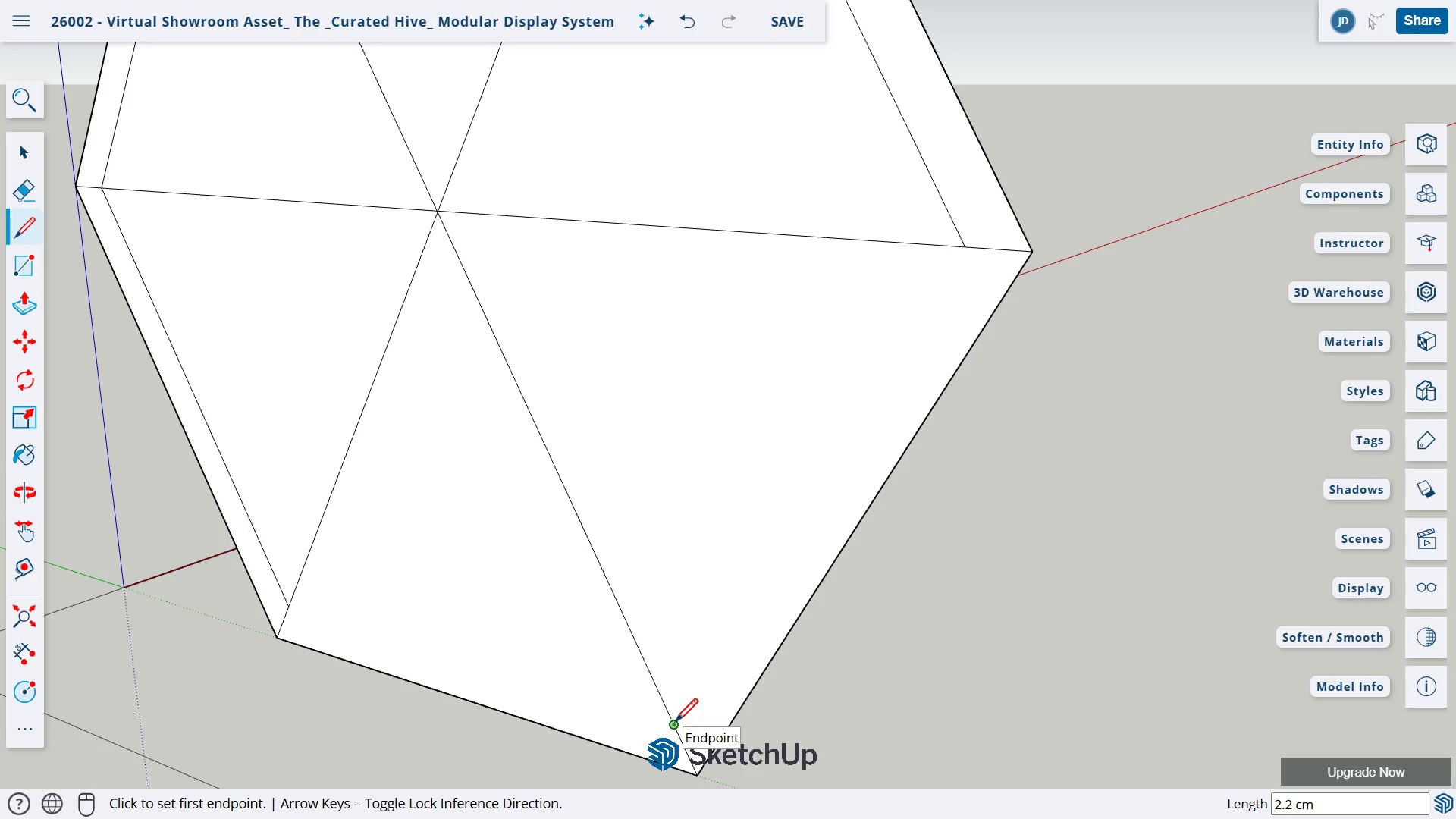 
left_click([685, 720])
 